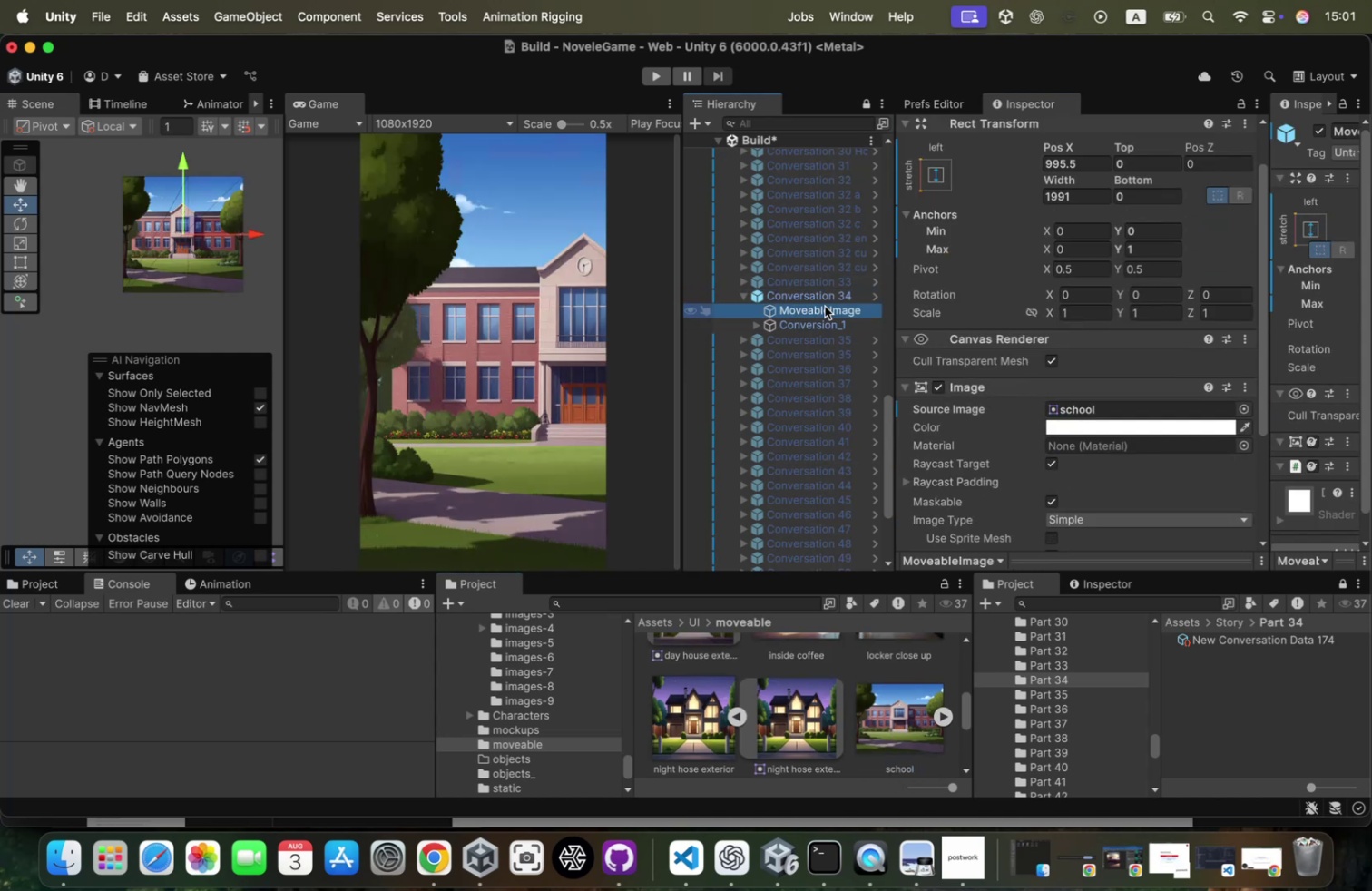 
scroll: coordinate [1087, 303], scroll_direction: down, amount: 57.0
 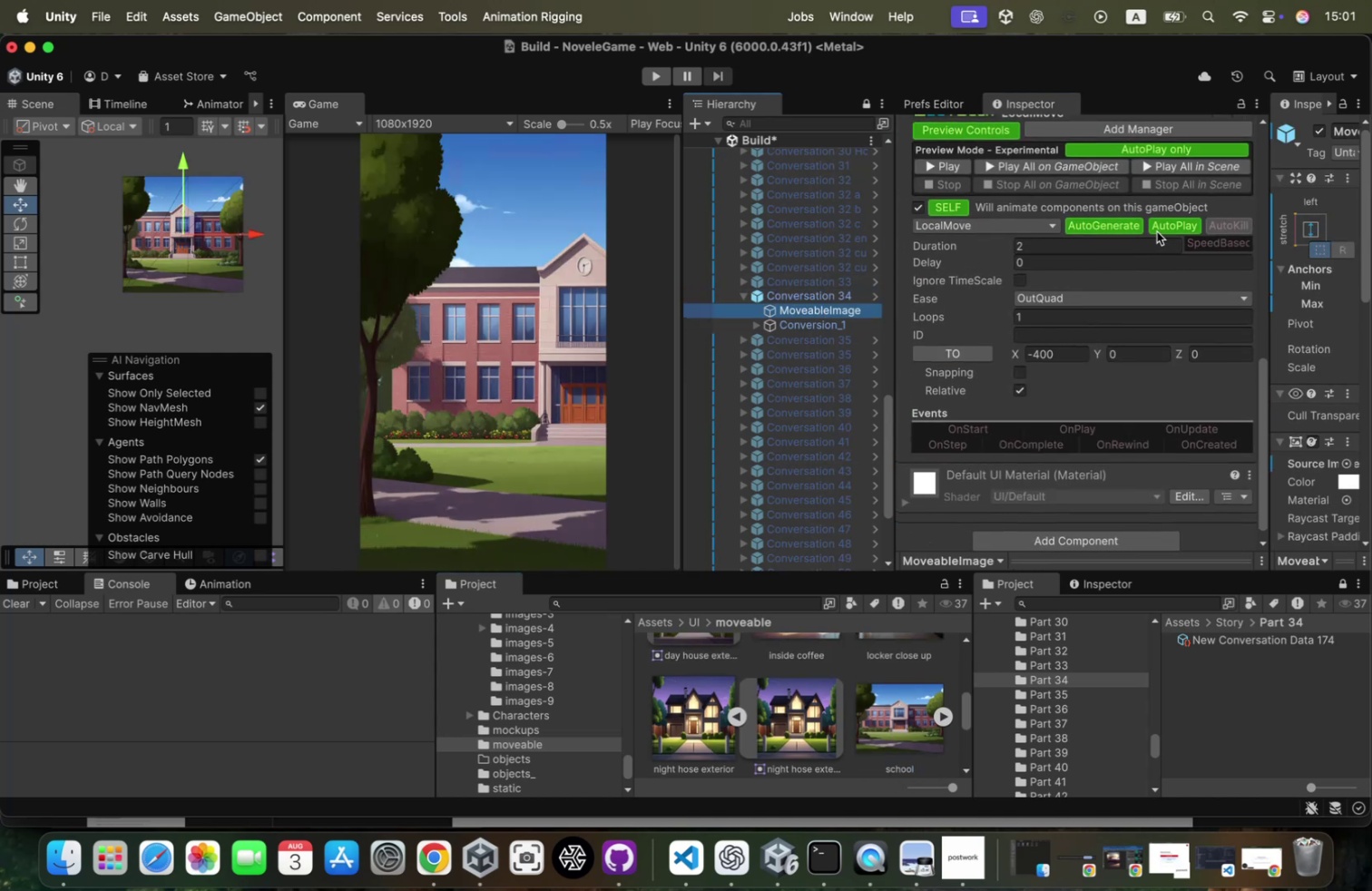 
left_click([941, 165])
 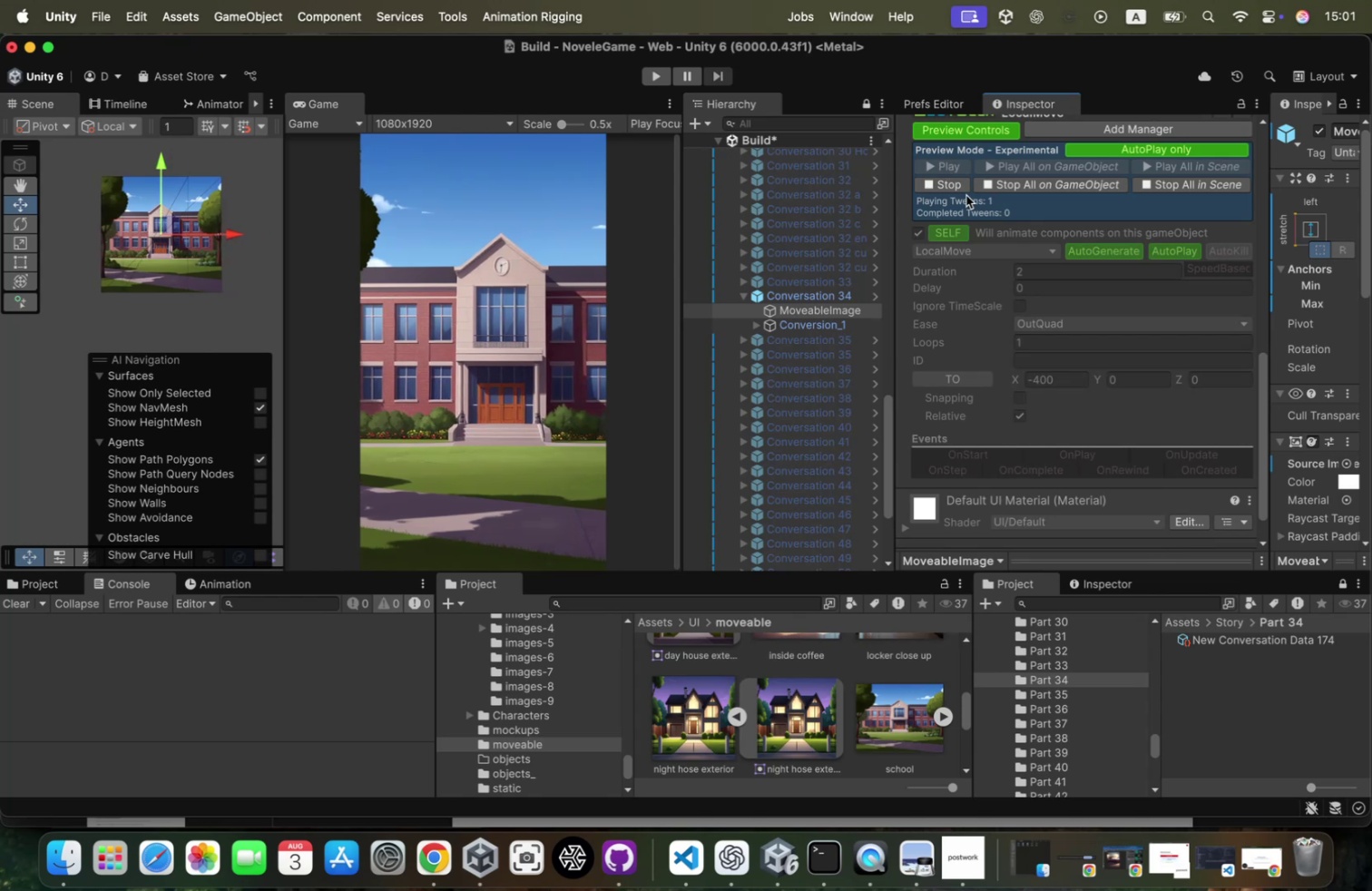 
left_click([960, 187])
 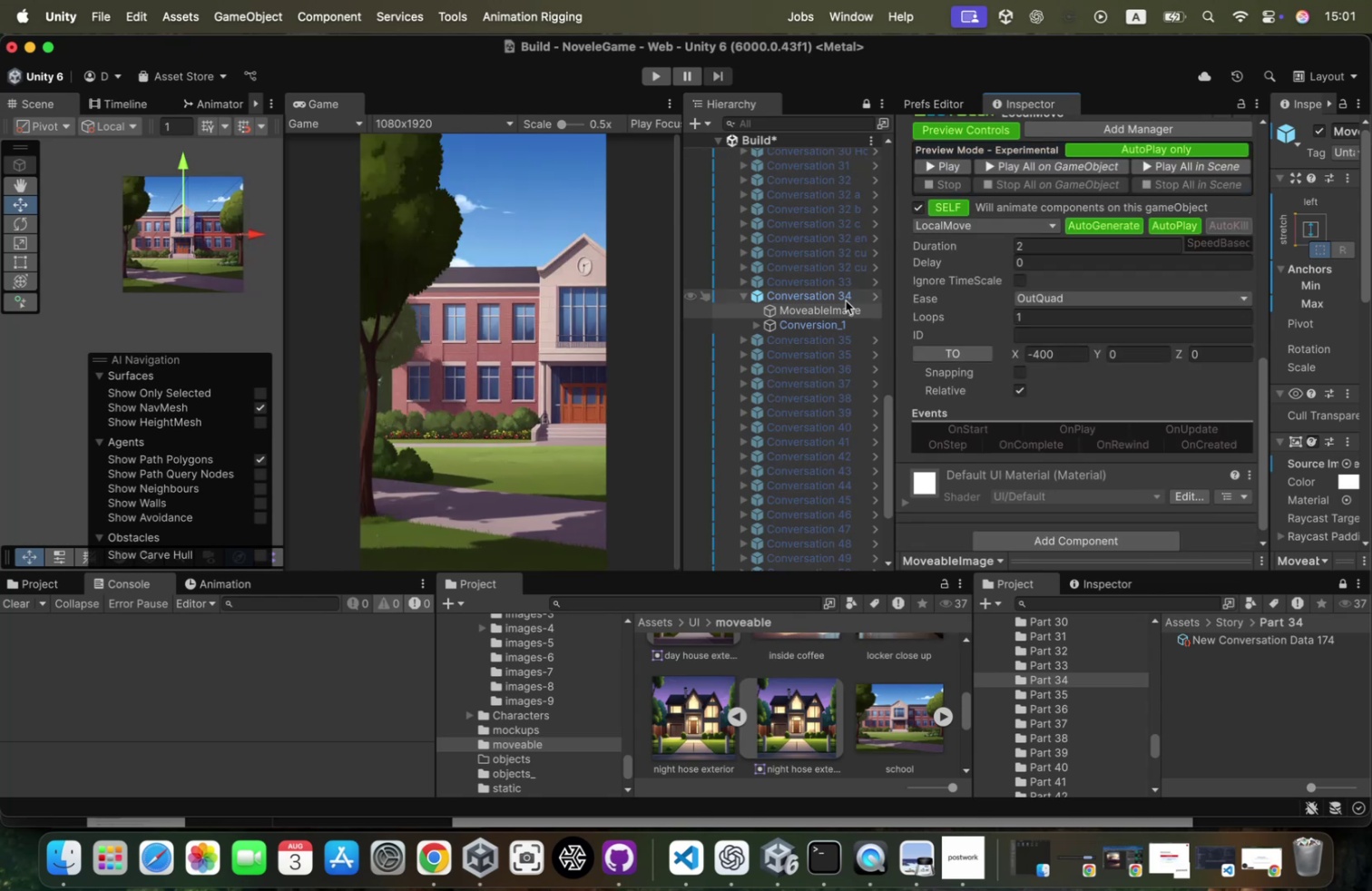 
left_click([846, 300])
 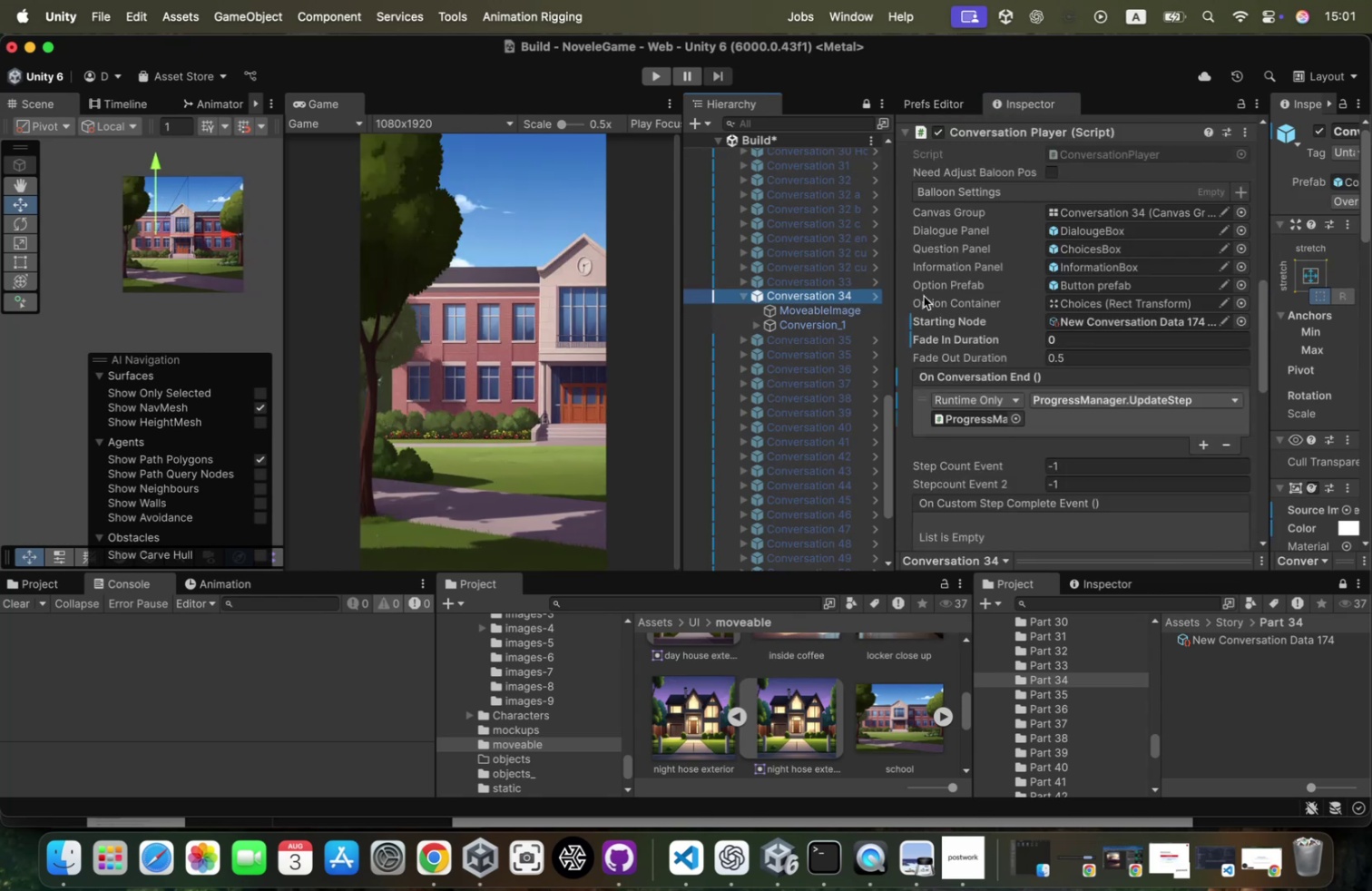 
scroll: coordinate [990, 276], scroll_direction: up, amount: 57.0
 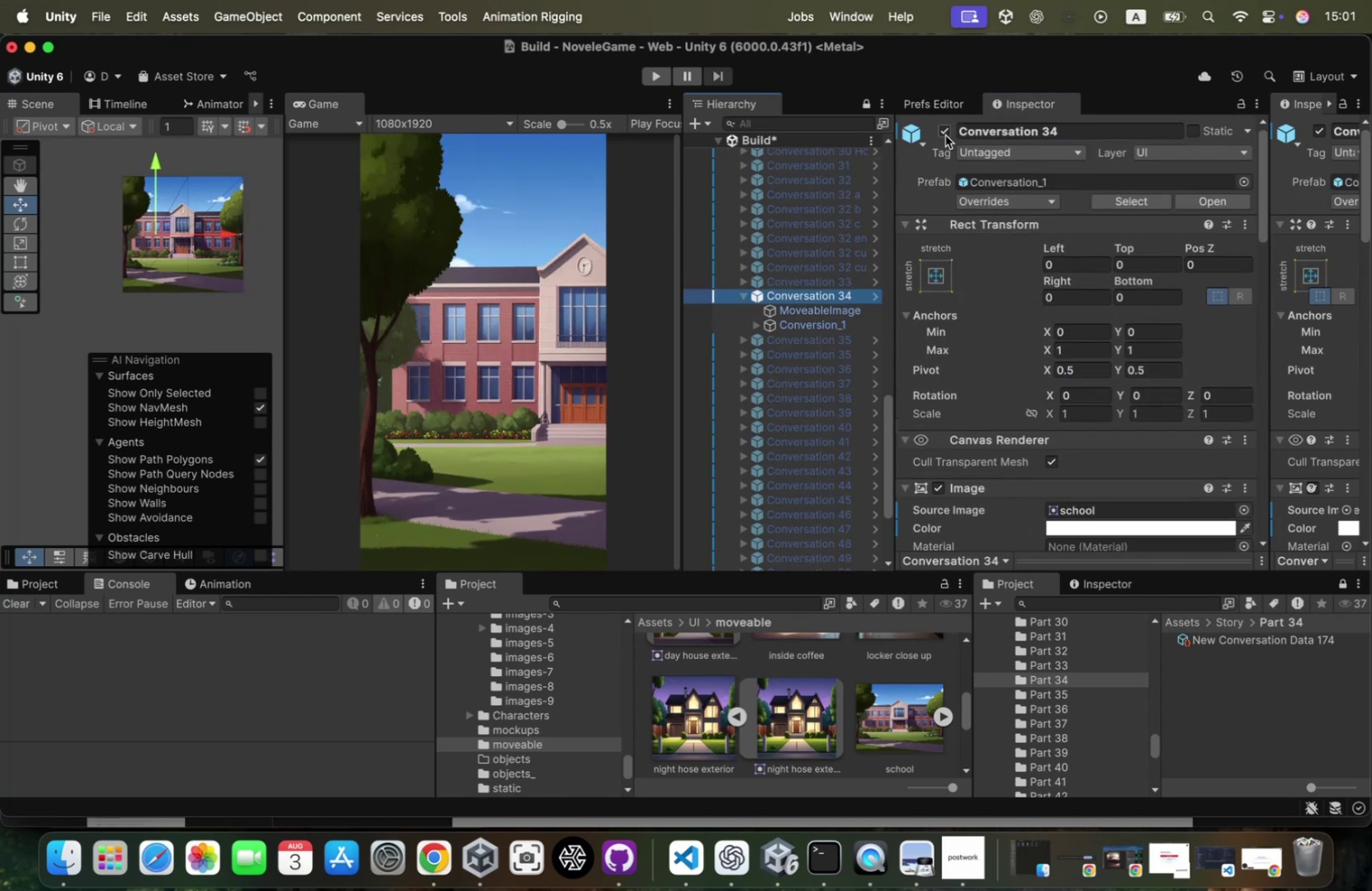 
left_click([951, 131])
 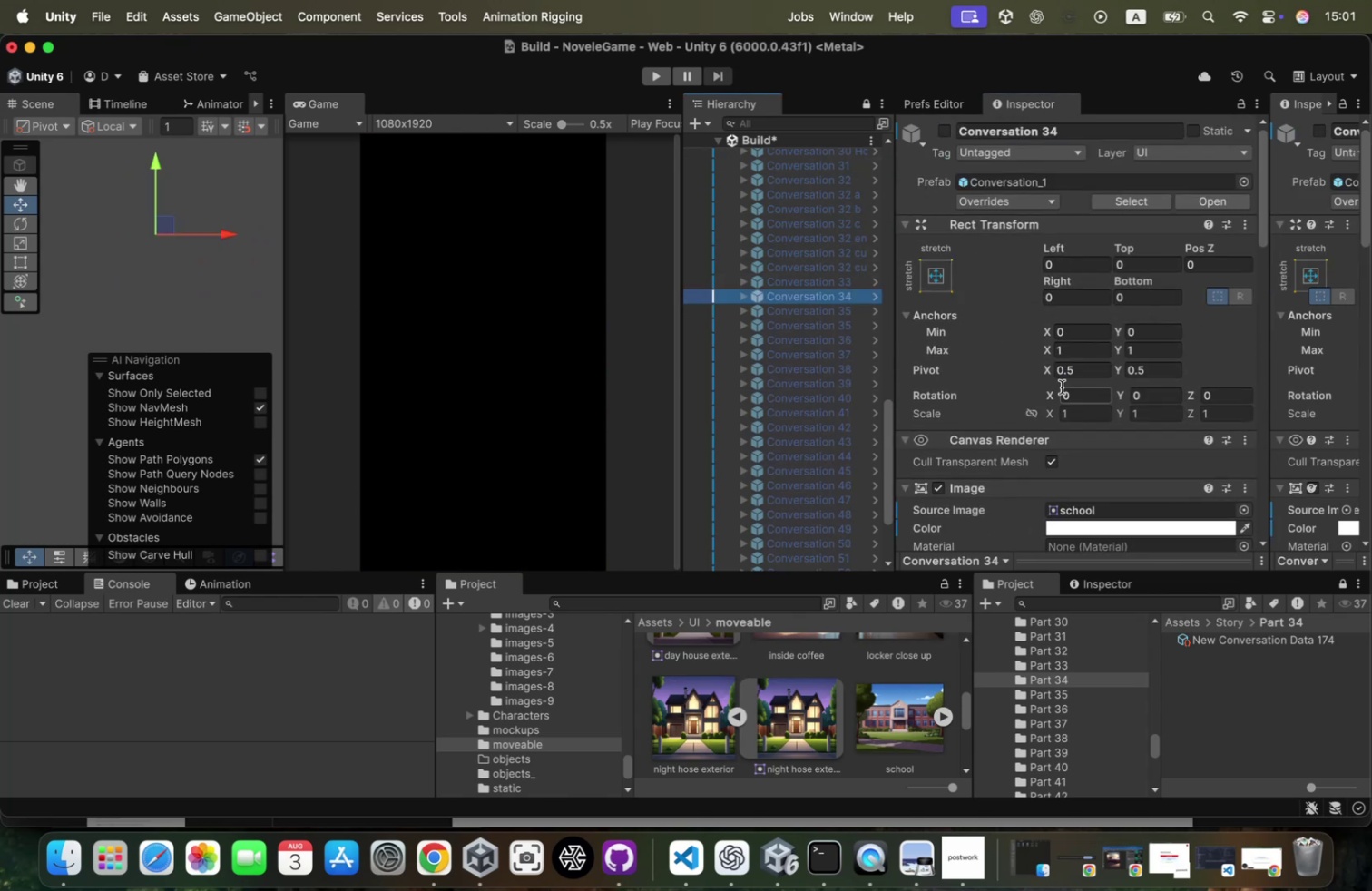 
scroll: coordinate [893, 452], scroll_direction: down, amount: 51.0
 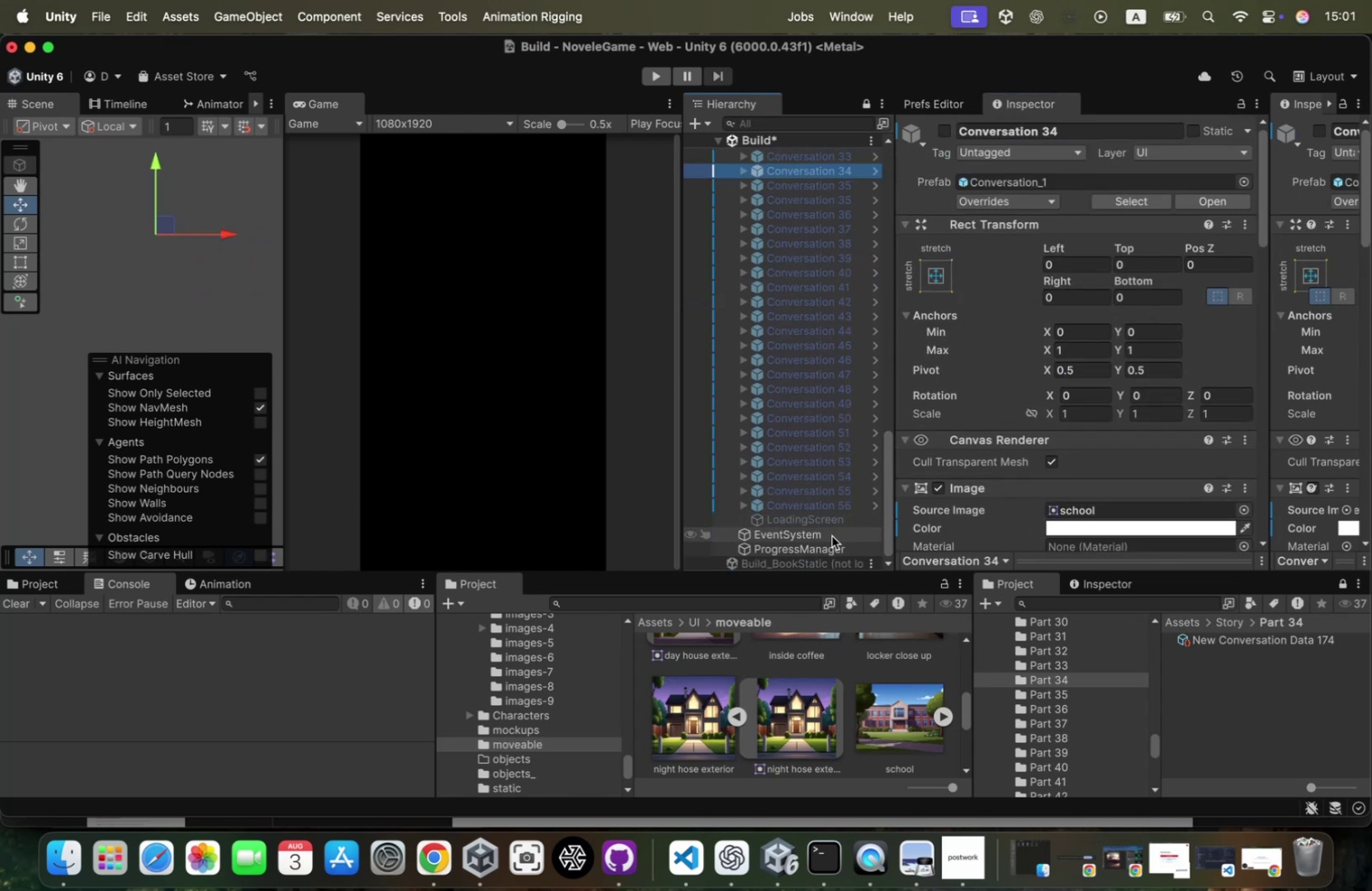 
left_click([831, 536])
 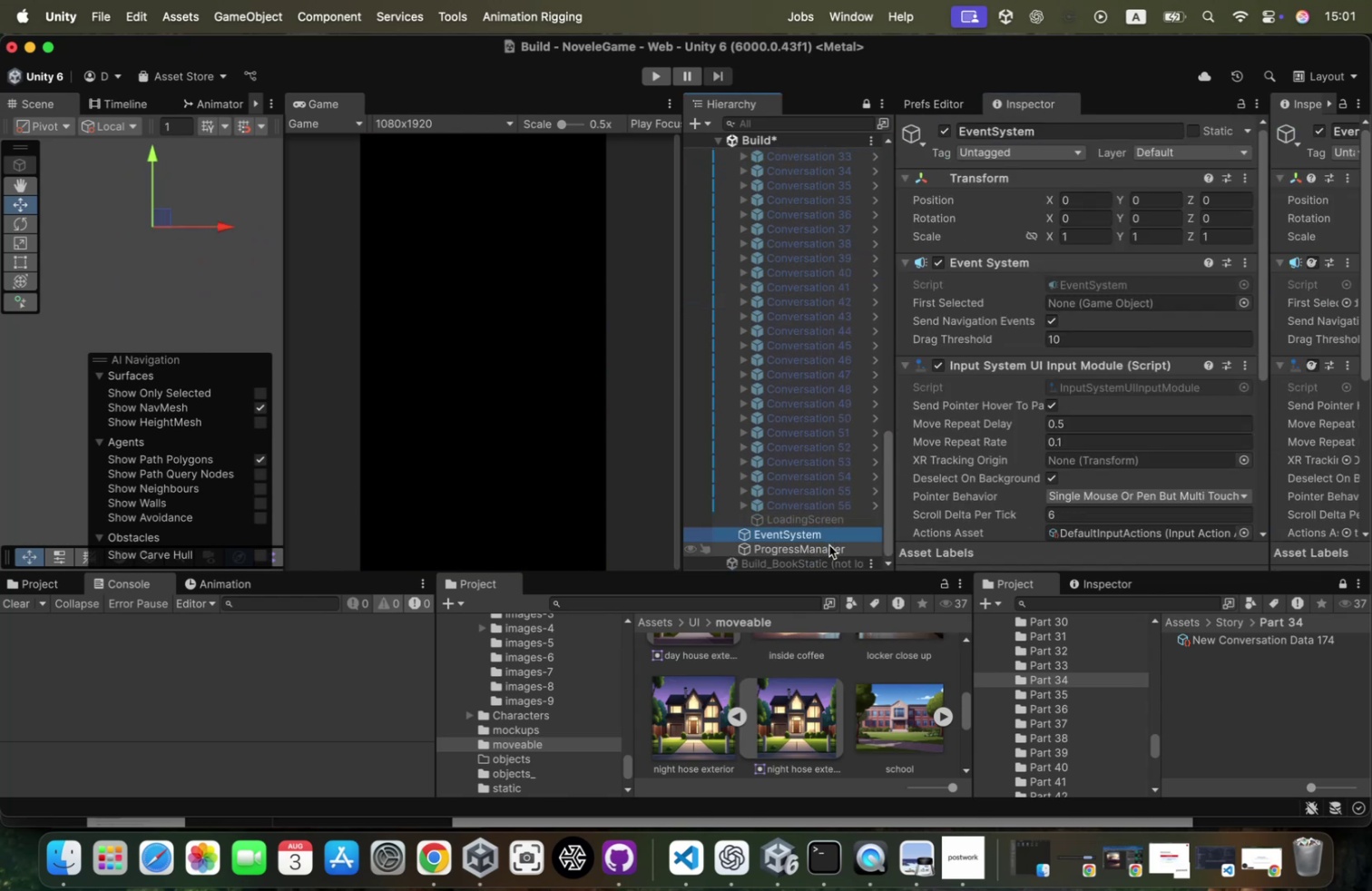 
left_click([829, 544])
 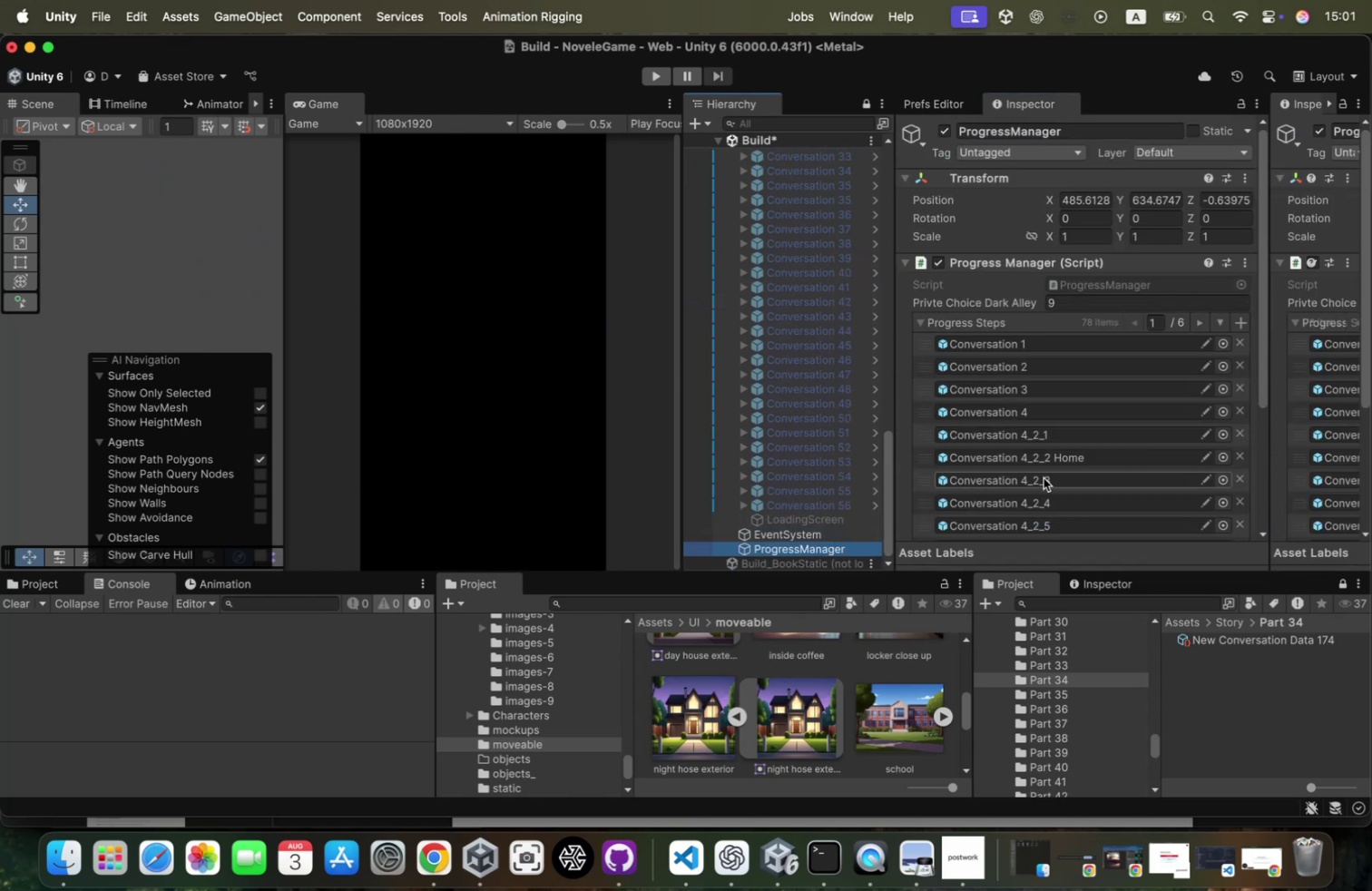 
scroll: coordinate [1044, 477], scroll_direction: down, amount: 149.0
 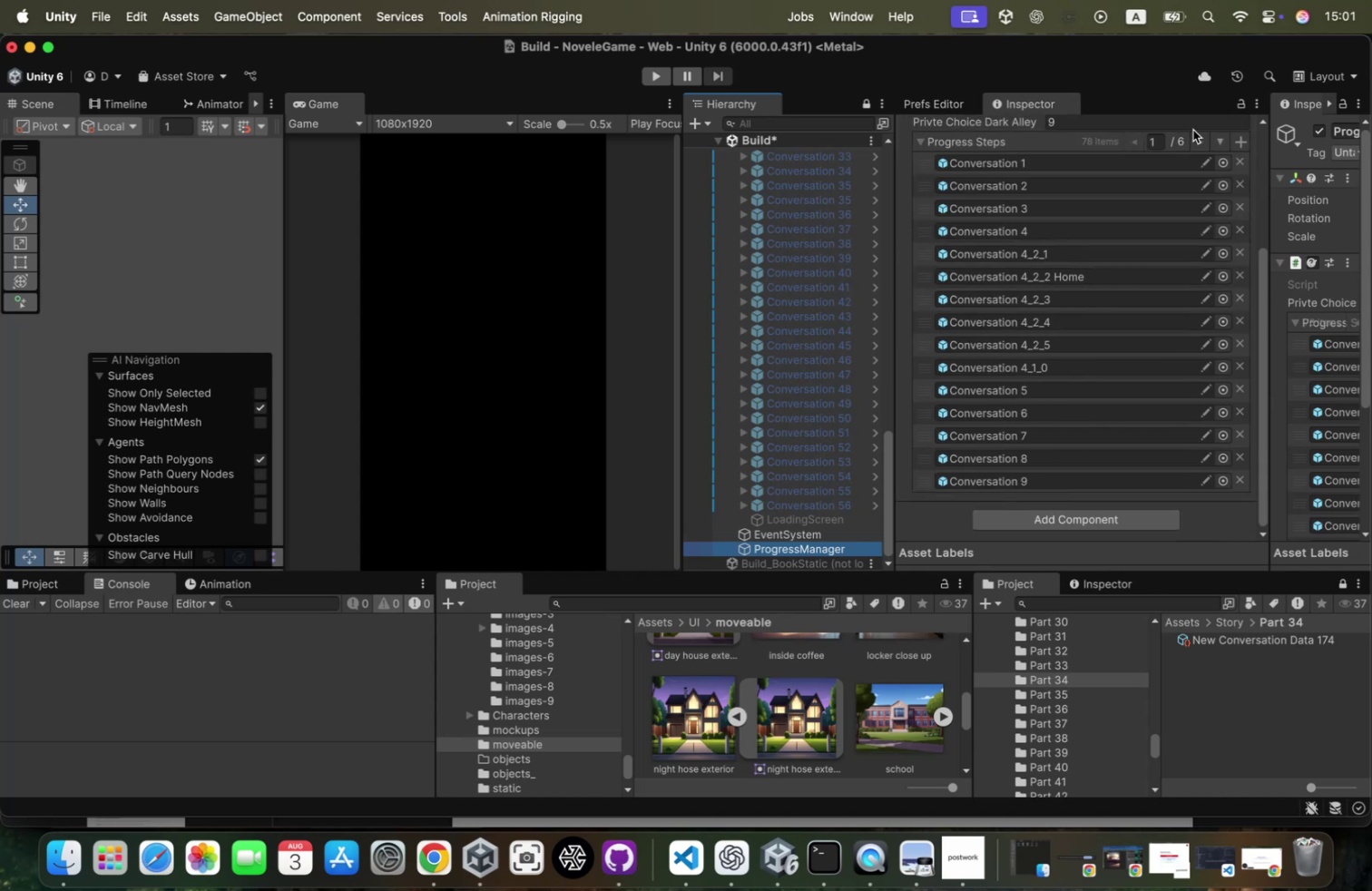 
left_click([1196, 134])
 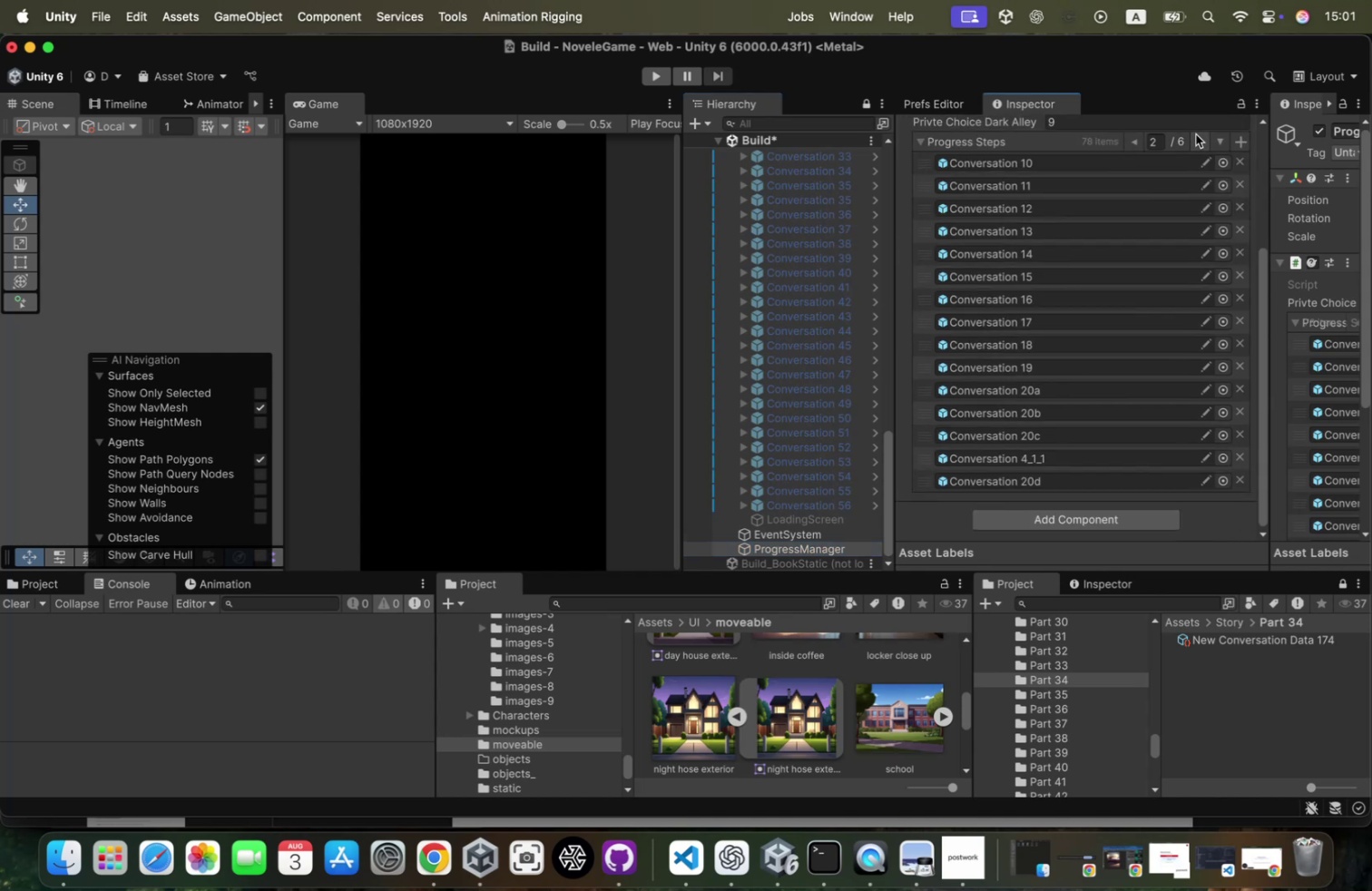 
left_click([1196, 134])
 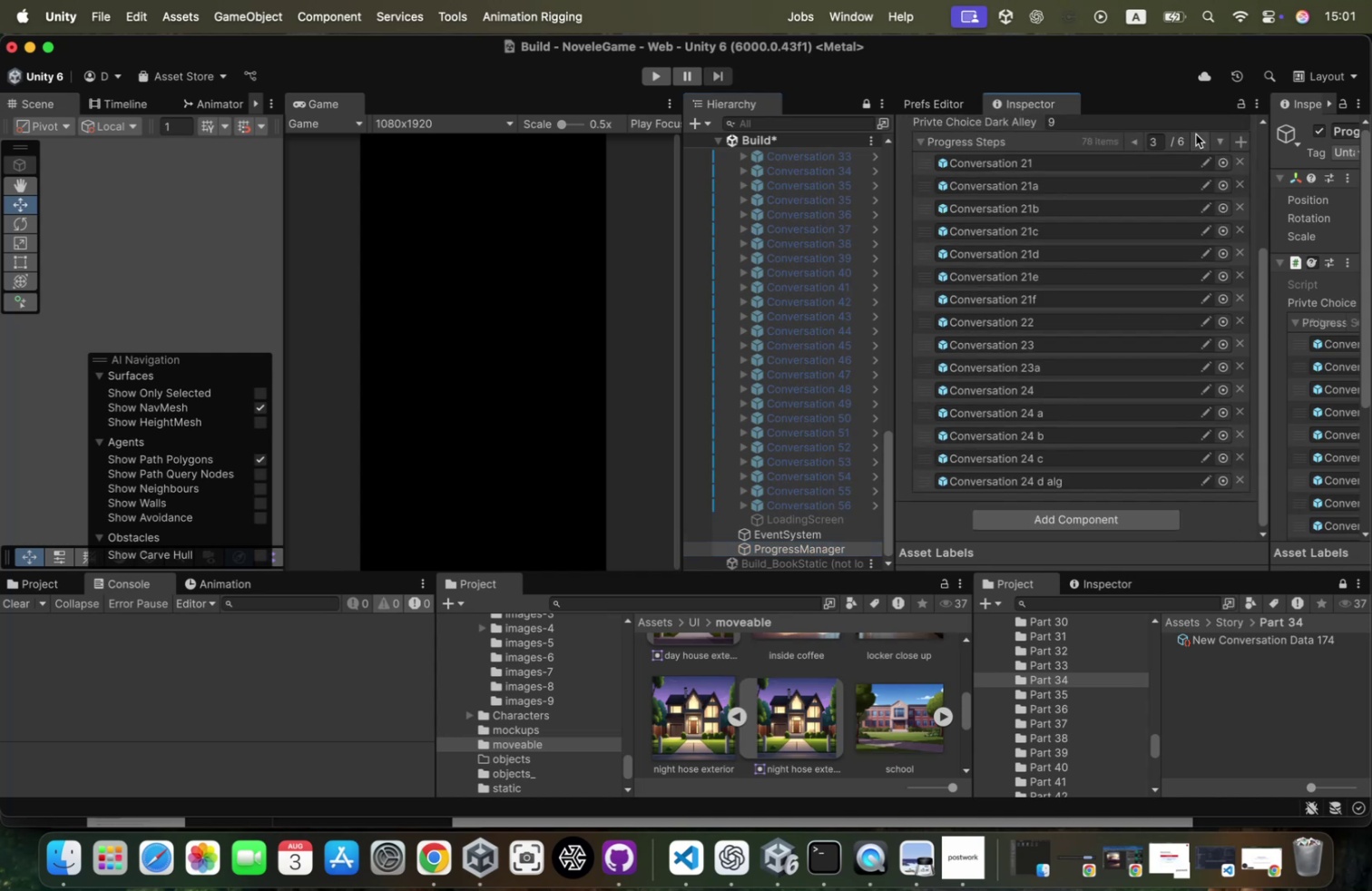 
left_click([1196, 134])
 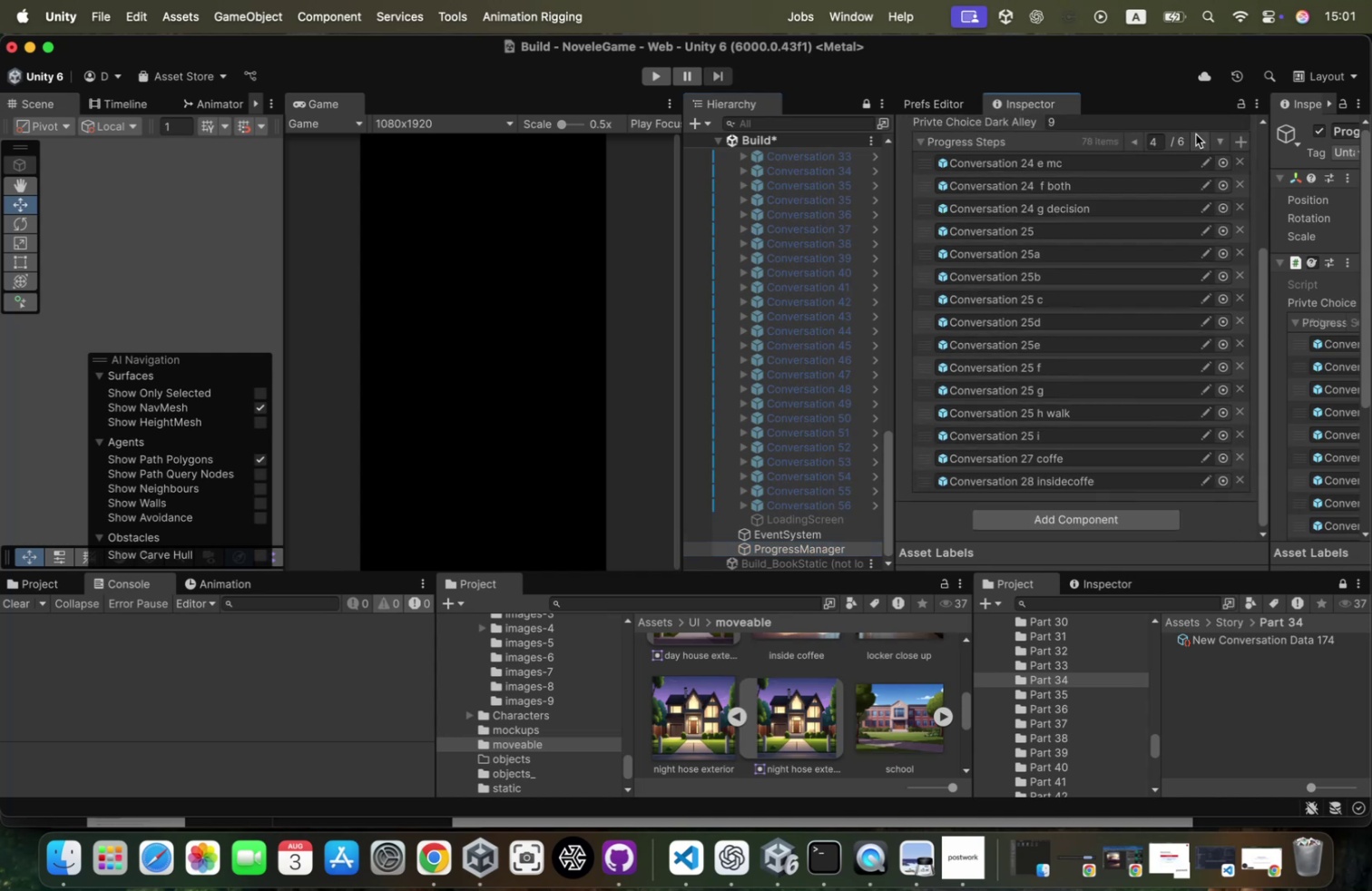 
left_click([1196, 134])
 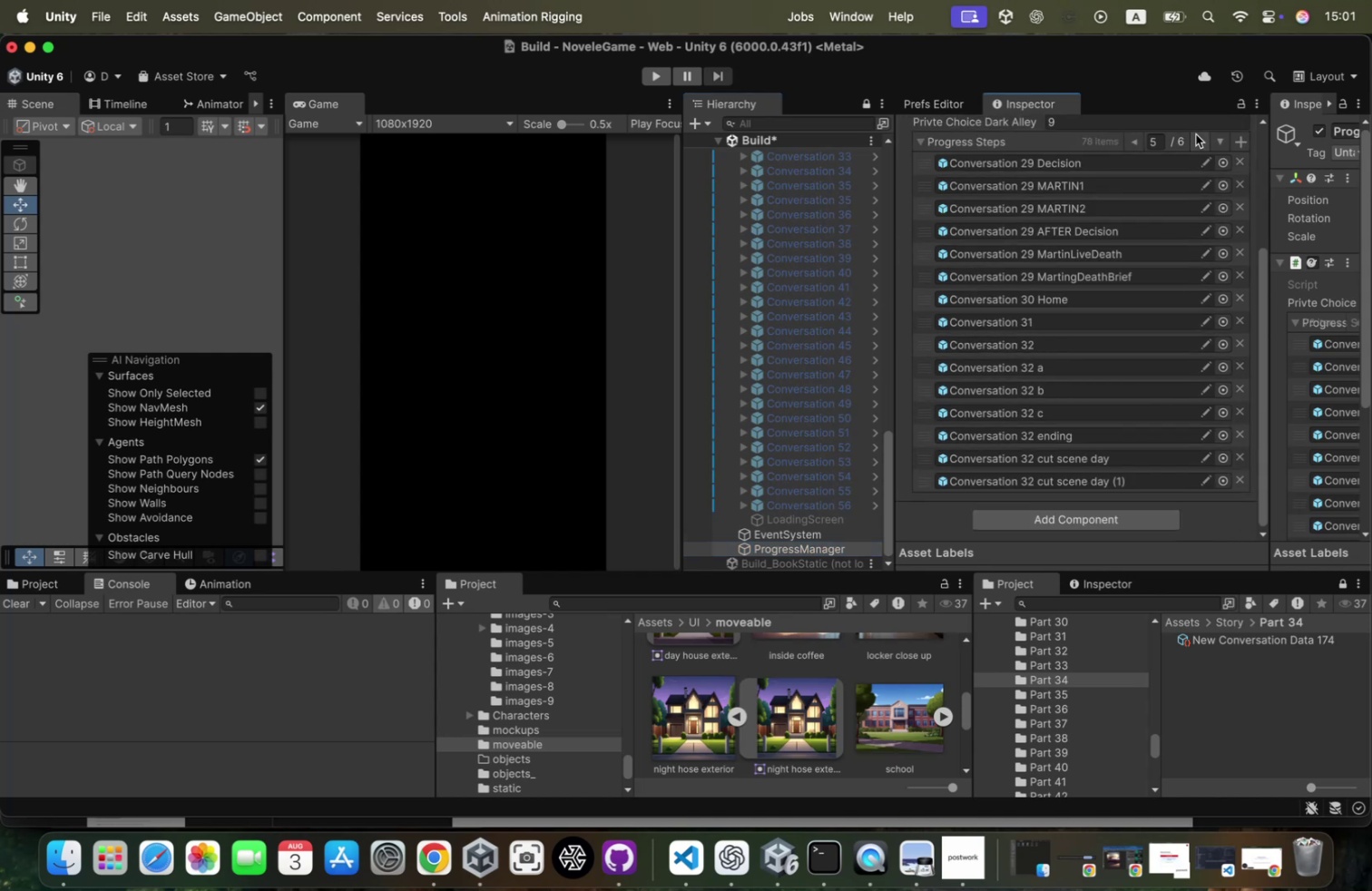 
left_click([1196, 134])
 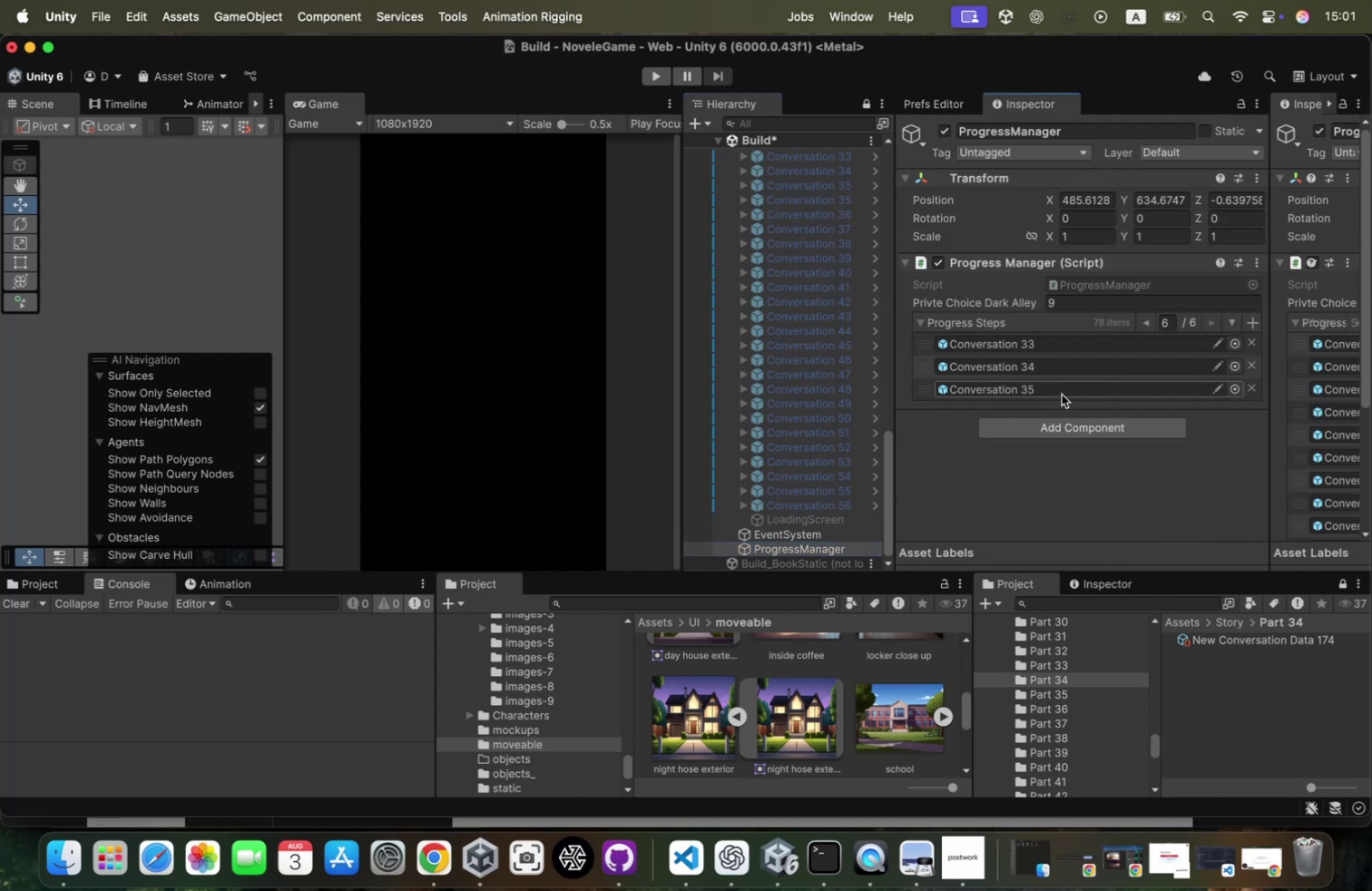 
scroll: coordinate [760, 316], scroll_direction: up, amount: 9.0
 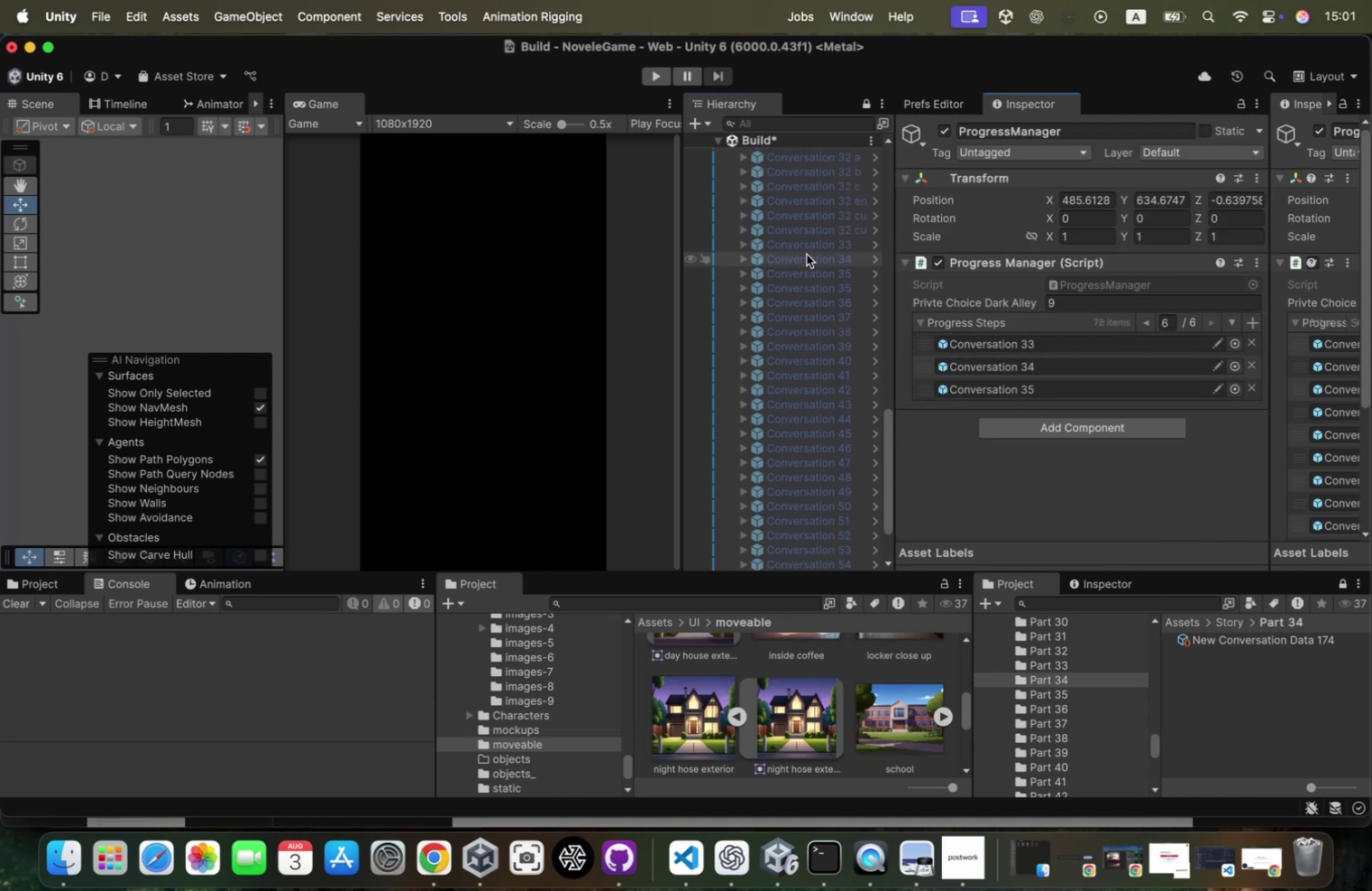 
left_click([818, 241])
 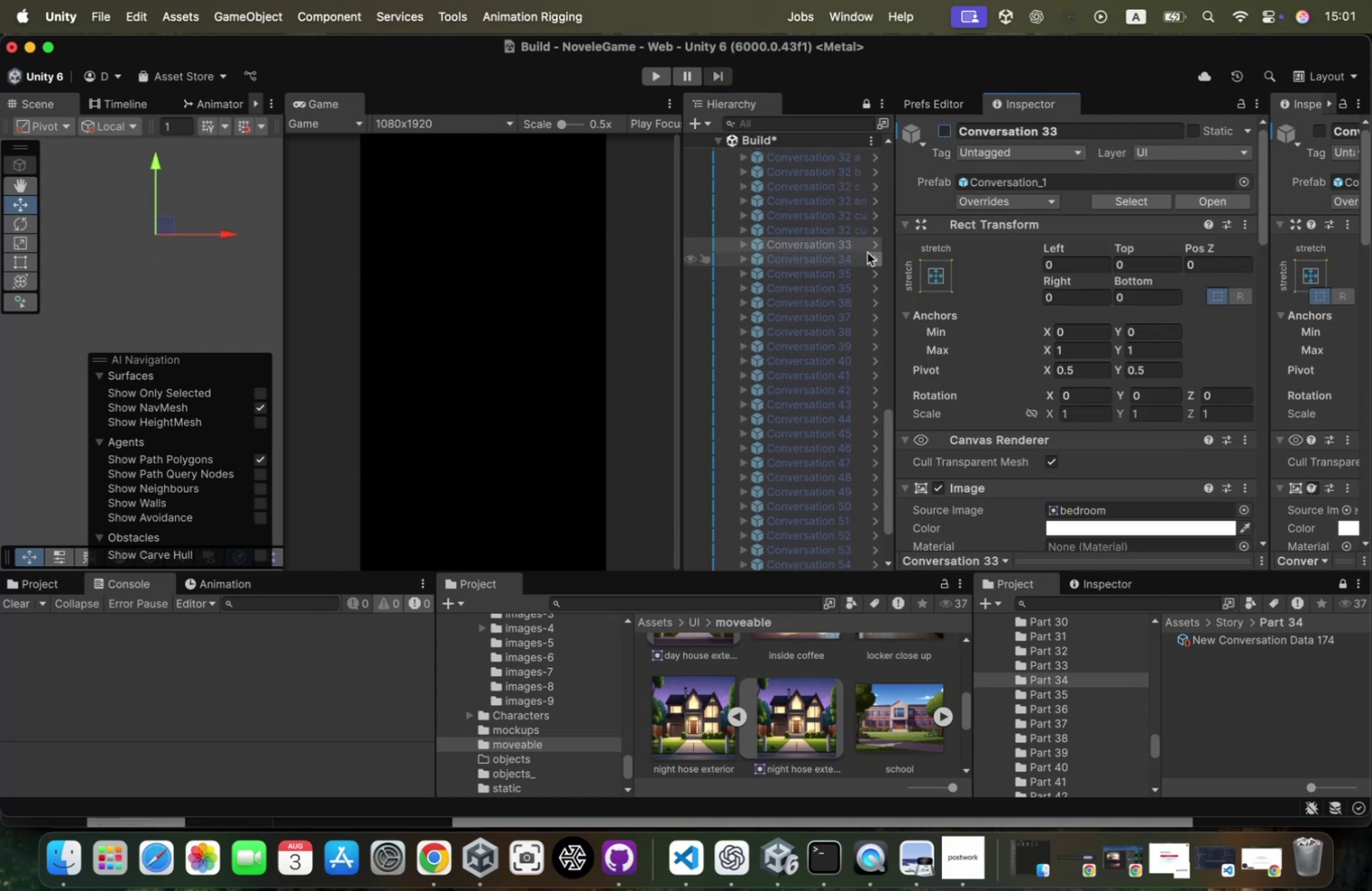 
left_click([854, 273])
 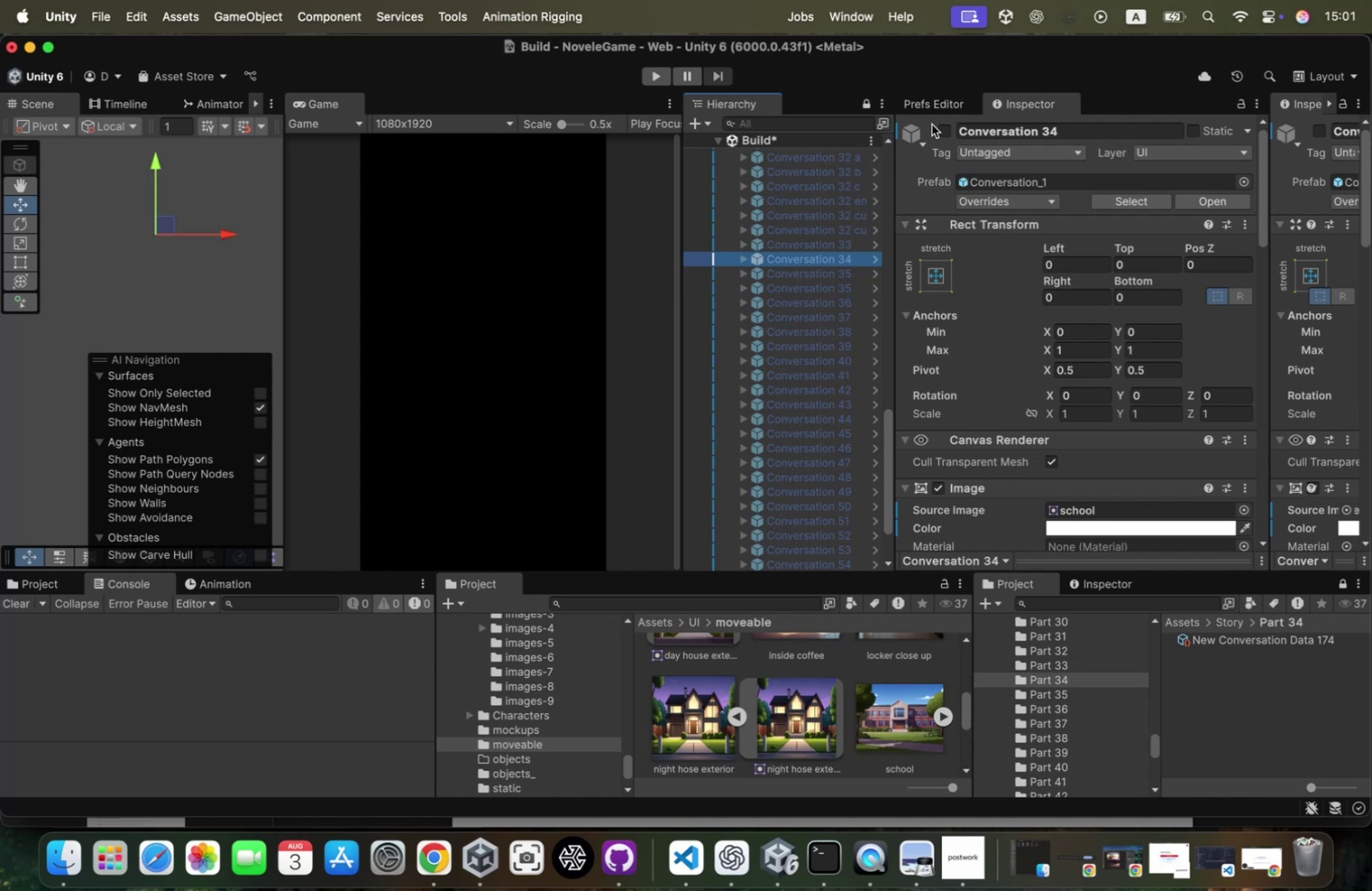 
scroll: coordinate [1099, 385], scroll_direction: down, amount: 125.0
 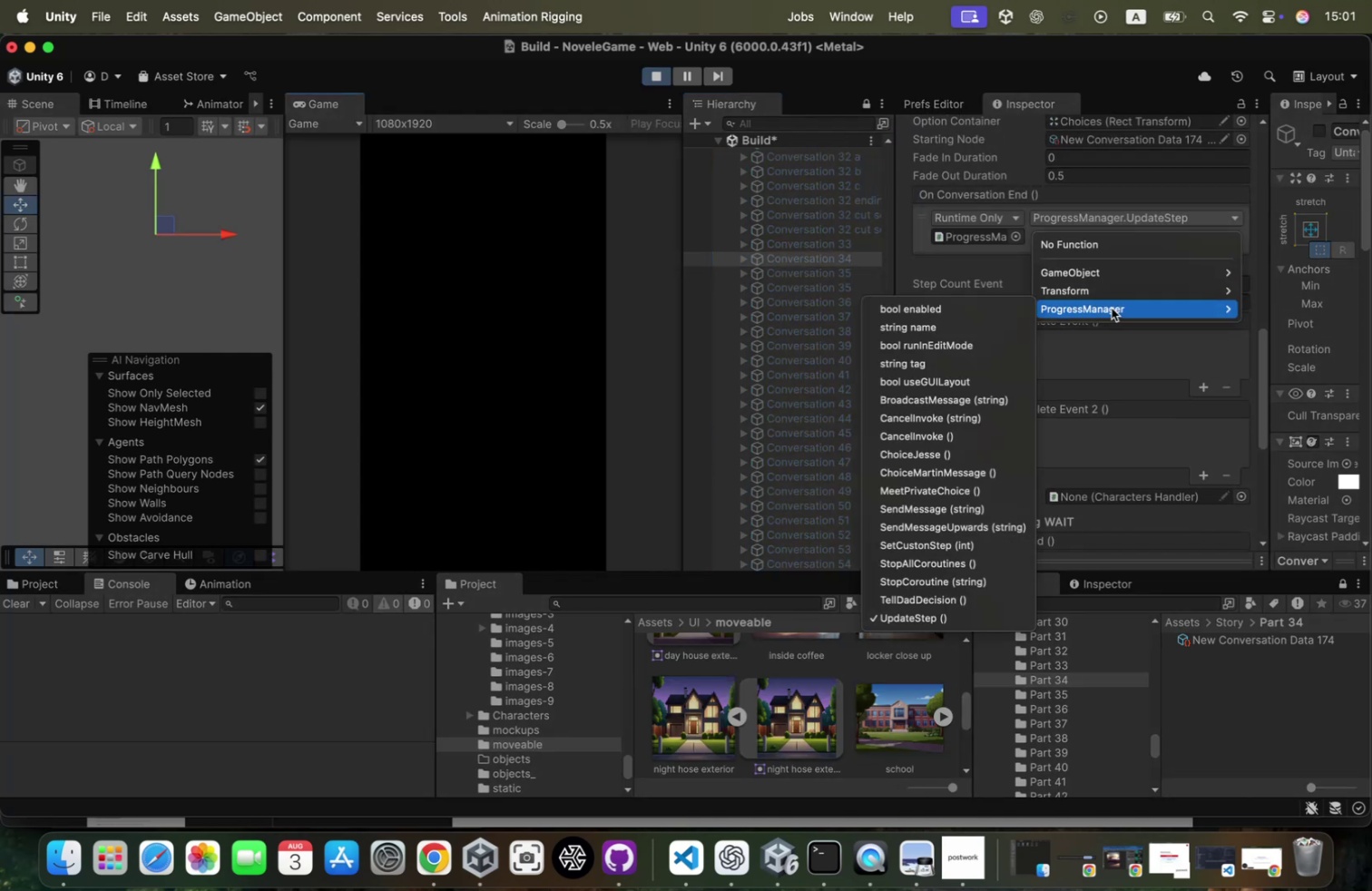 
wait(6.31)
 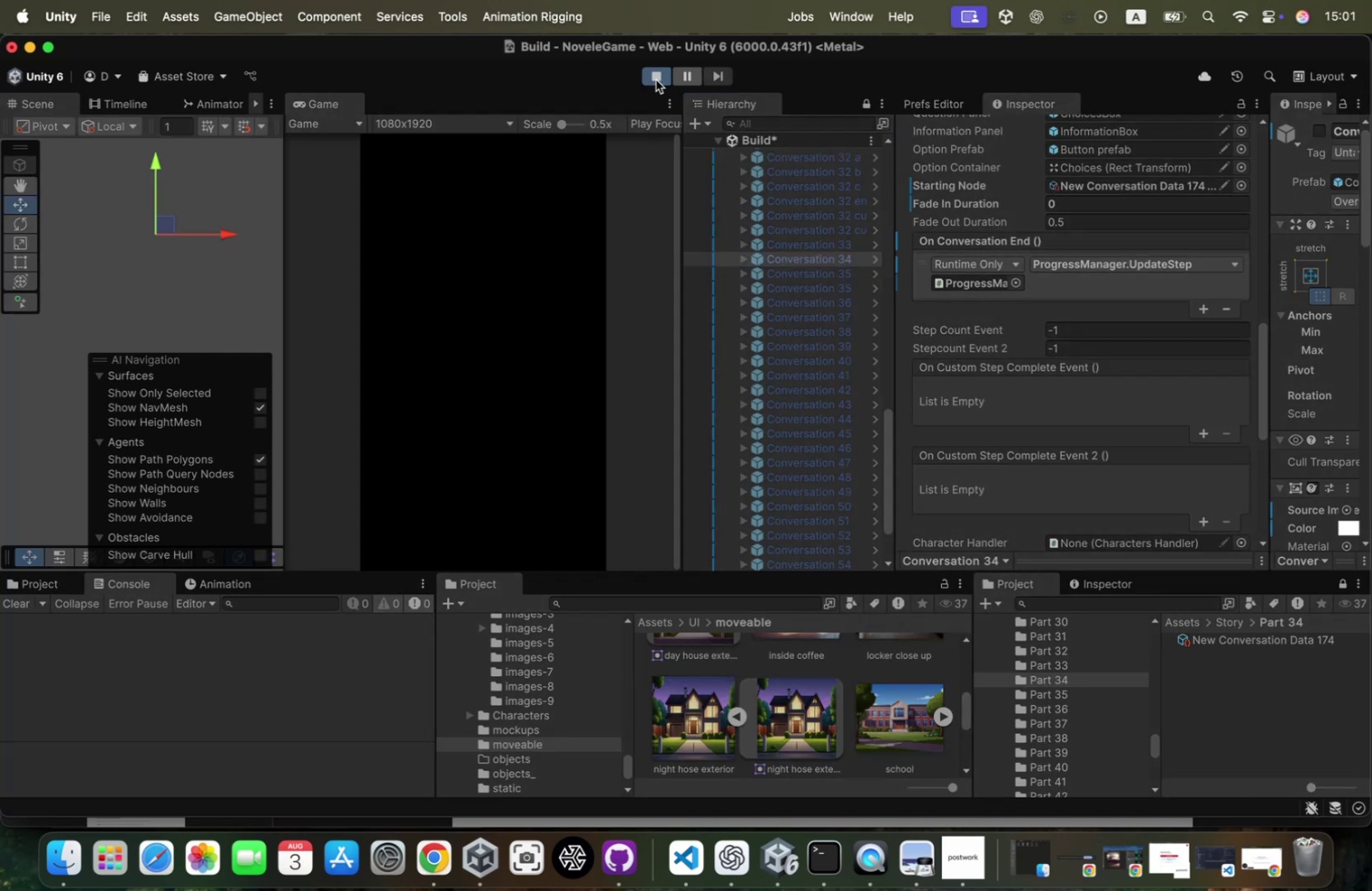 
left_click([989, 543])
 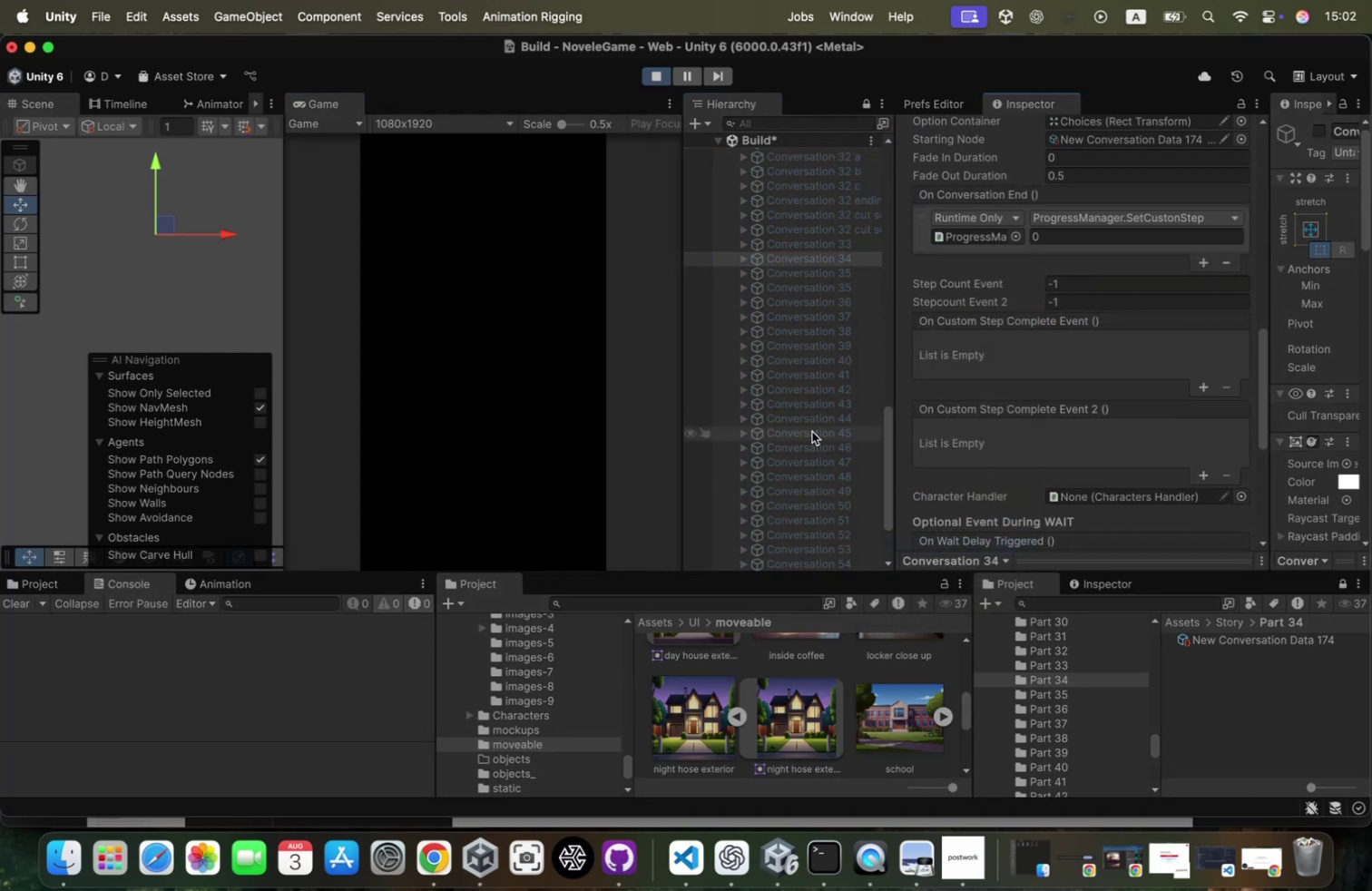 
scroll: coordinate [812, 431], scroll_direction: down, amount: 67.0
 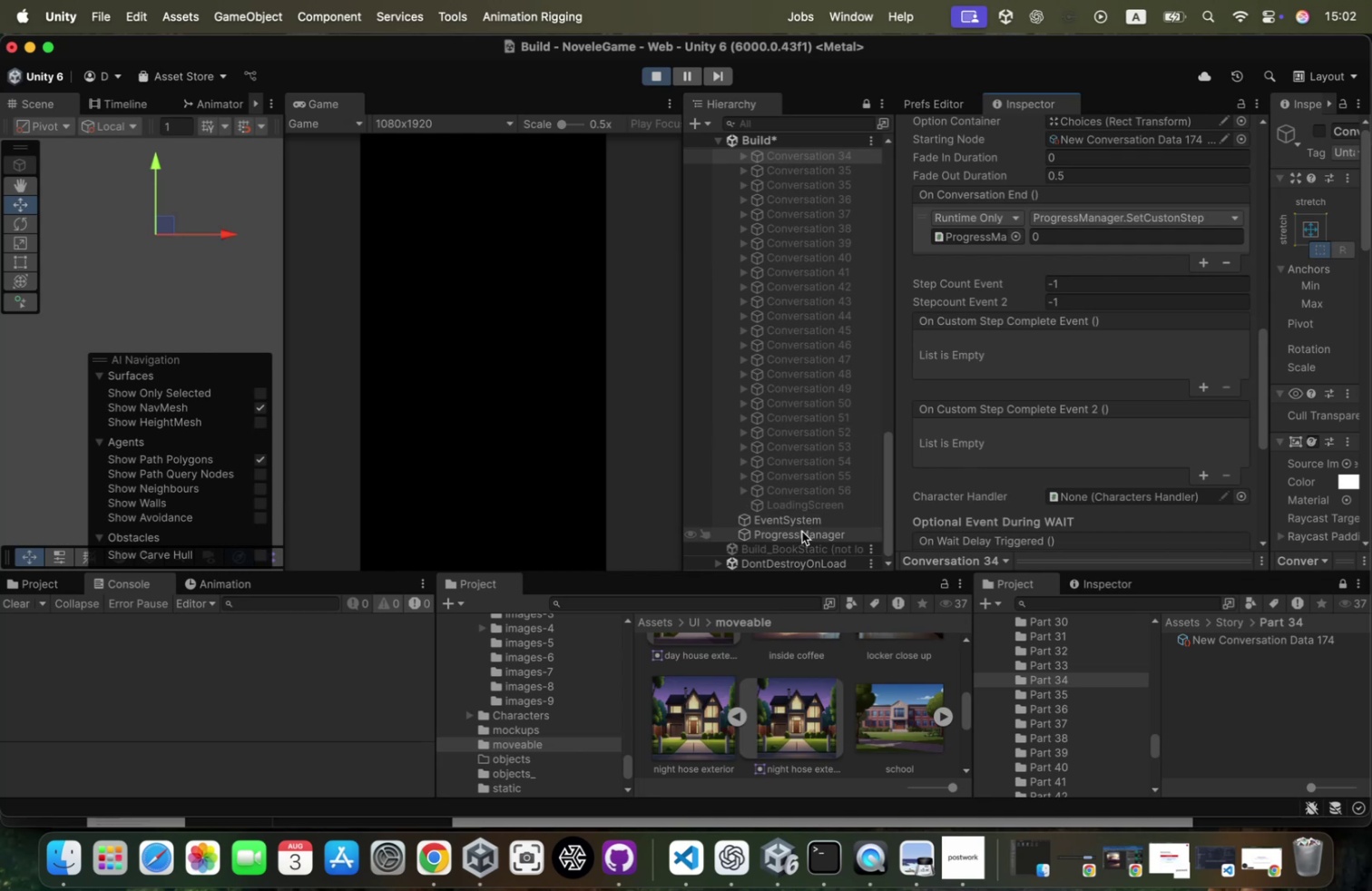 
left_click([802, 531])
 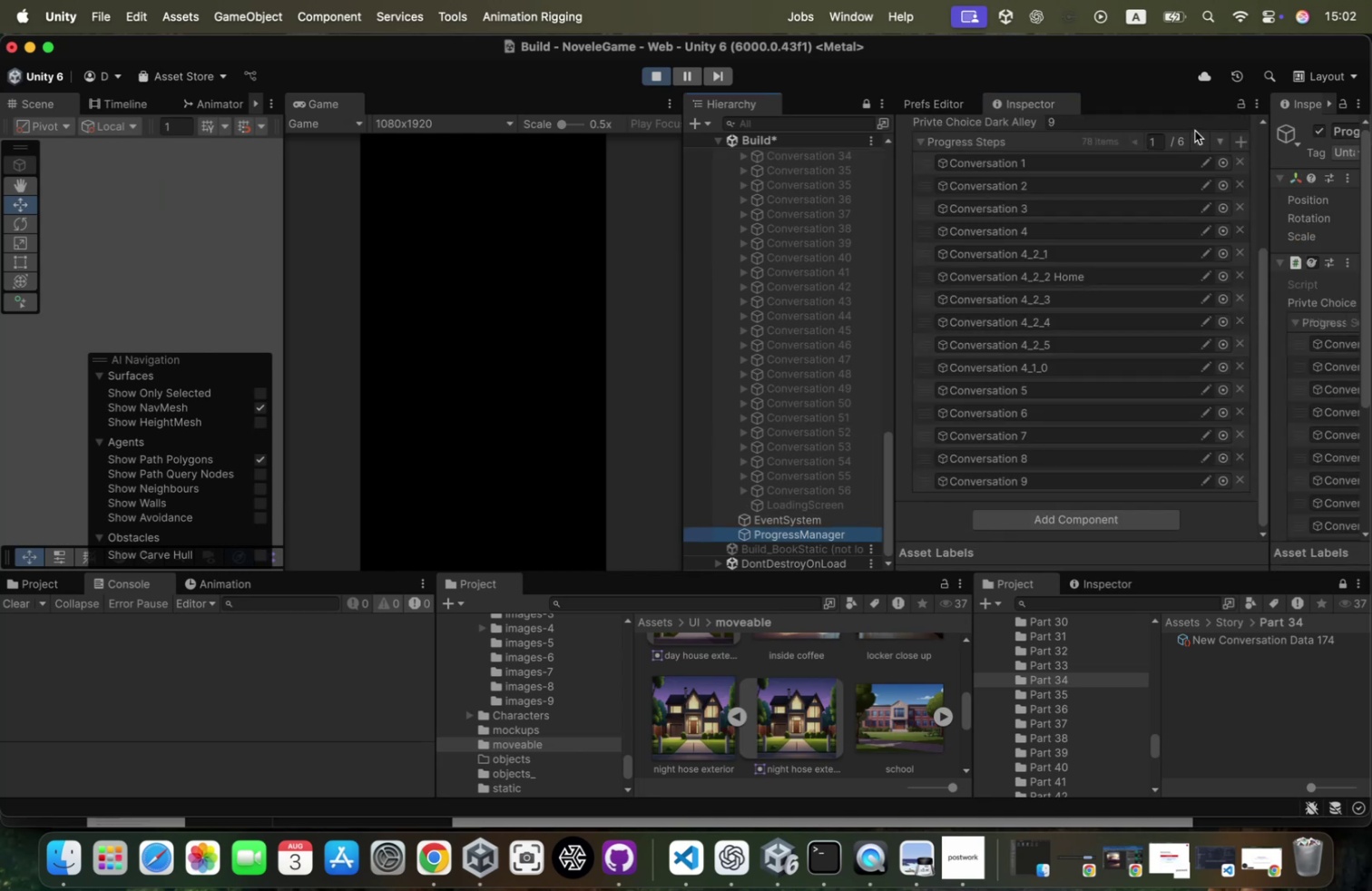 
double_click([1191, 139])
 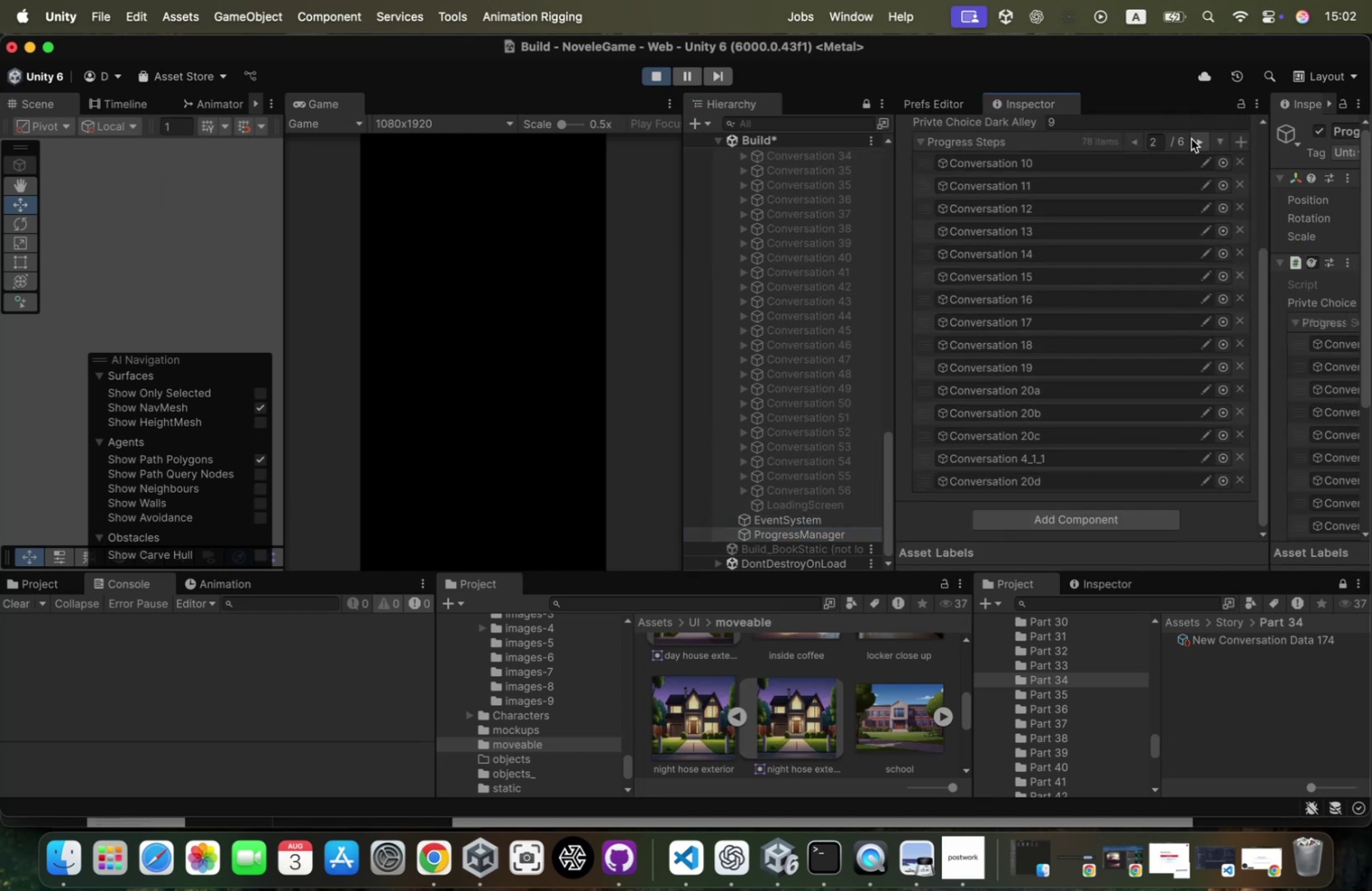 
triple_click([1191, 139])
 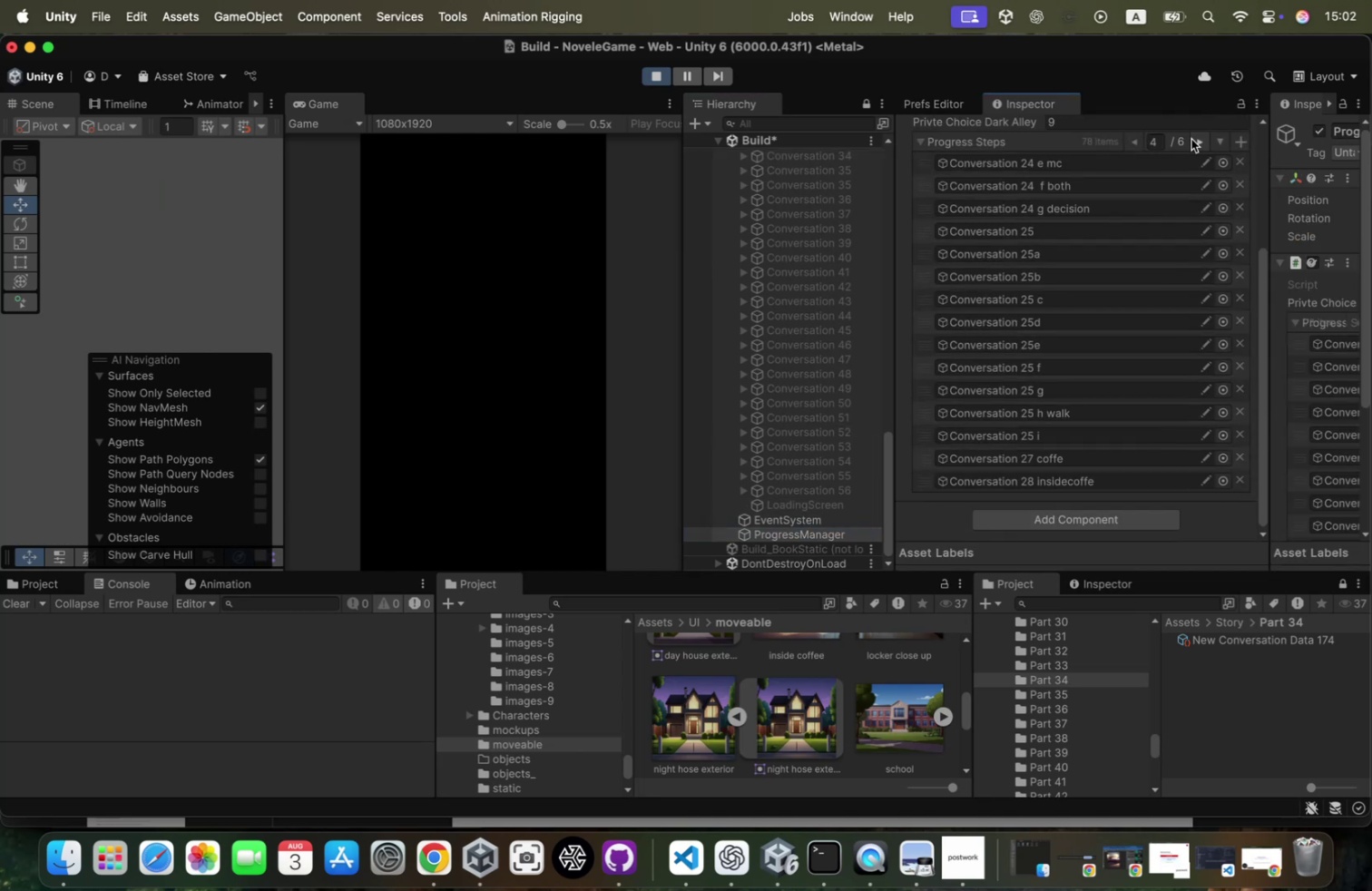 
triple_click([1191, 139])
 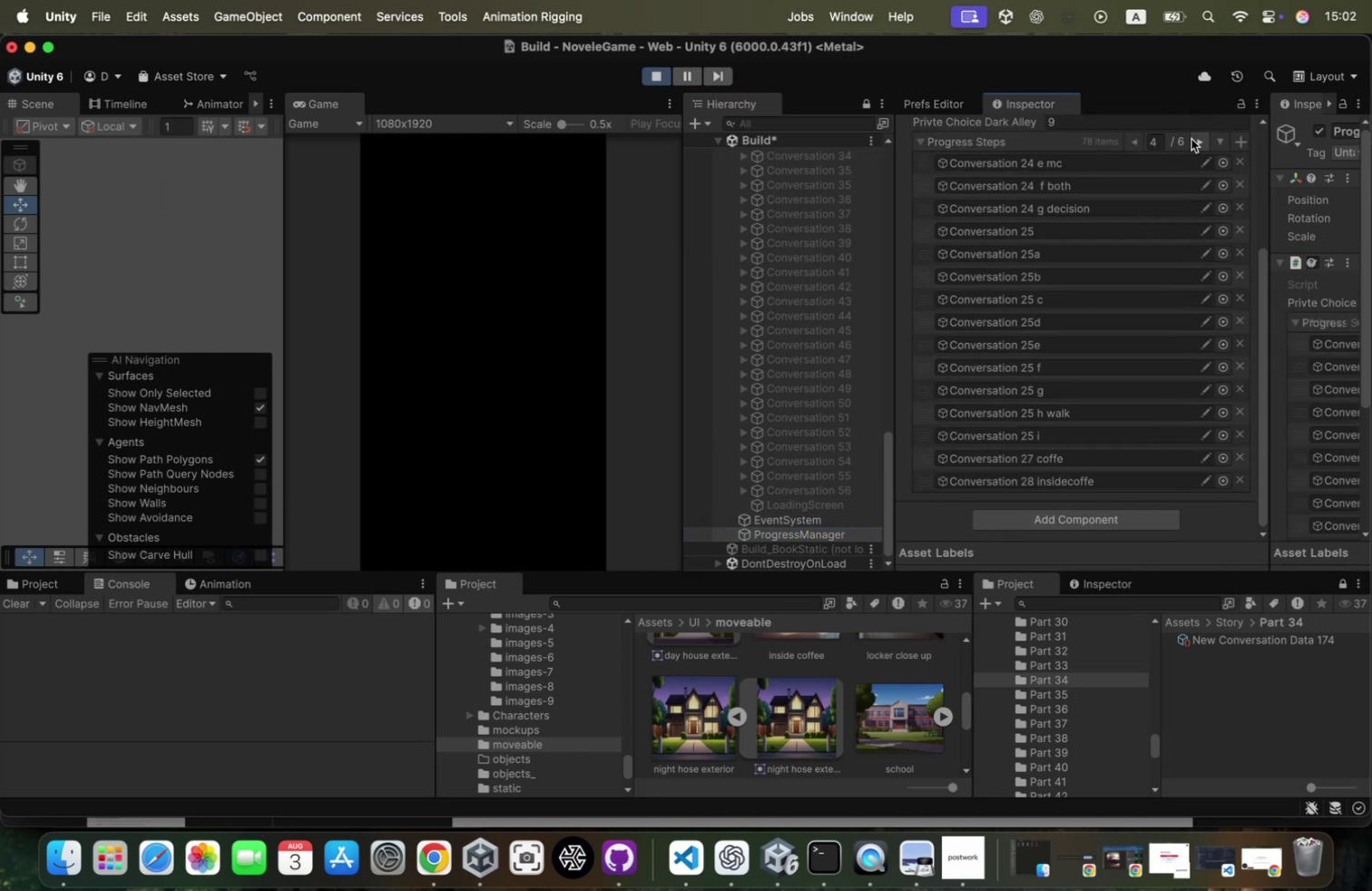 
triple_click([1191, 139])
 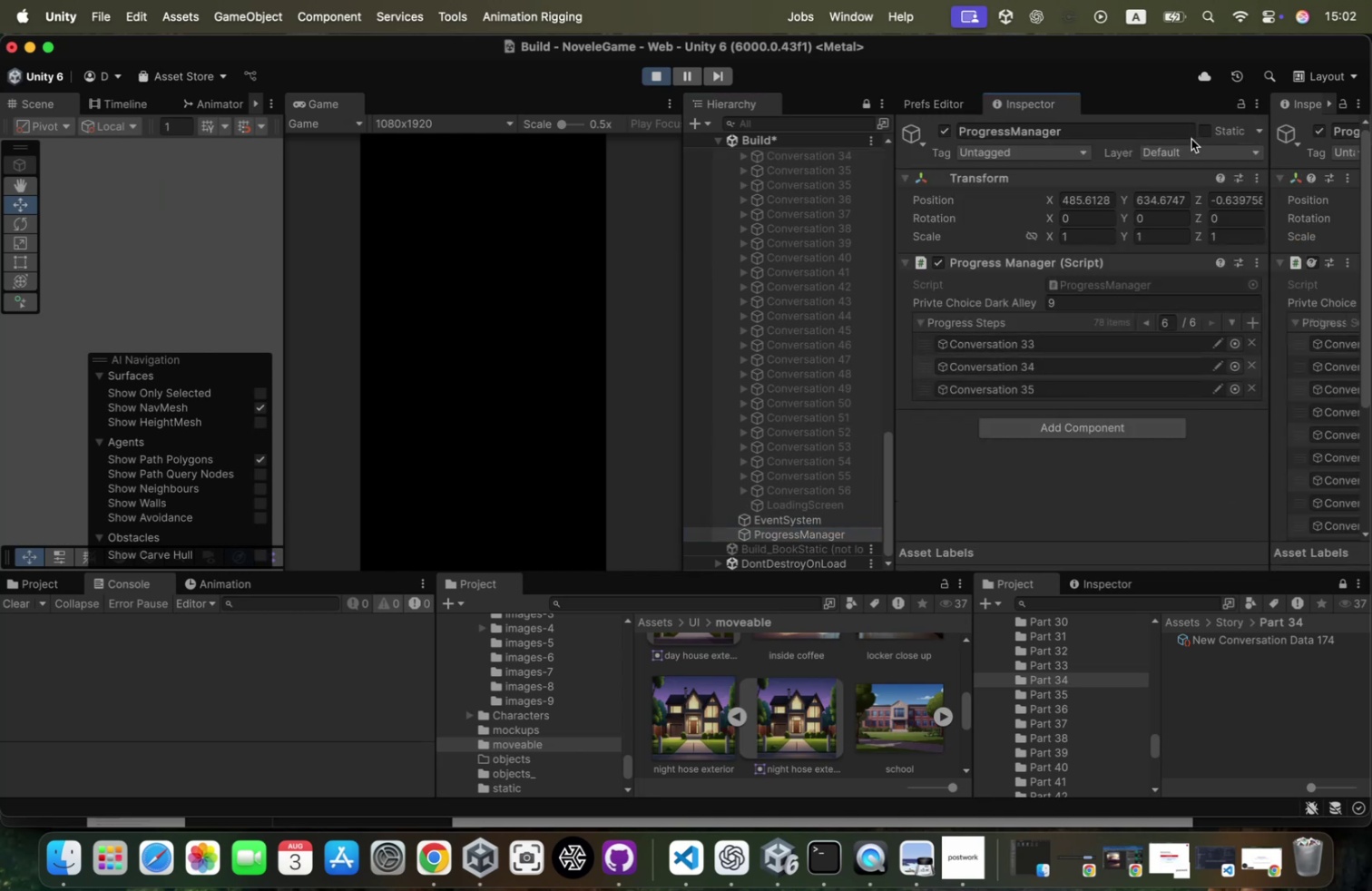 
triple_click([1191, 139])
 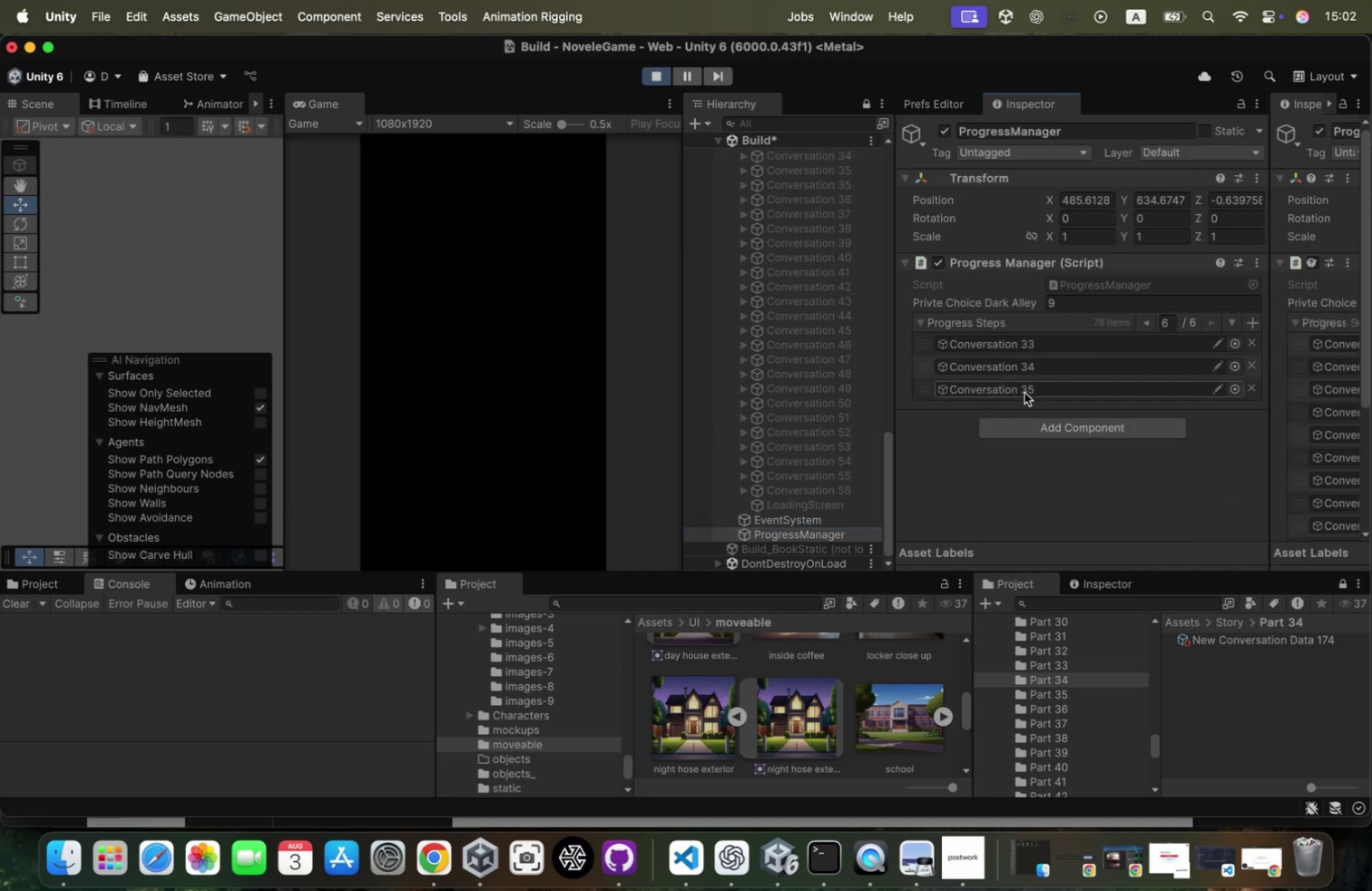 
wait(6.85)
 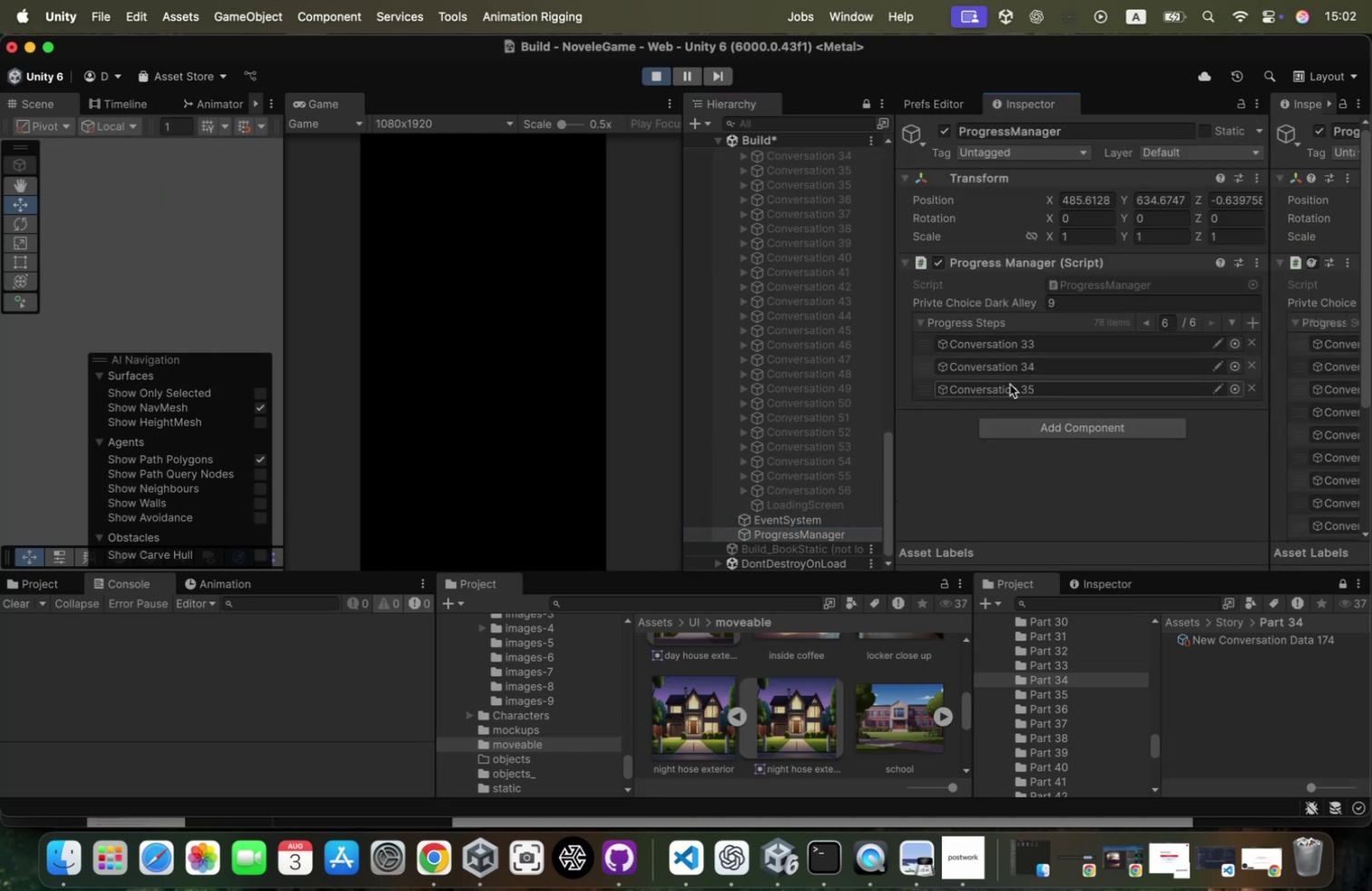 
scroll: coordinate [867, 357], scroll_direction: up, amount: 31.0
 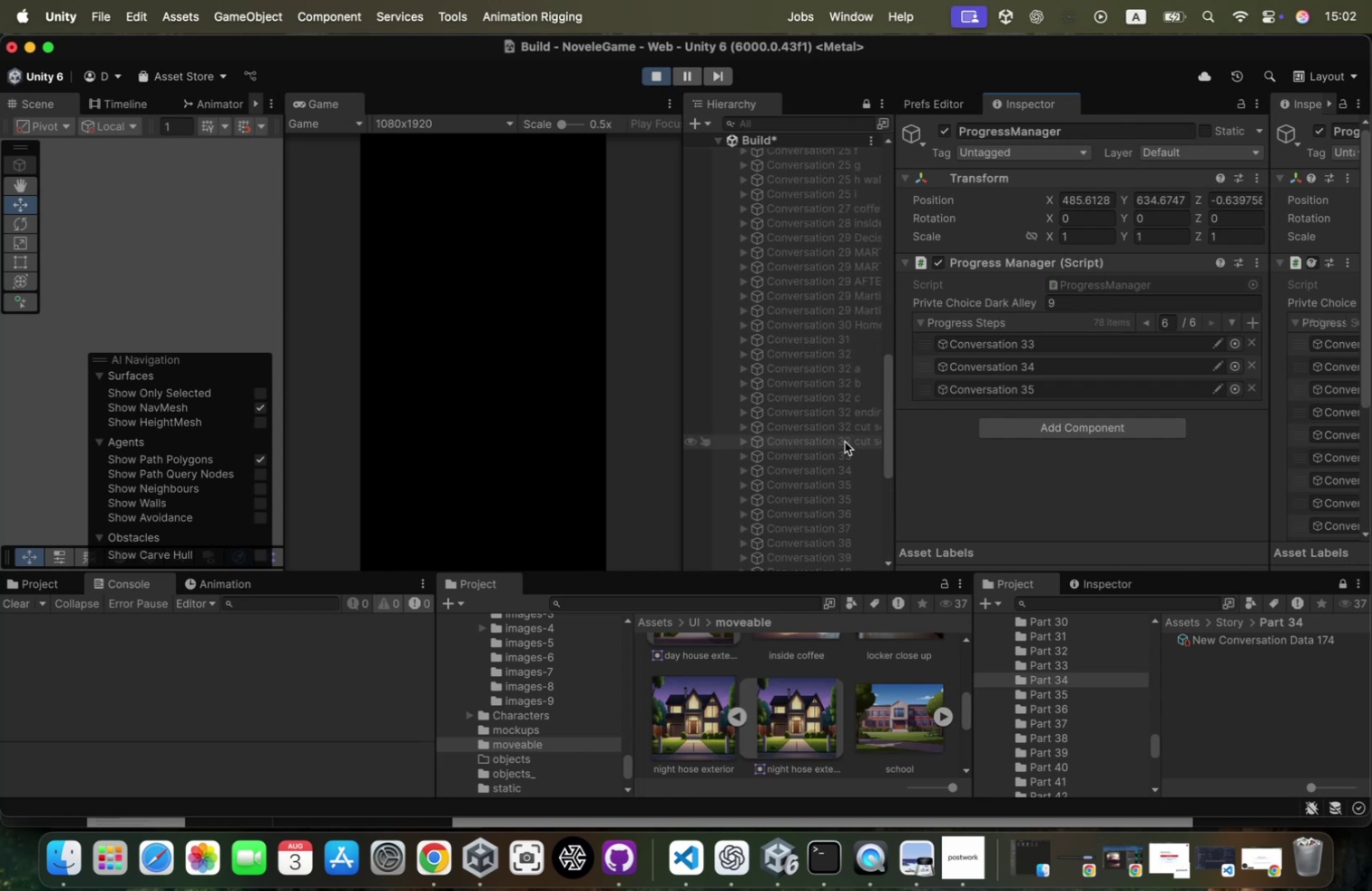 
scroll: coordinate [842, 481], scroll_direction: down, amount: 6.0
 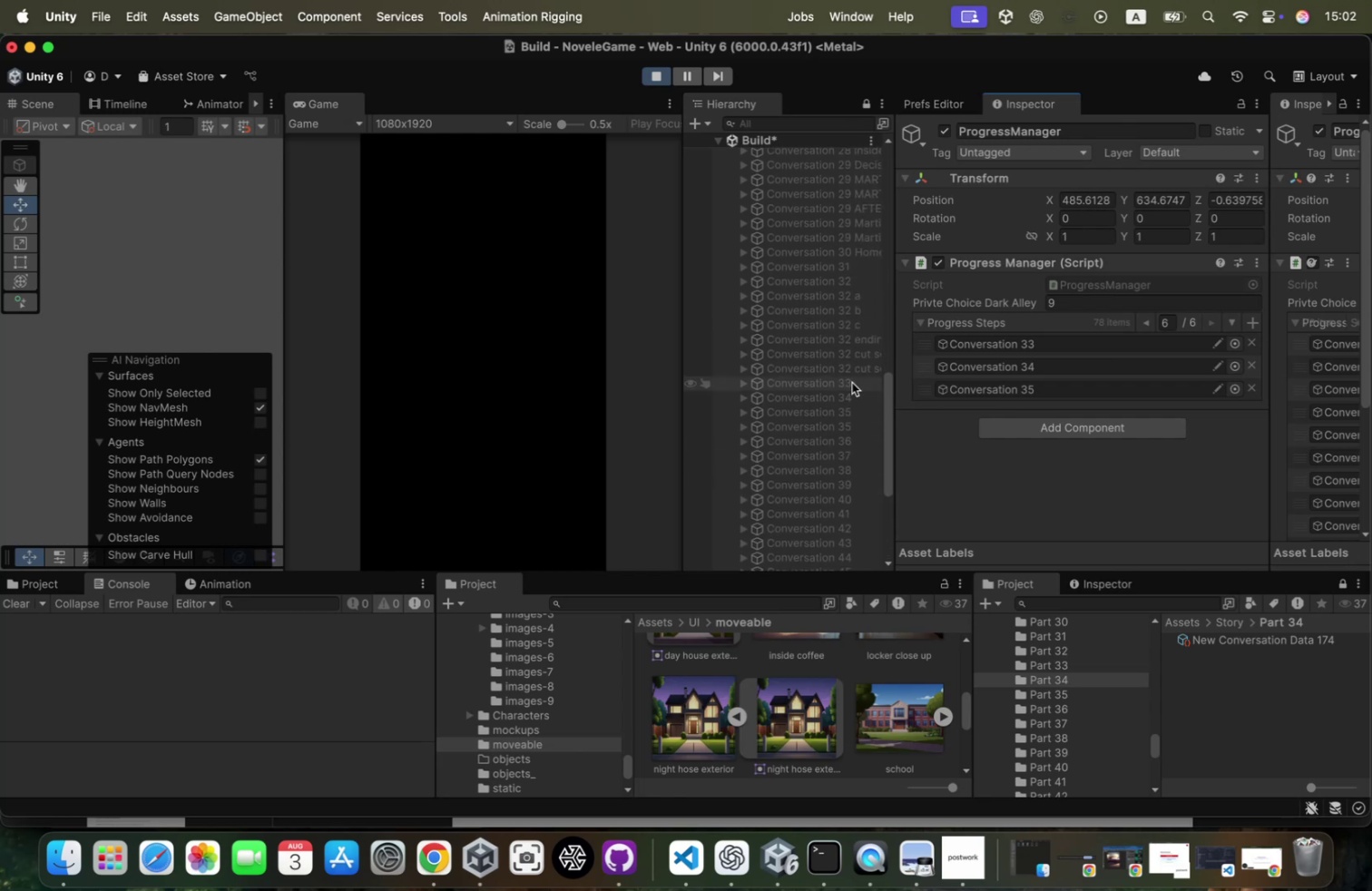 
left_click([851, 382])
 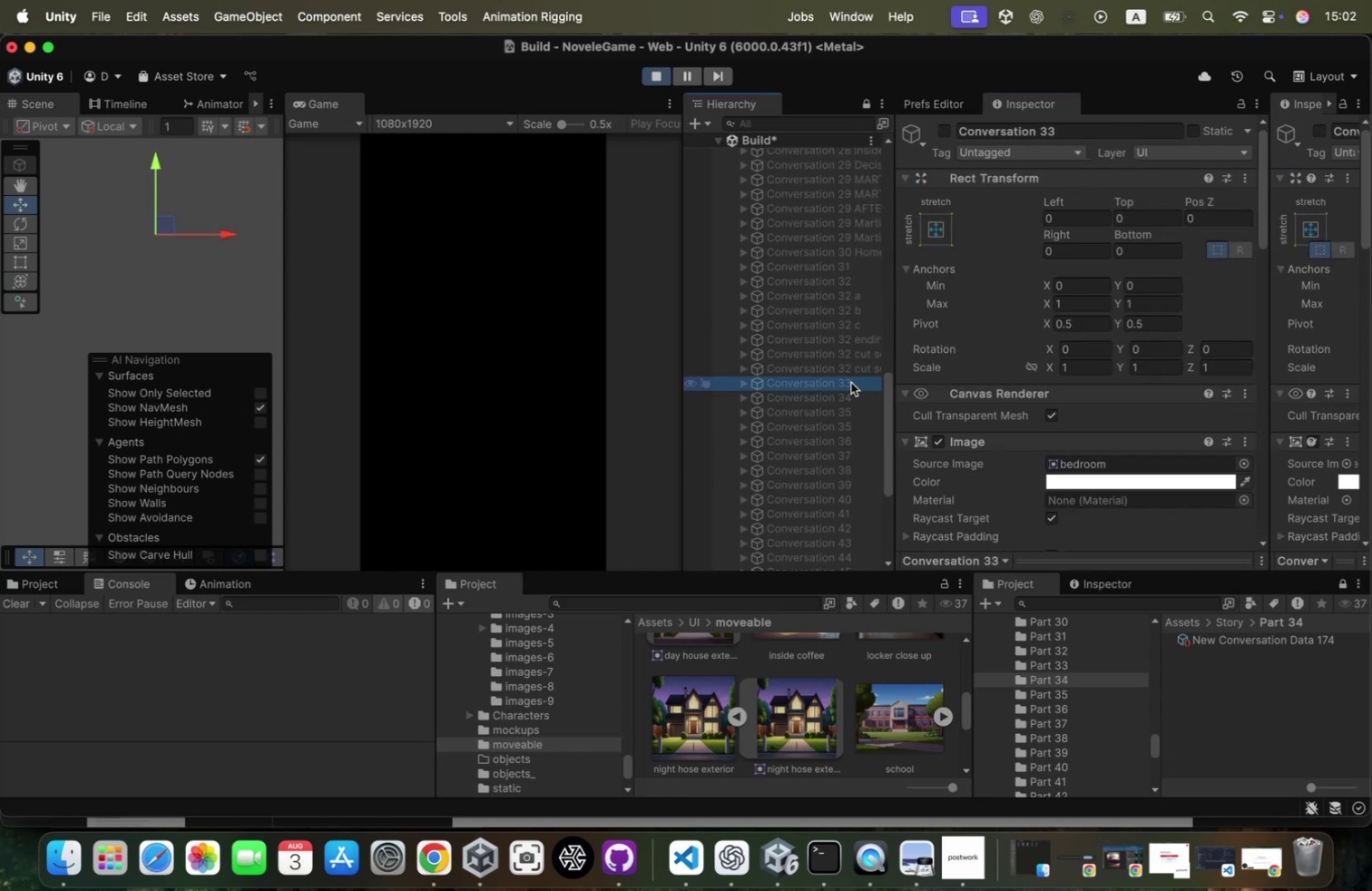 
key(ArrowDown)
 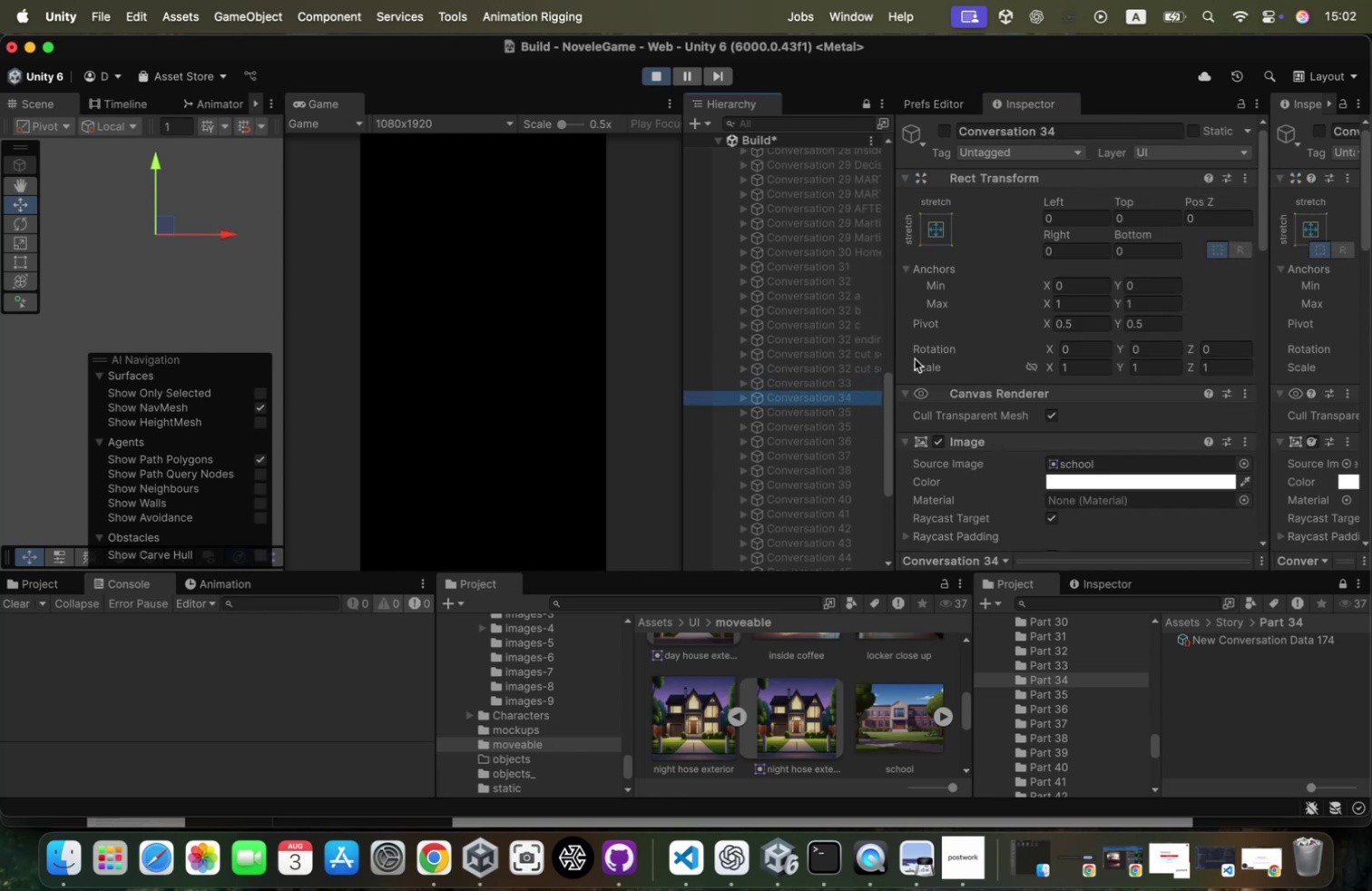 
scroll: coordinate [988, 351], scroll_direction: down, amount: 59.0
 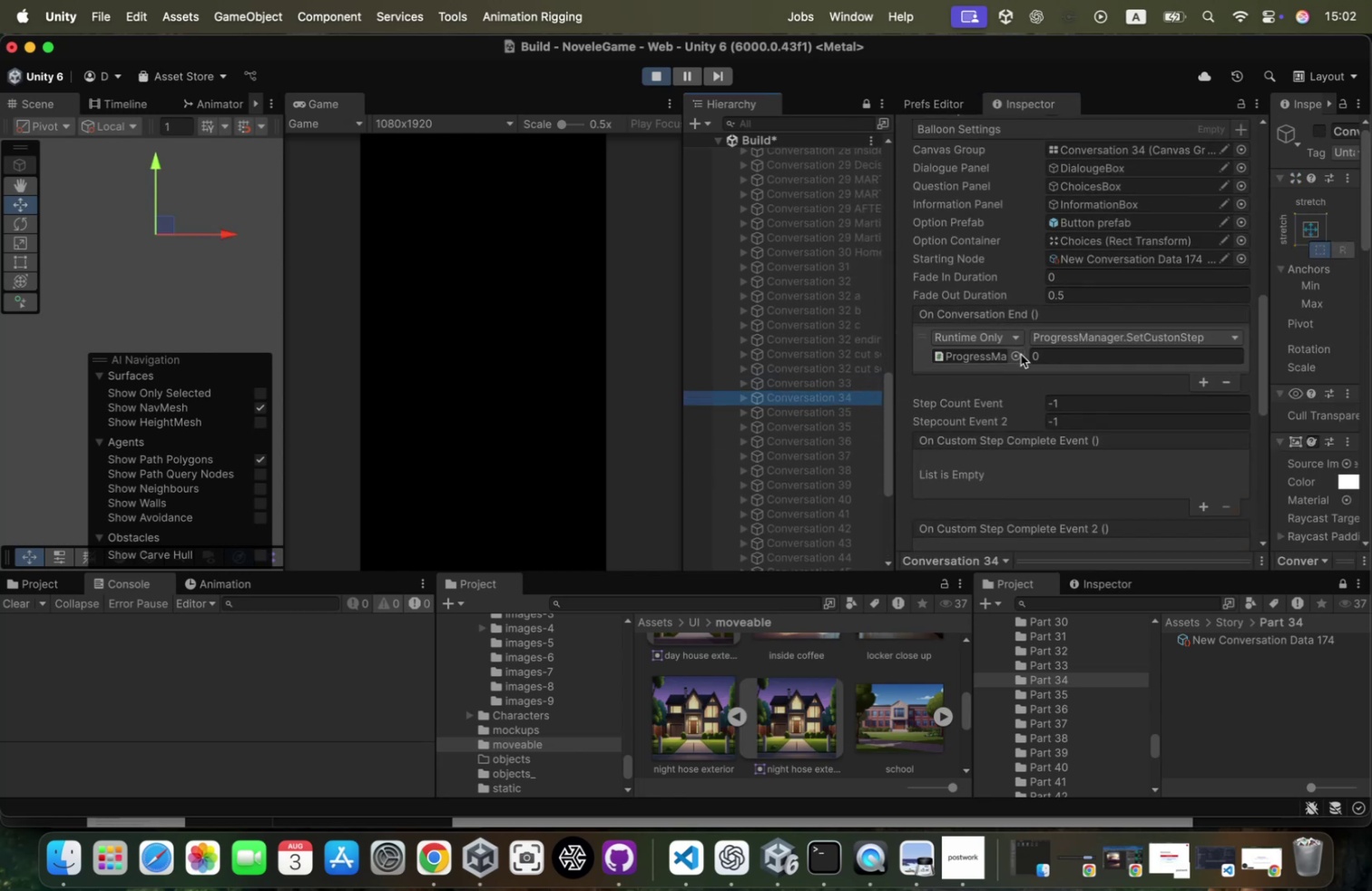 
left_click([1037, 357])
 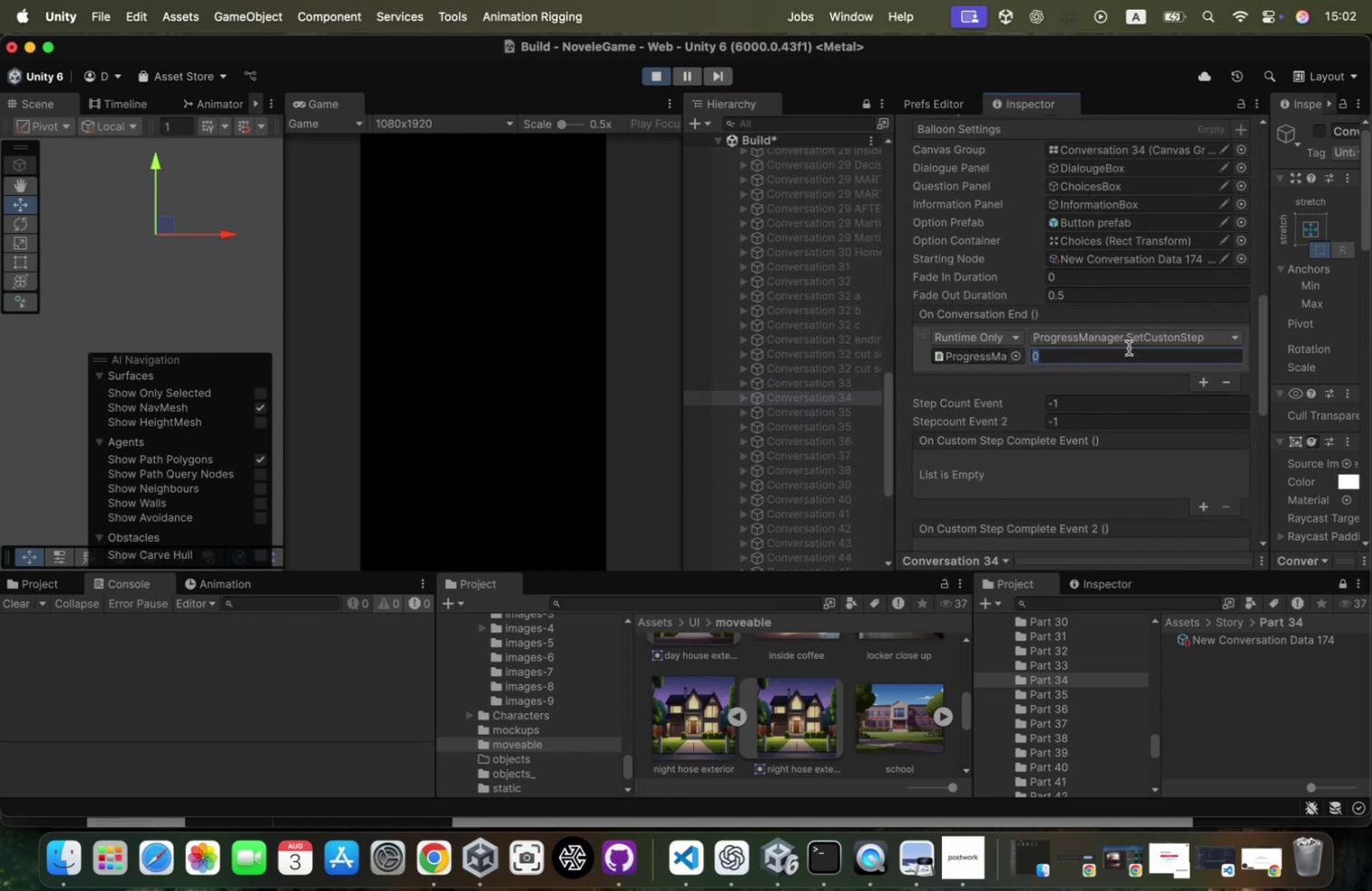 
type(34)
key(Backspace)
key(Backspace)
type(74)
key(Backspace)
type(5)
 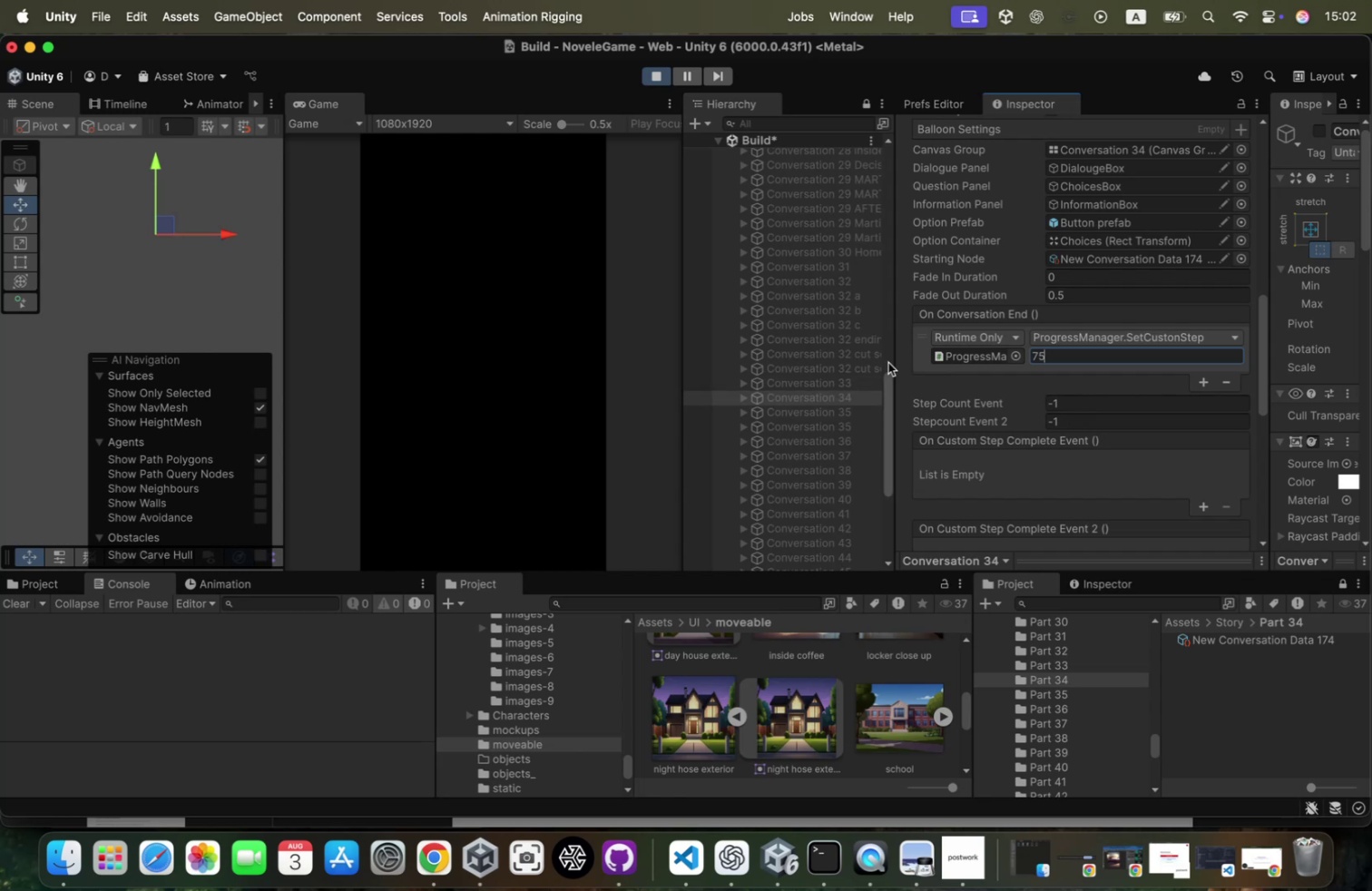 
scroll: coordinate [975, 221], scroll_direction: up, amount: 117.0
 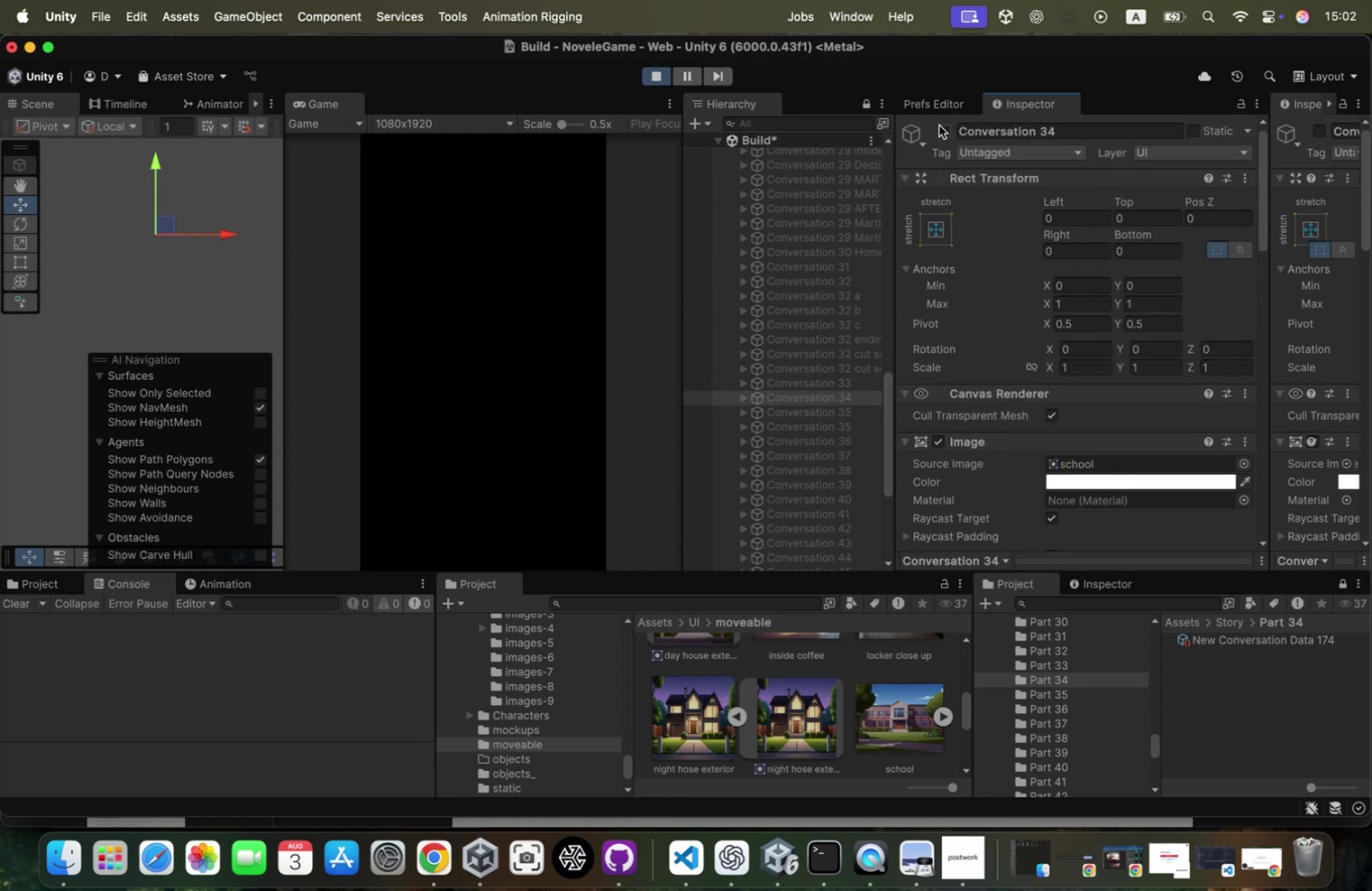 
left_click([939, 125])
 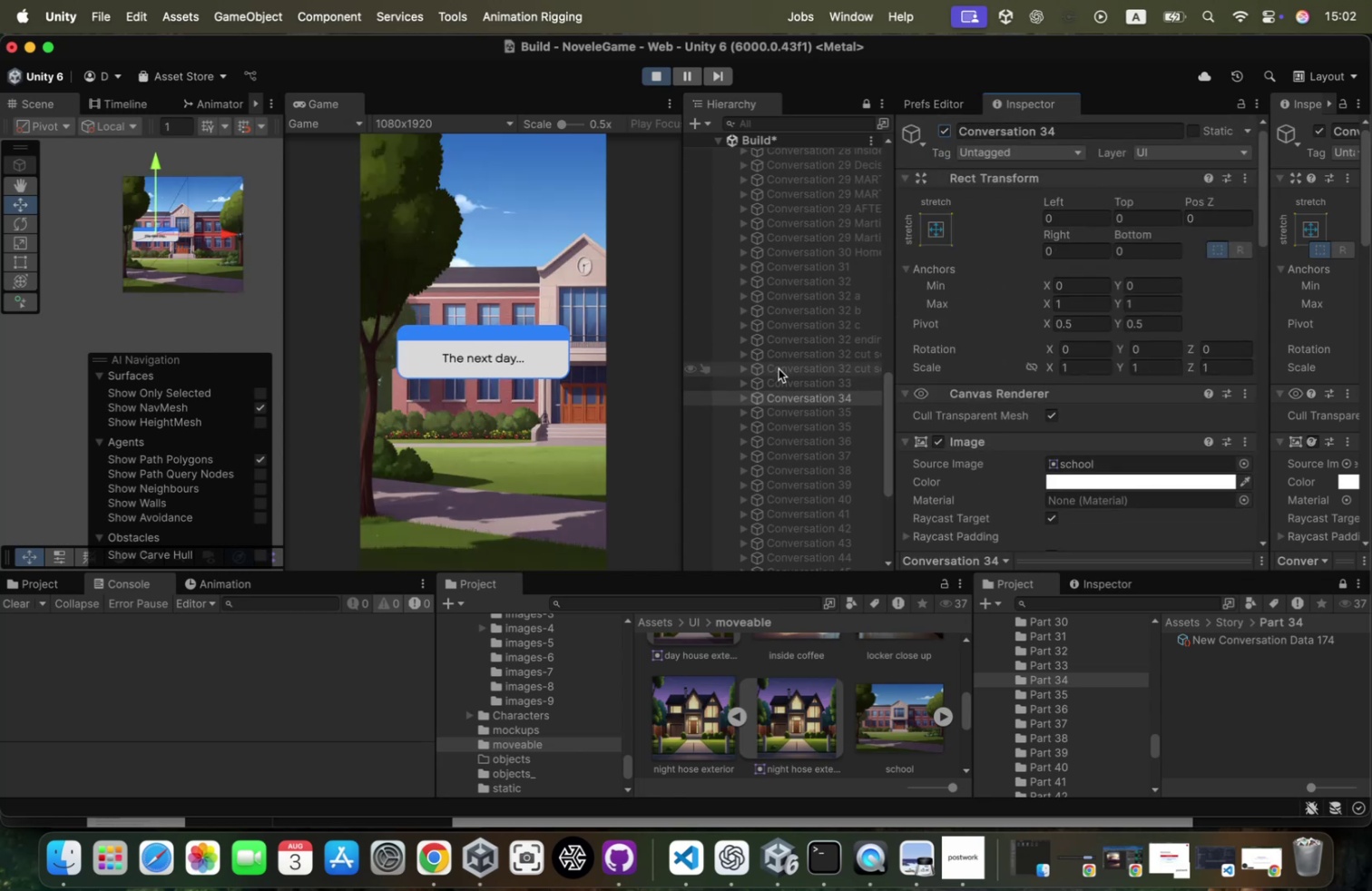 
left_click([743, 397])
 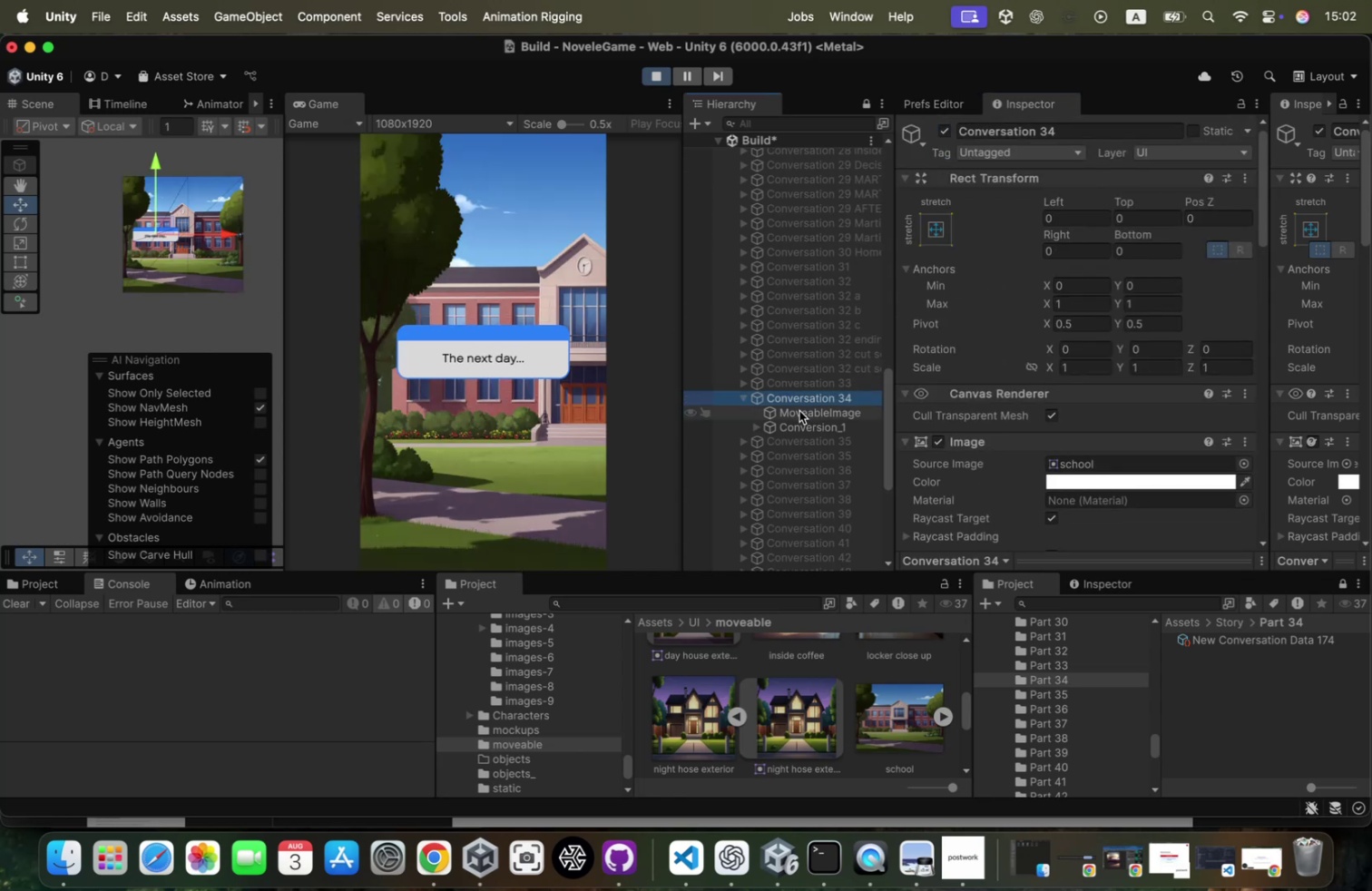 
left_click([800, 411])
 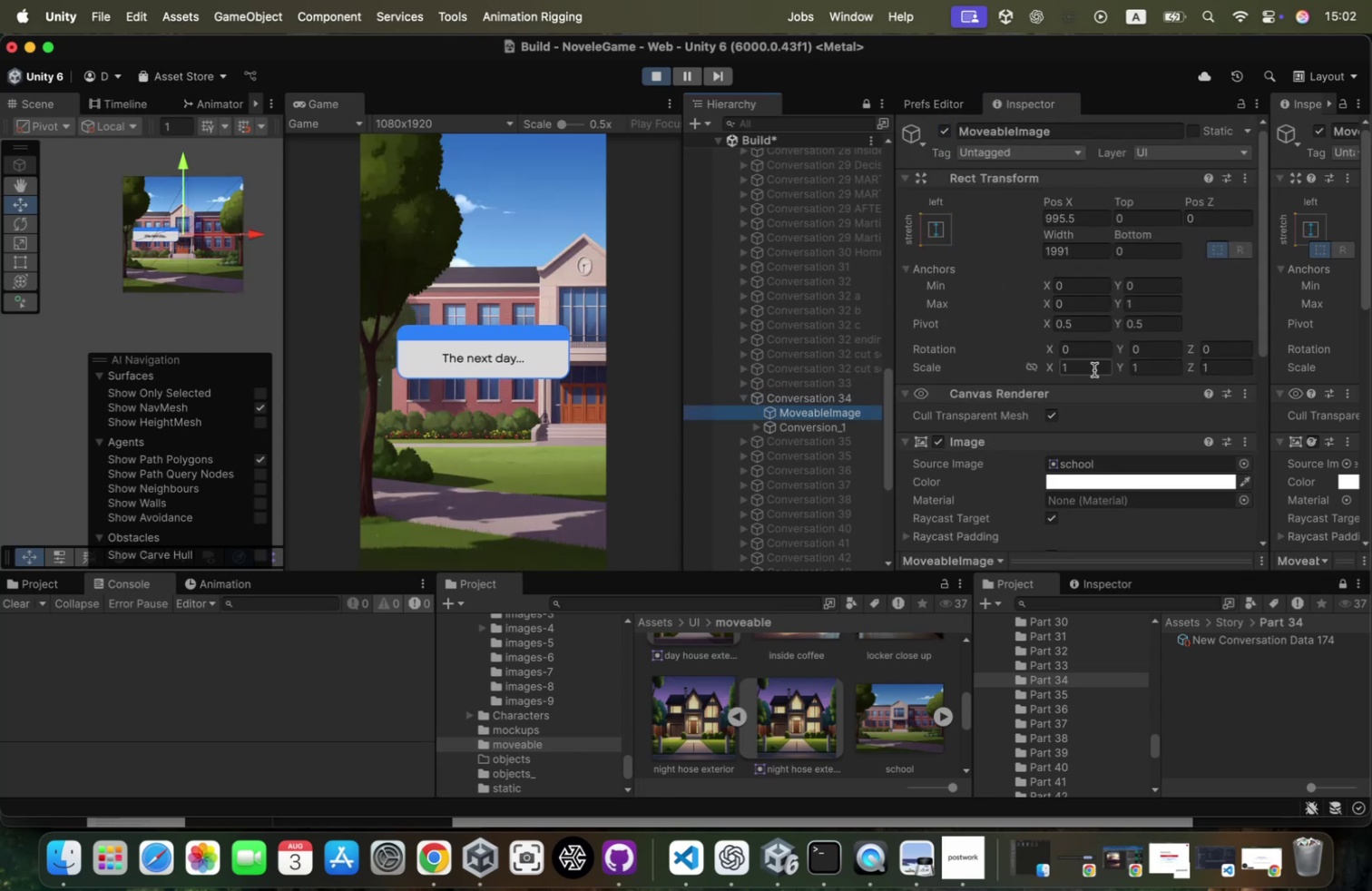 
scroll: coordinate [1108, 367], scroll_direction: down, amount: 47.0
 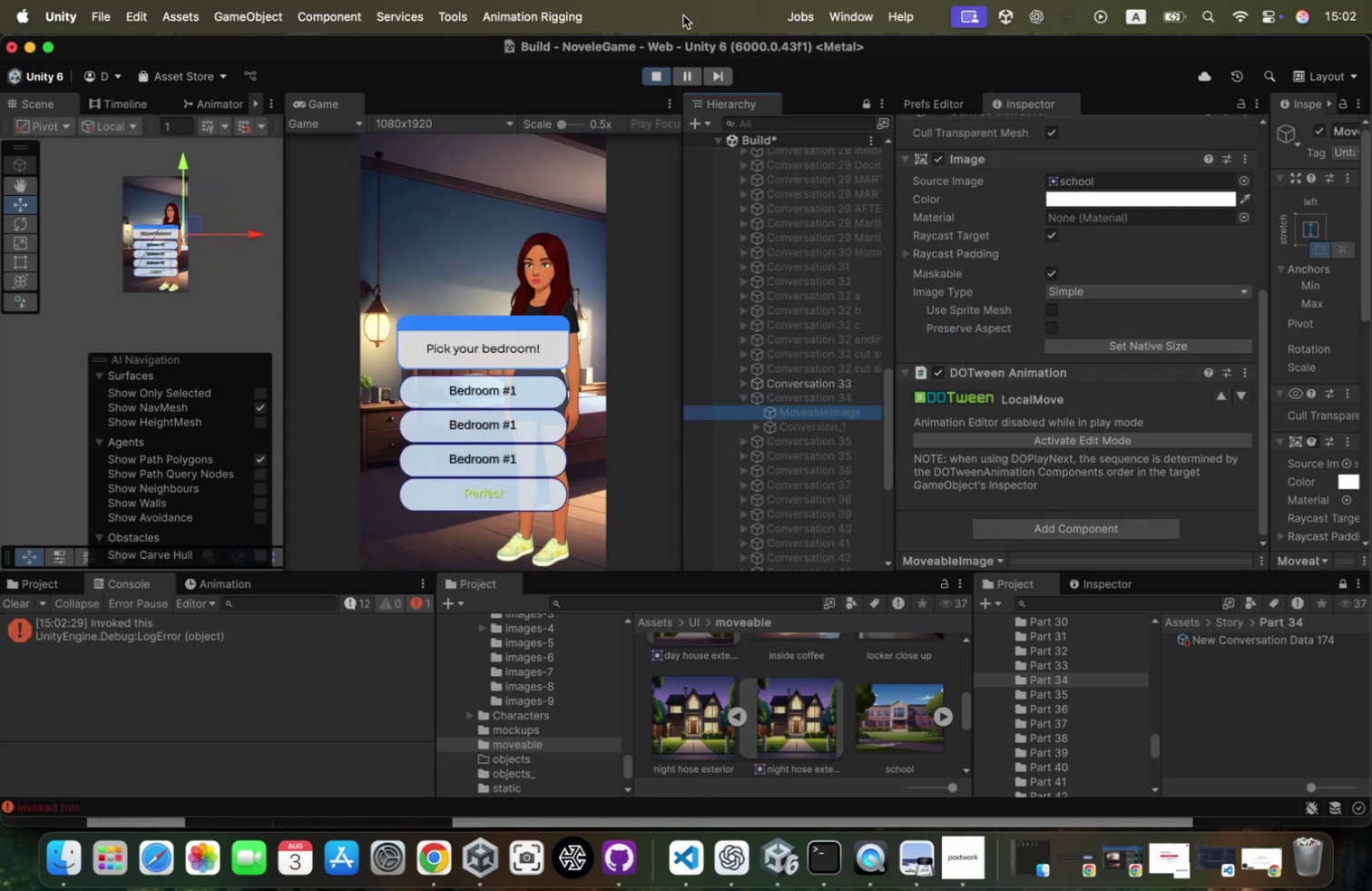 
left_click([652, 74])
 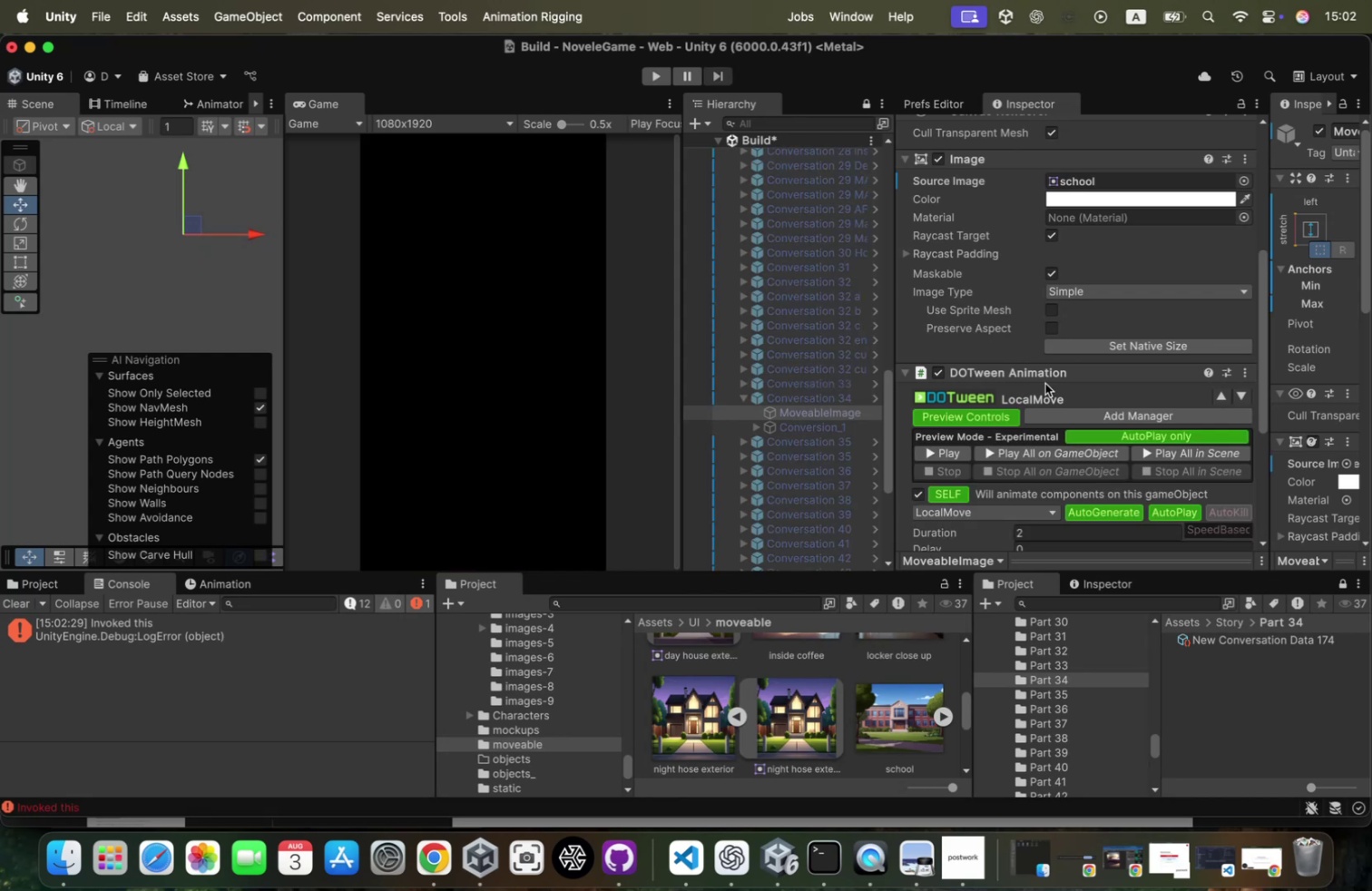 
scroll: coordinate [1083, 371], scroll_direction: down, amount: 29.0
 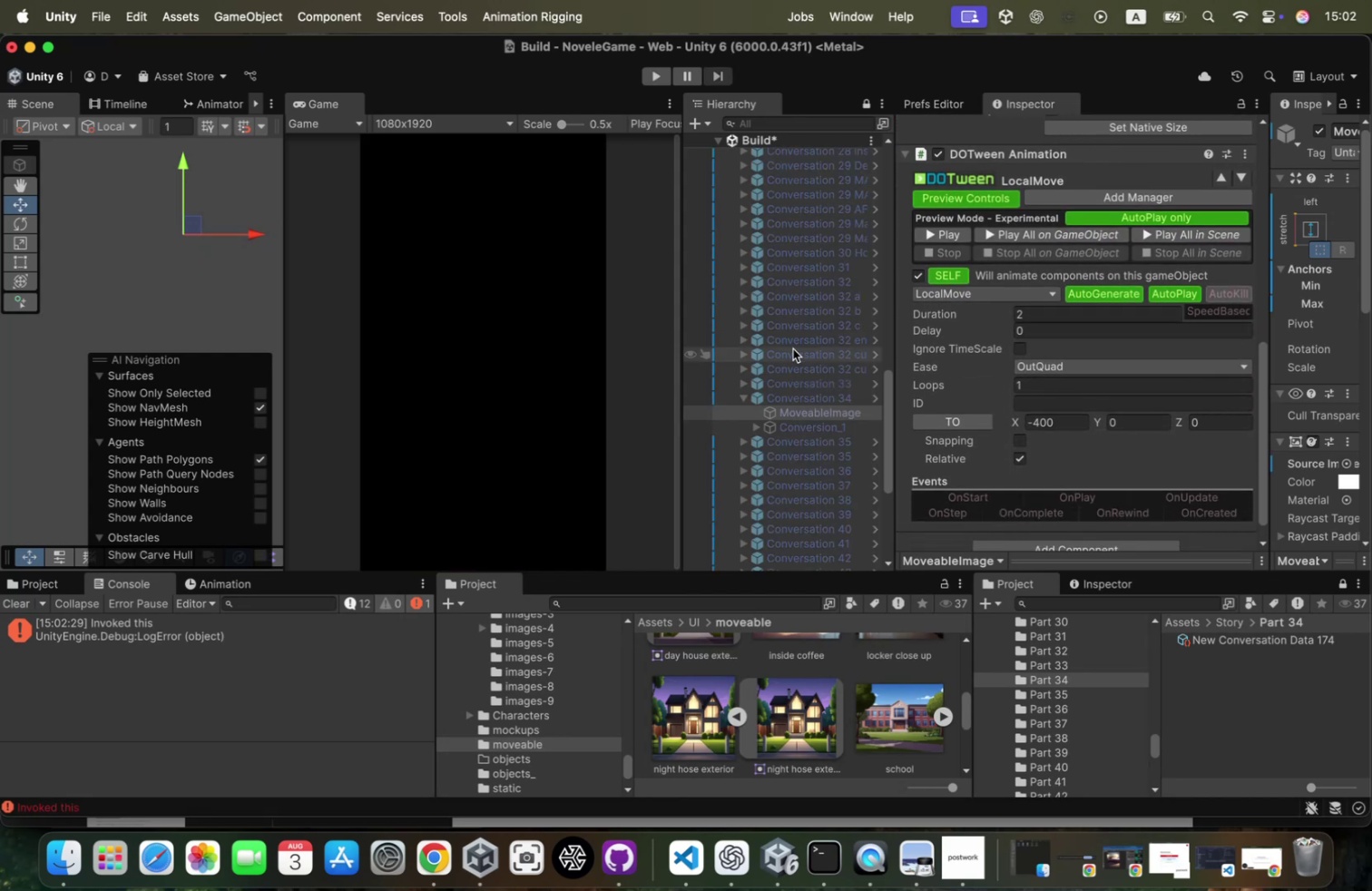 
scroll: coordinate [1053, 174], scroll_direction: up, amount: 106.0
 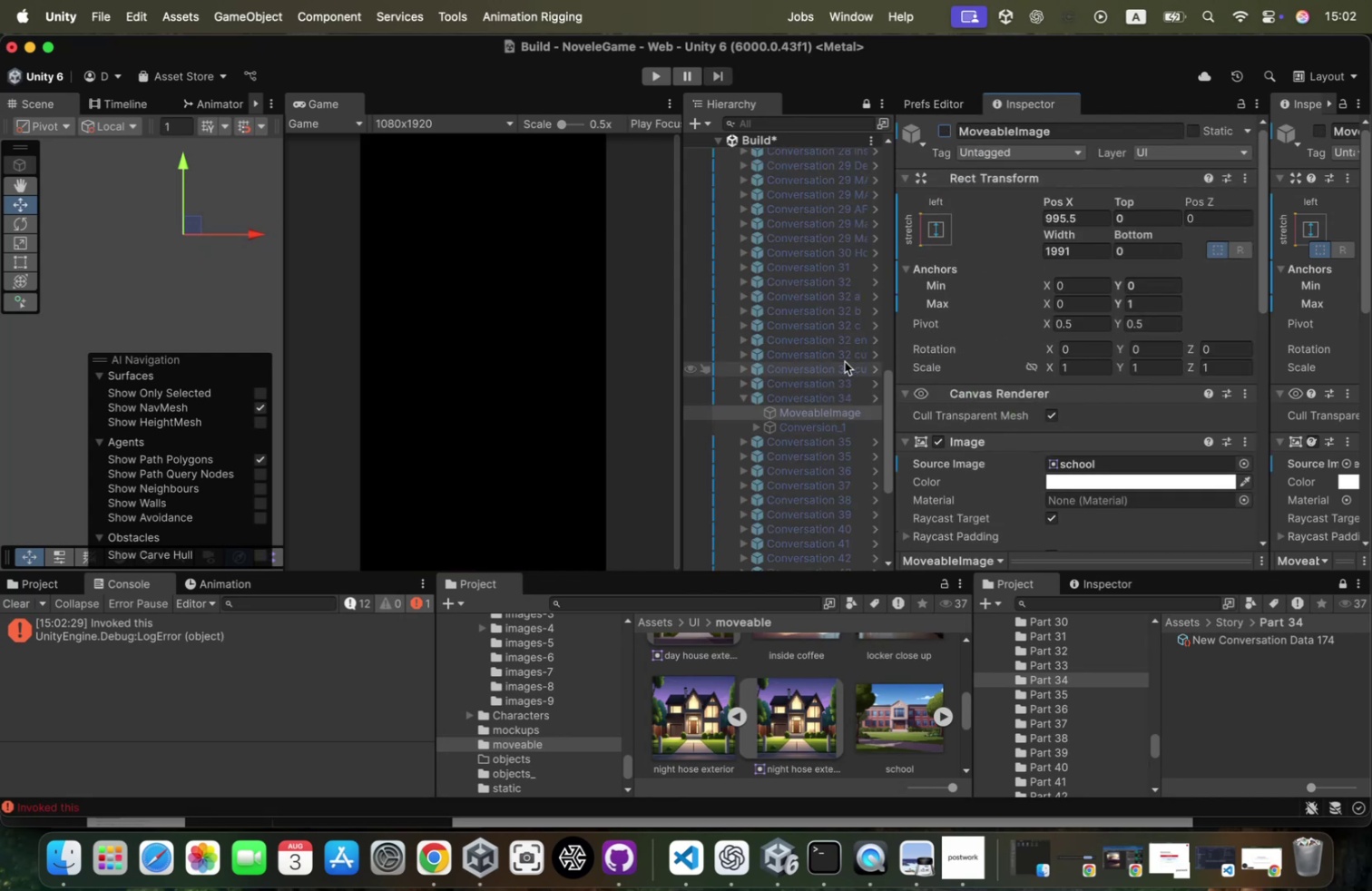 
left_click([832, 392])
 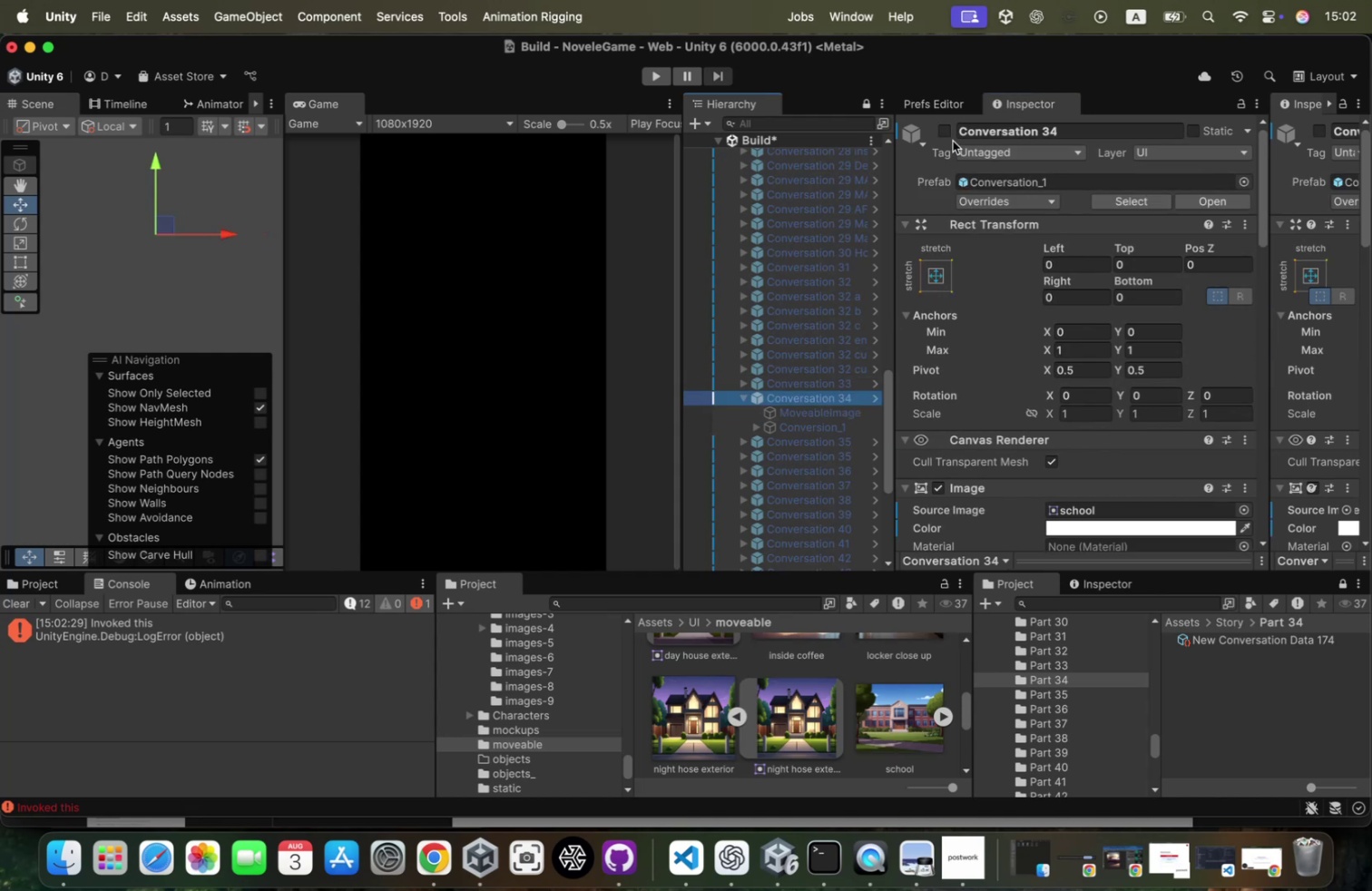 
left_click([946, 133])
 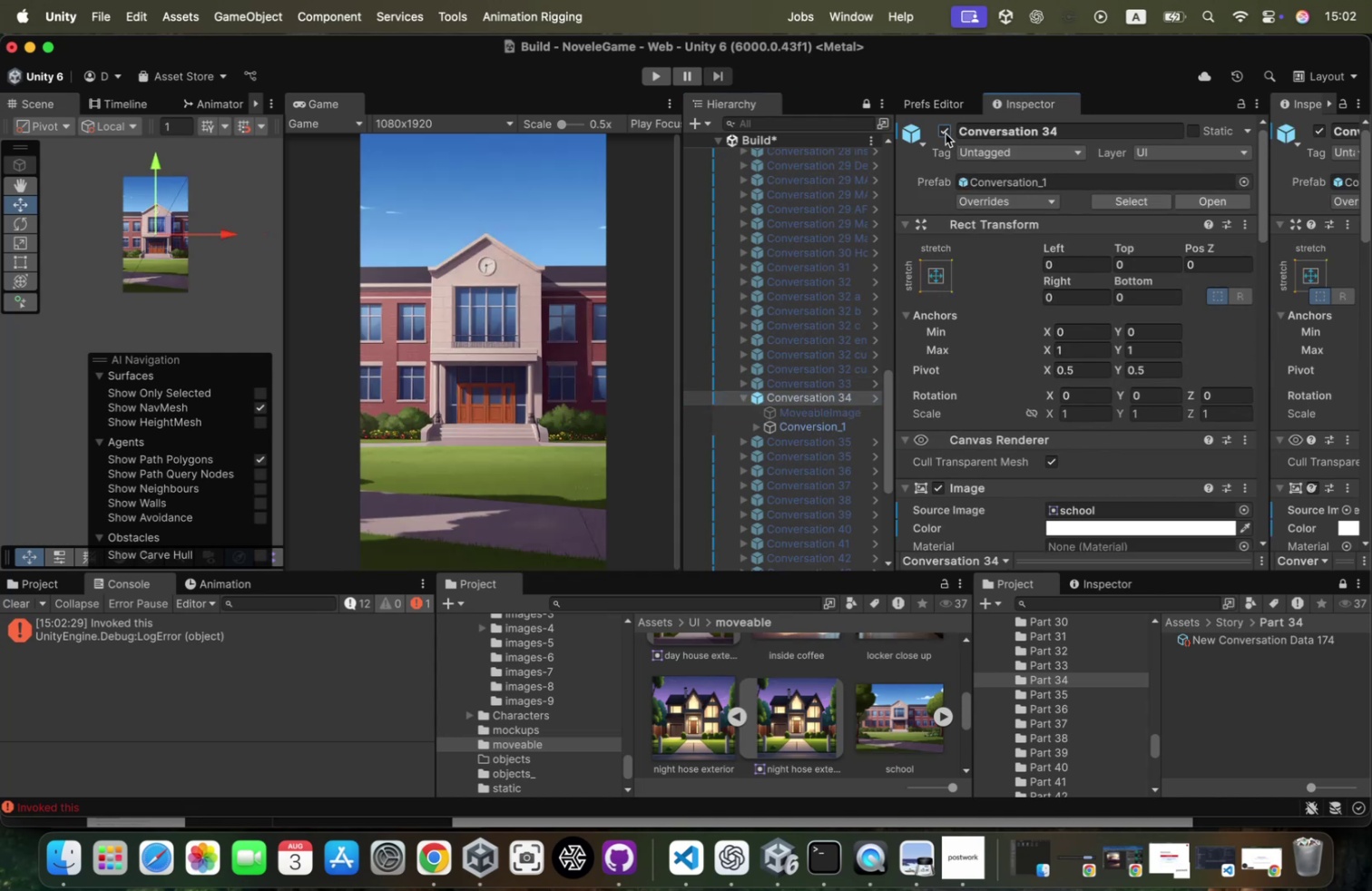 
left_click([946, 133])
 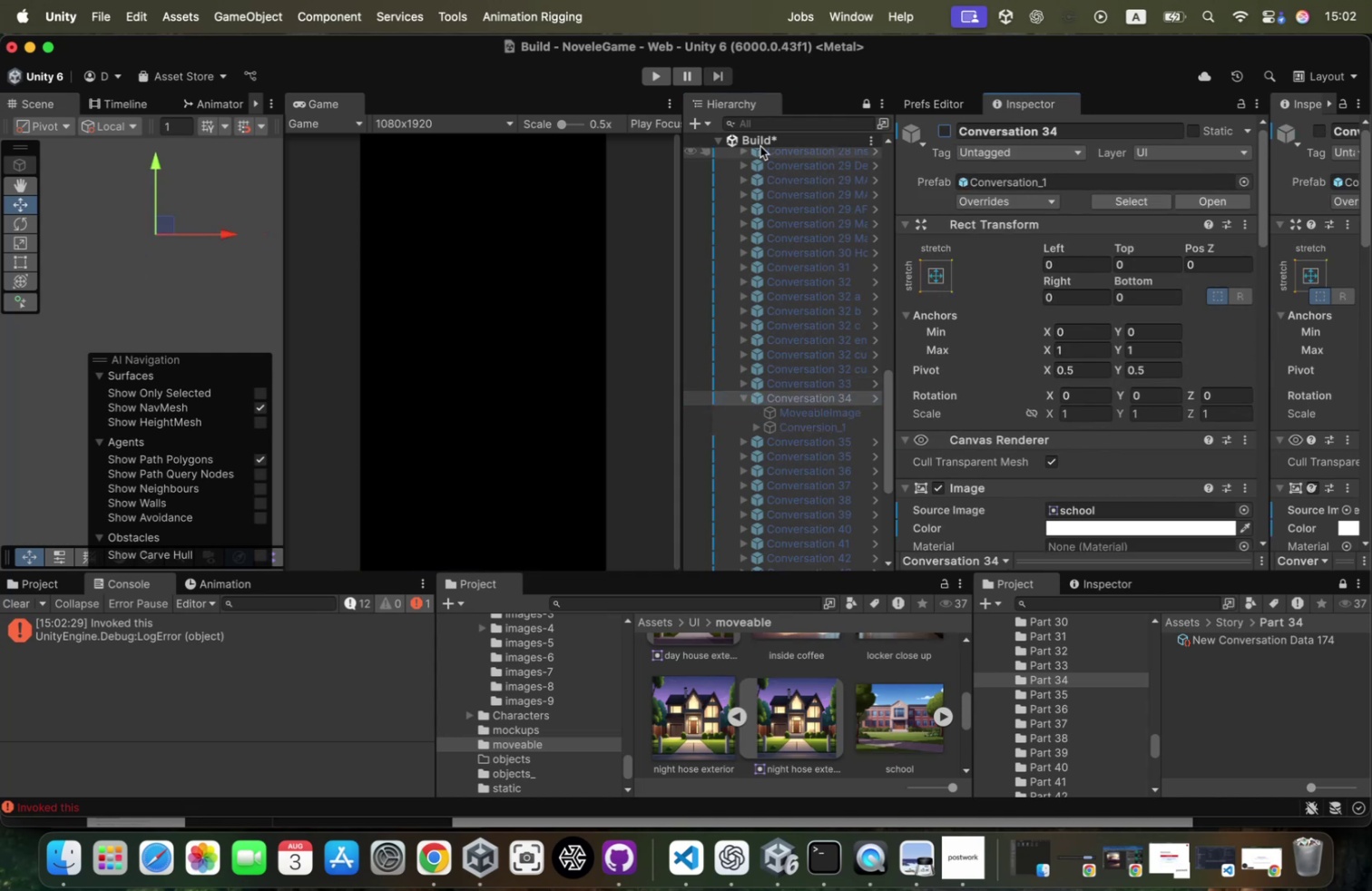 
right_click([753, 139])
 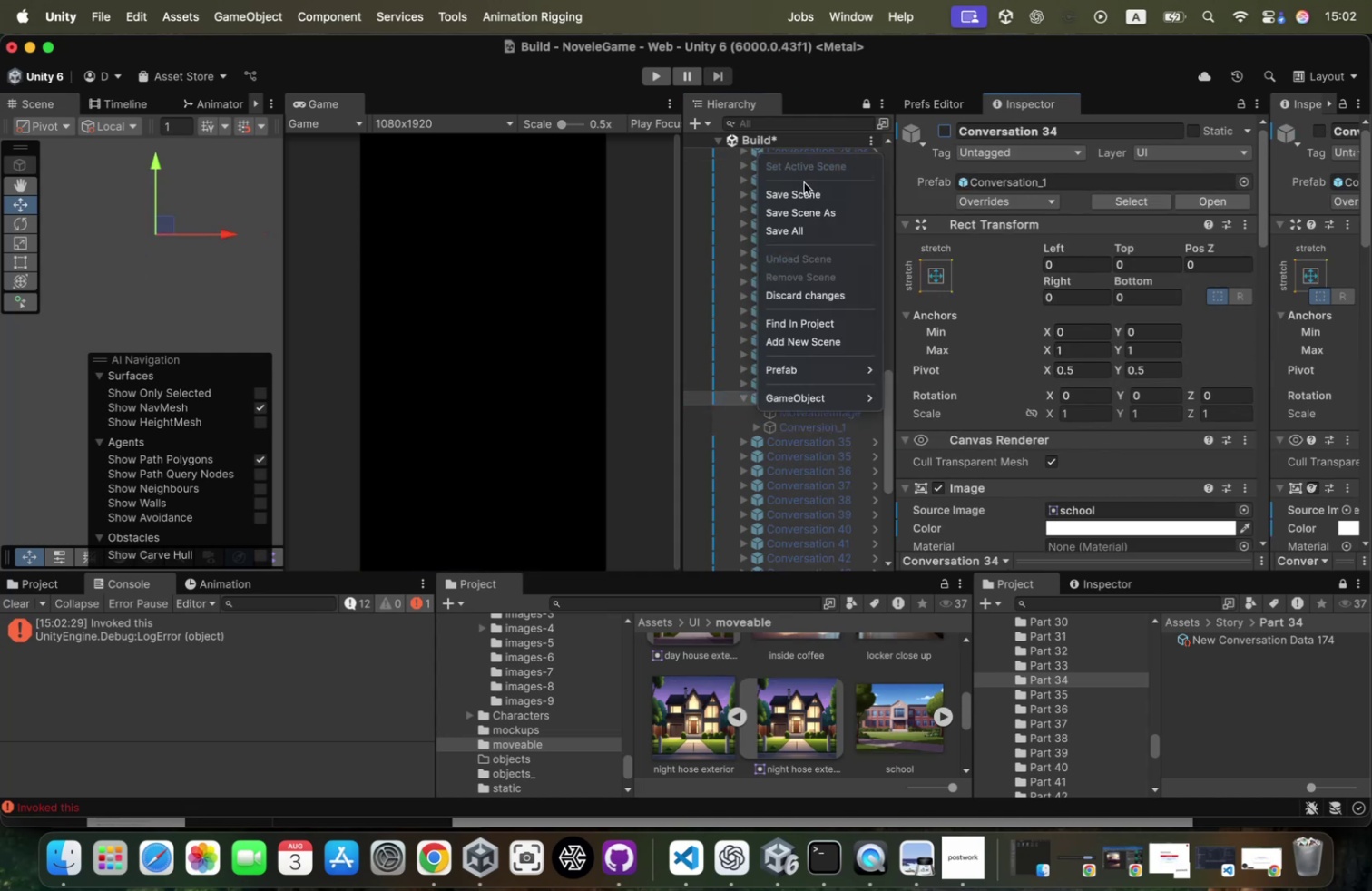 
left_click_drag(start_coordinate=[794, 206], to_coordinate=[801, 197])
 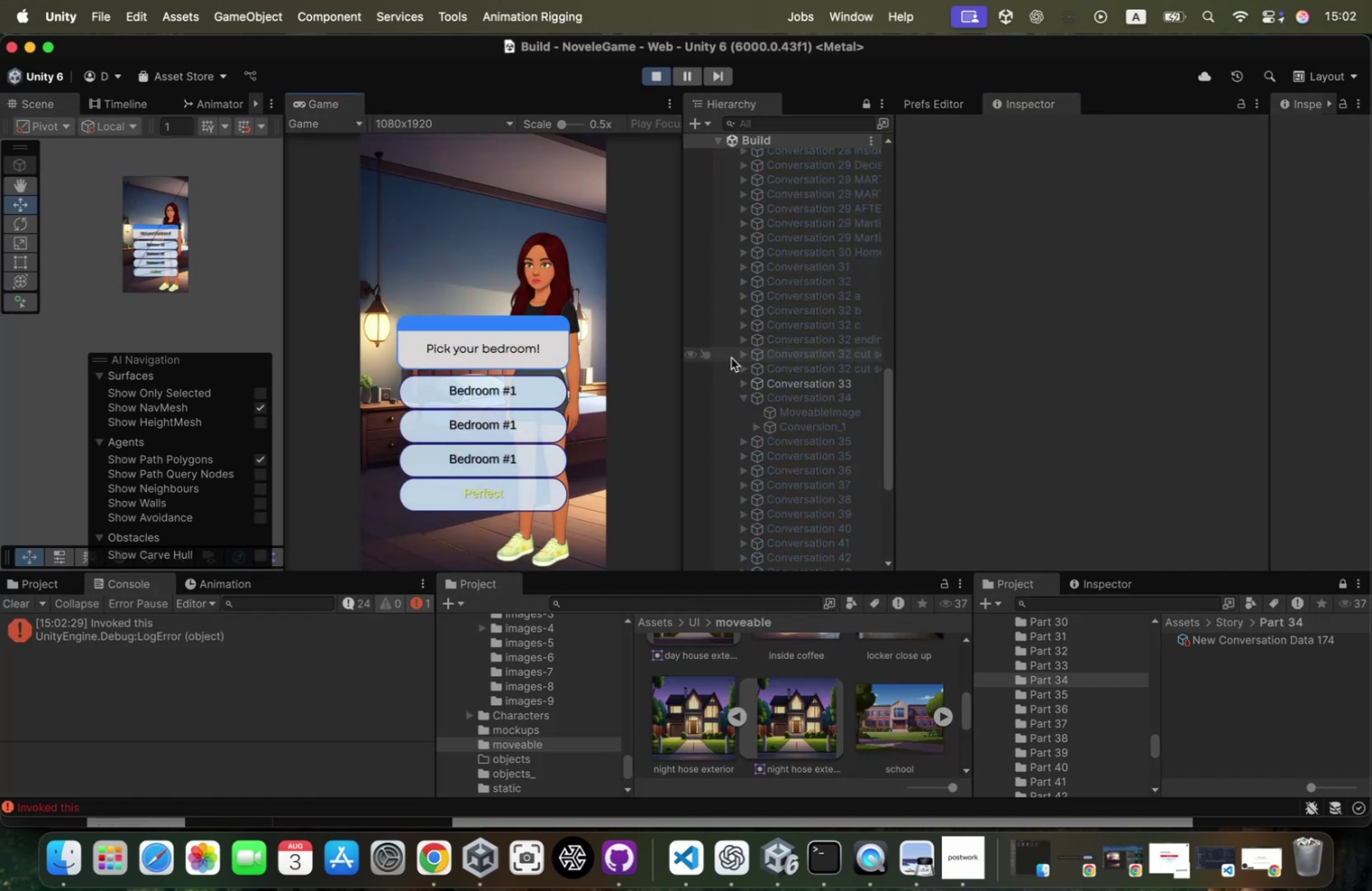 
left_click([848, 387])
 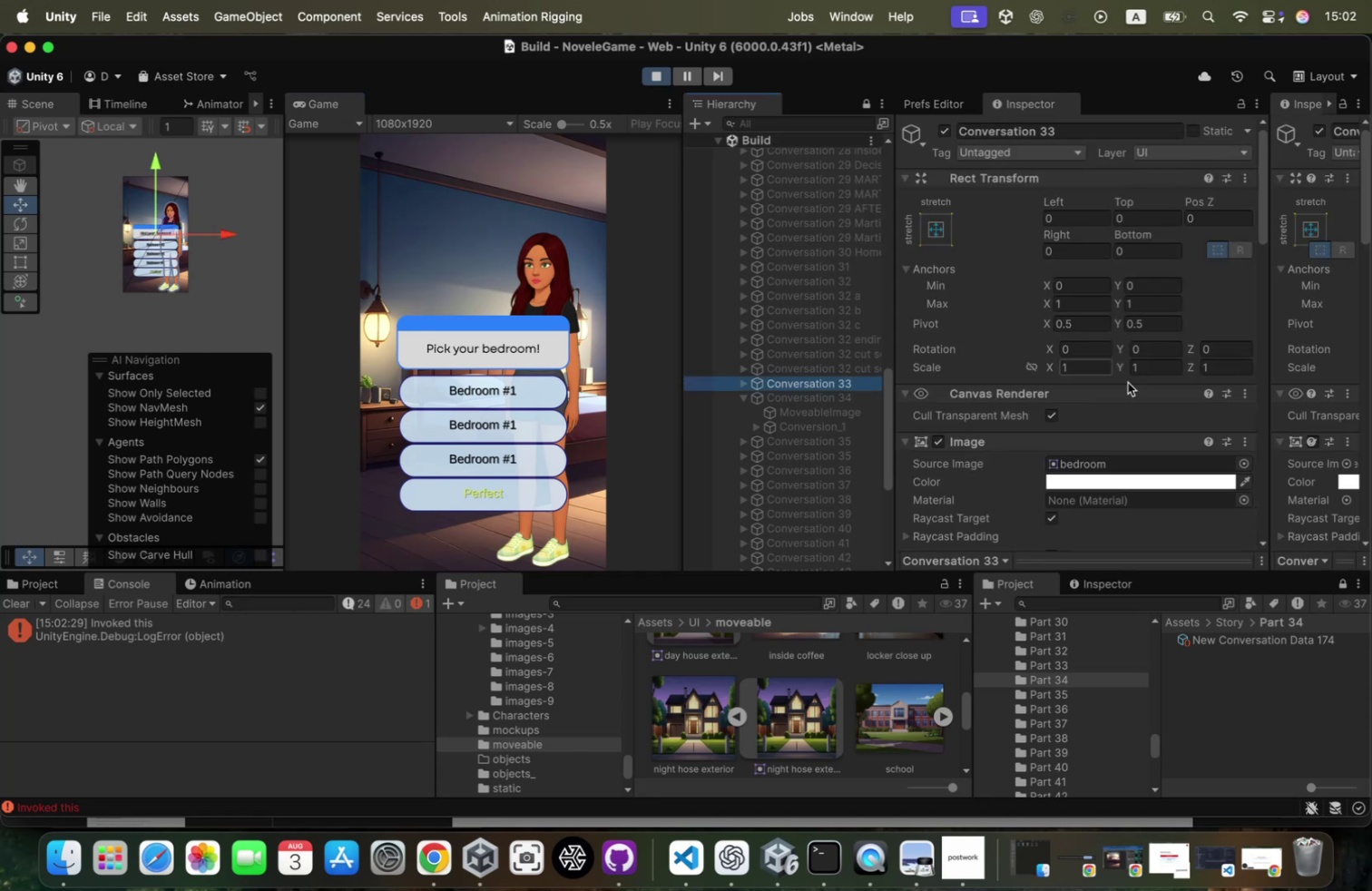 
scroll: coordinate [1128, 382], scroll_direction: down, amount: 60.0
 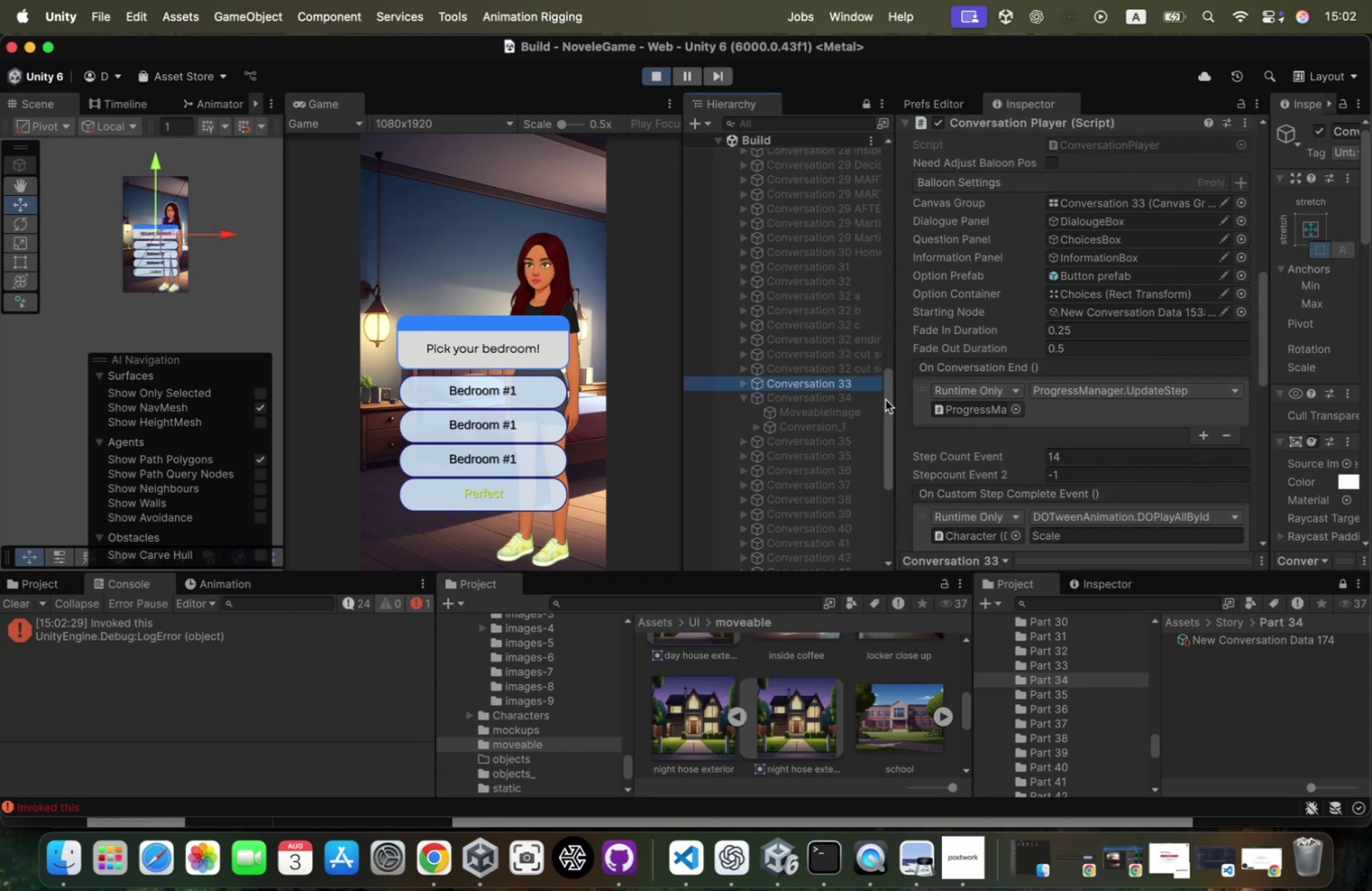 
left_click([860, 395])
 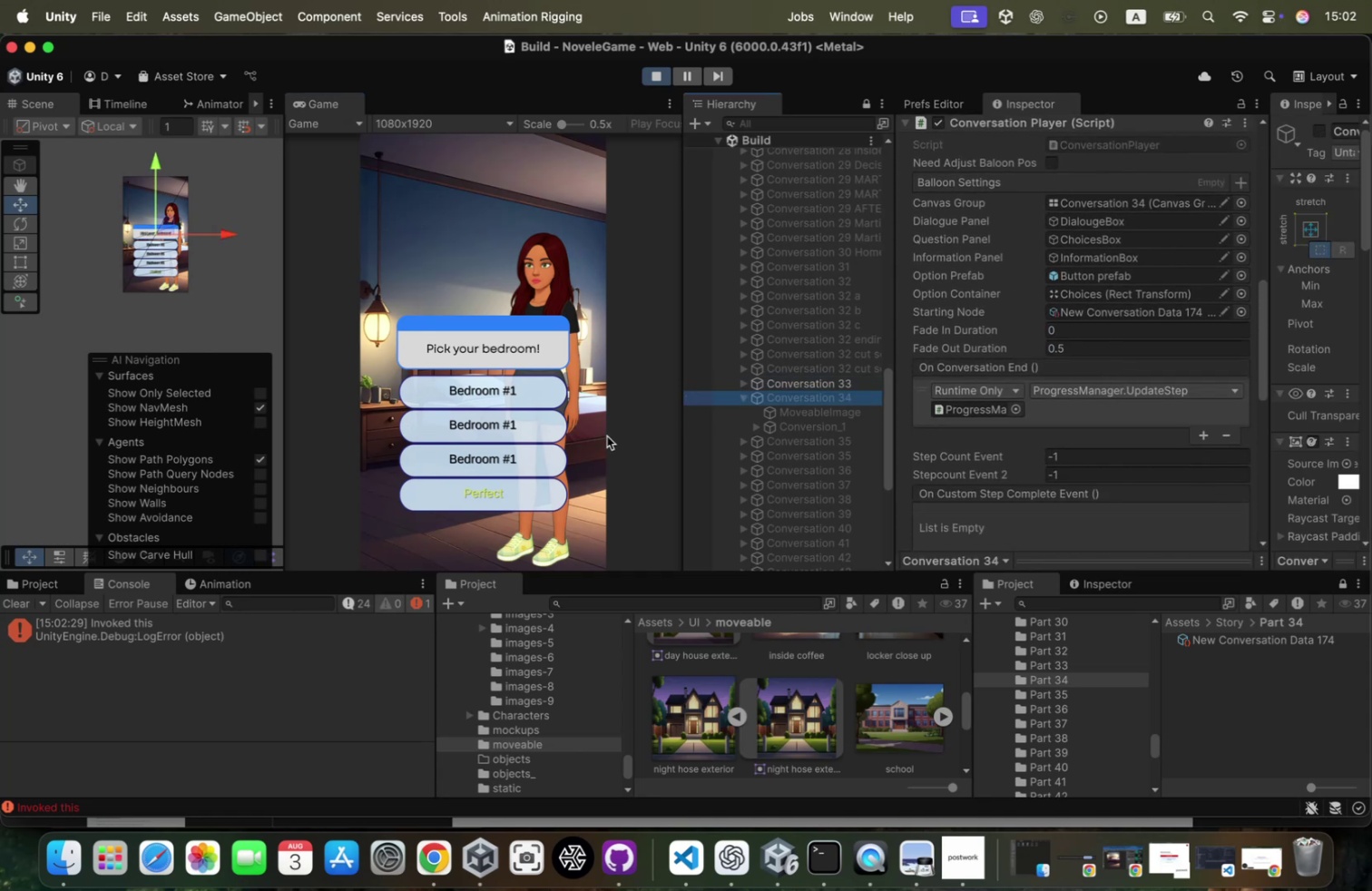 
left_click([538, 391])
 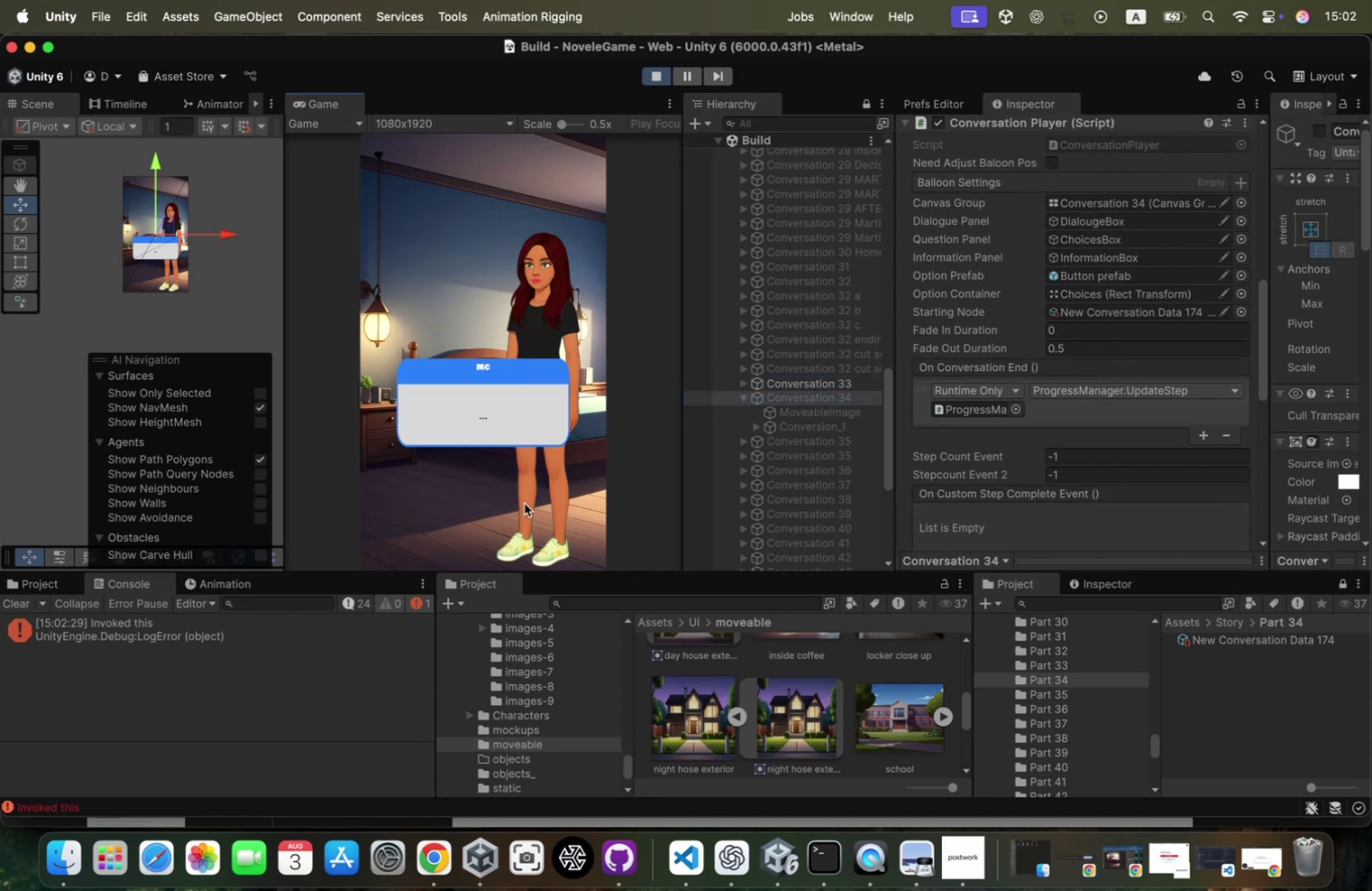 
left_click([534, 474])
 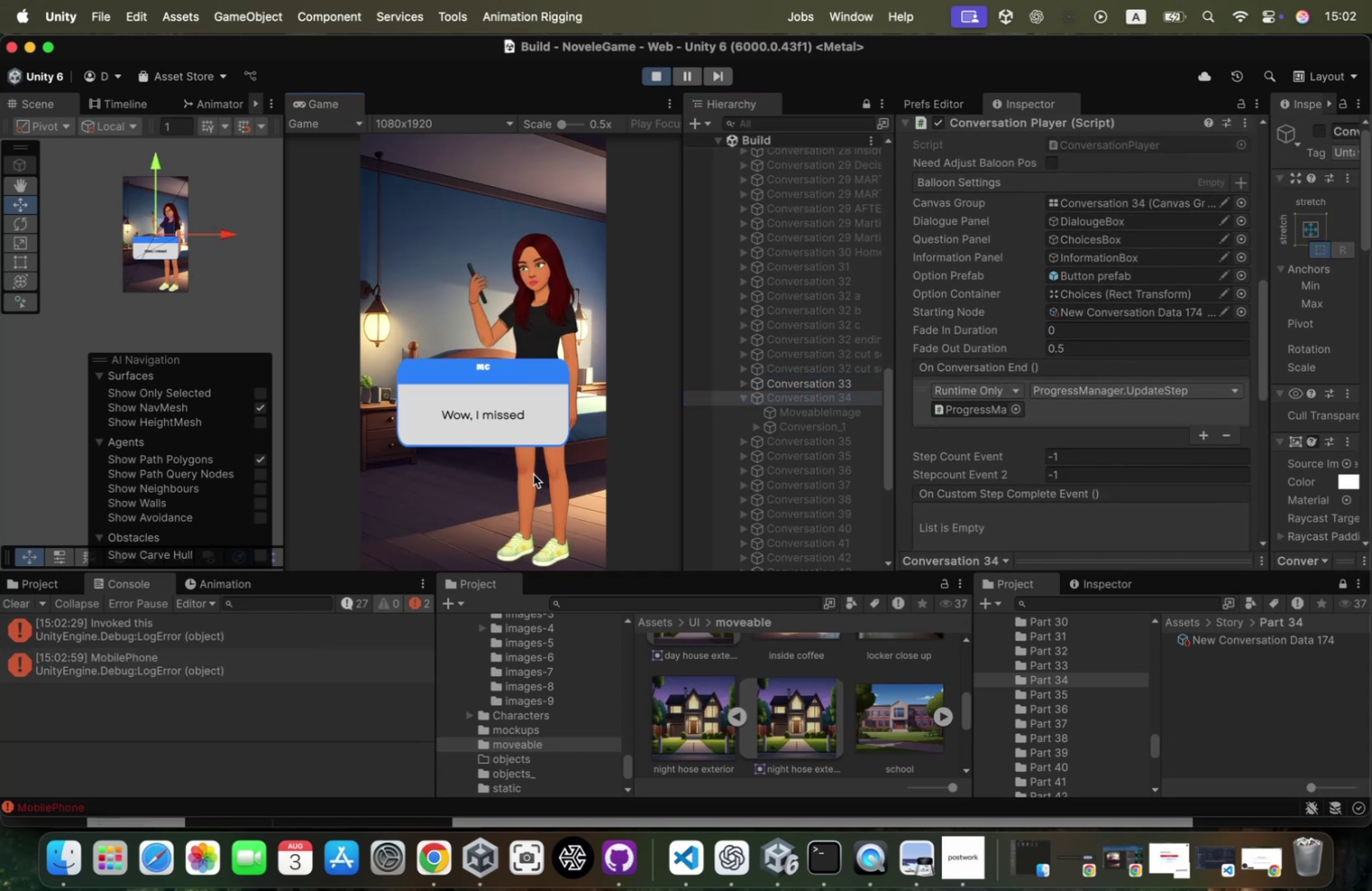 
left_click([534, 474])
 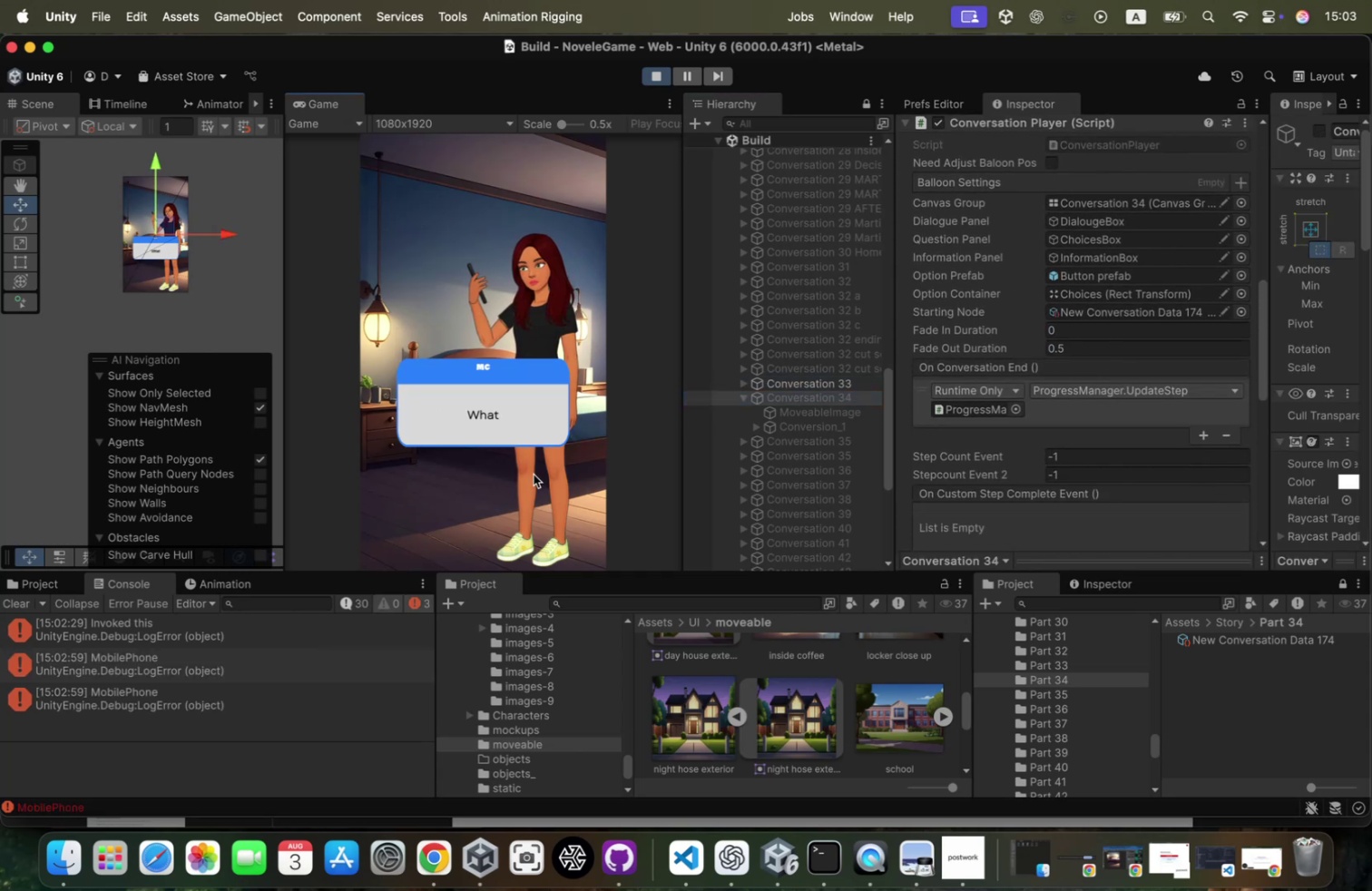 
left_click([534, 474])
 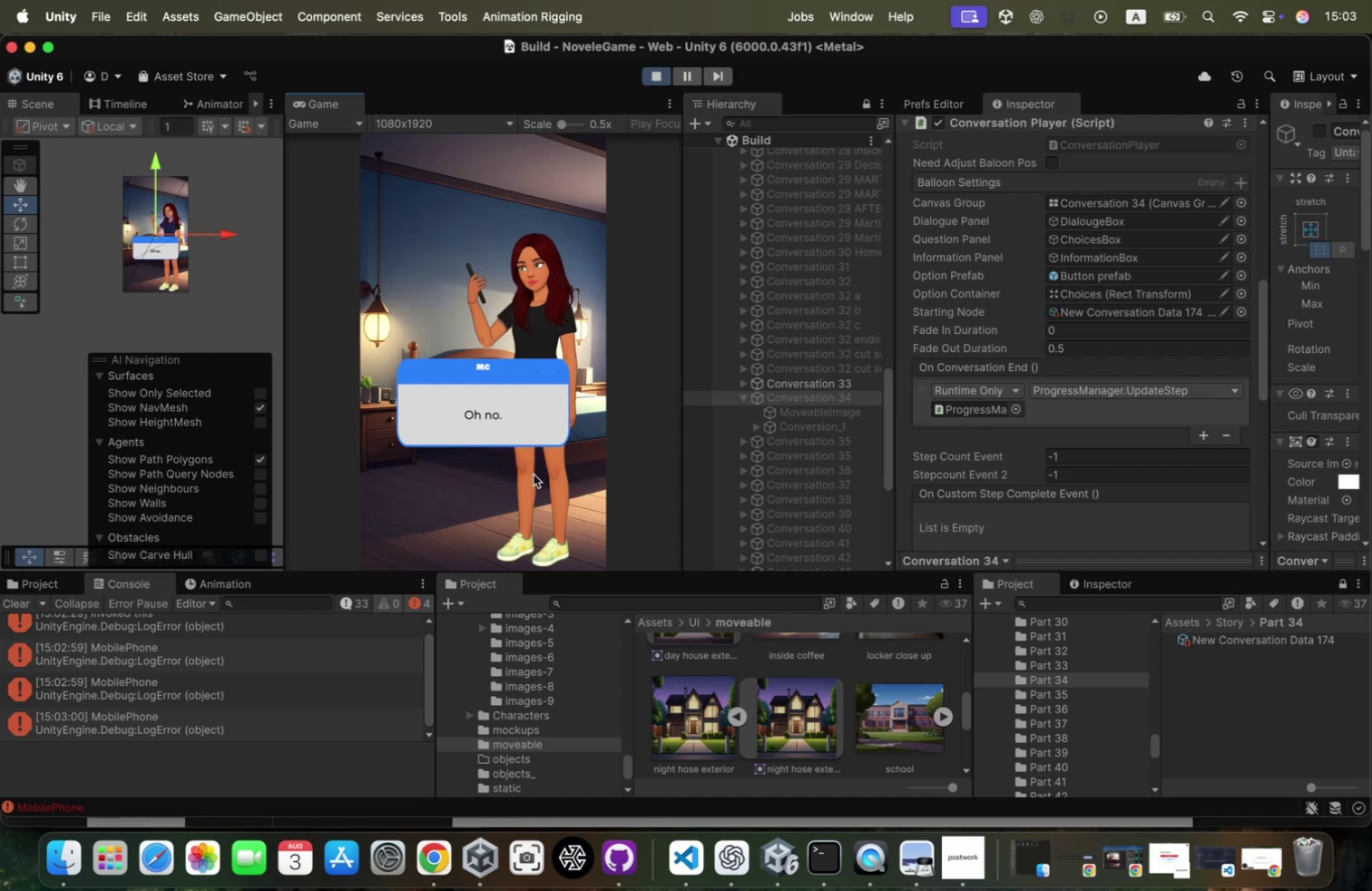 
left_click([534, 474])
 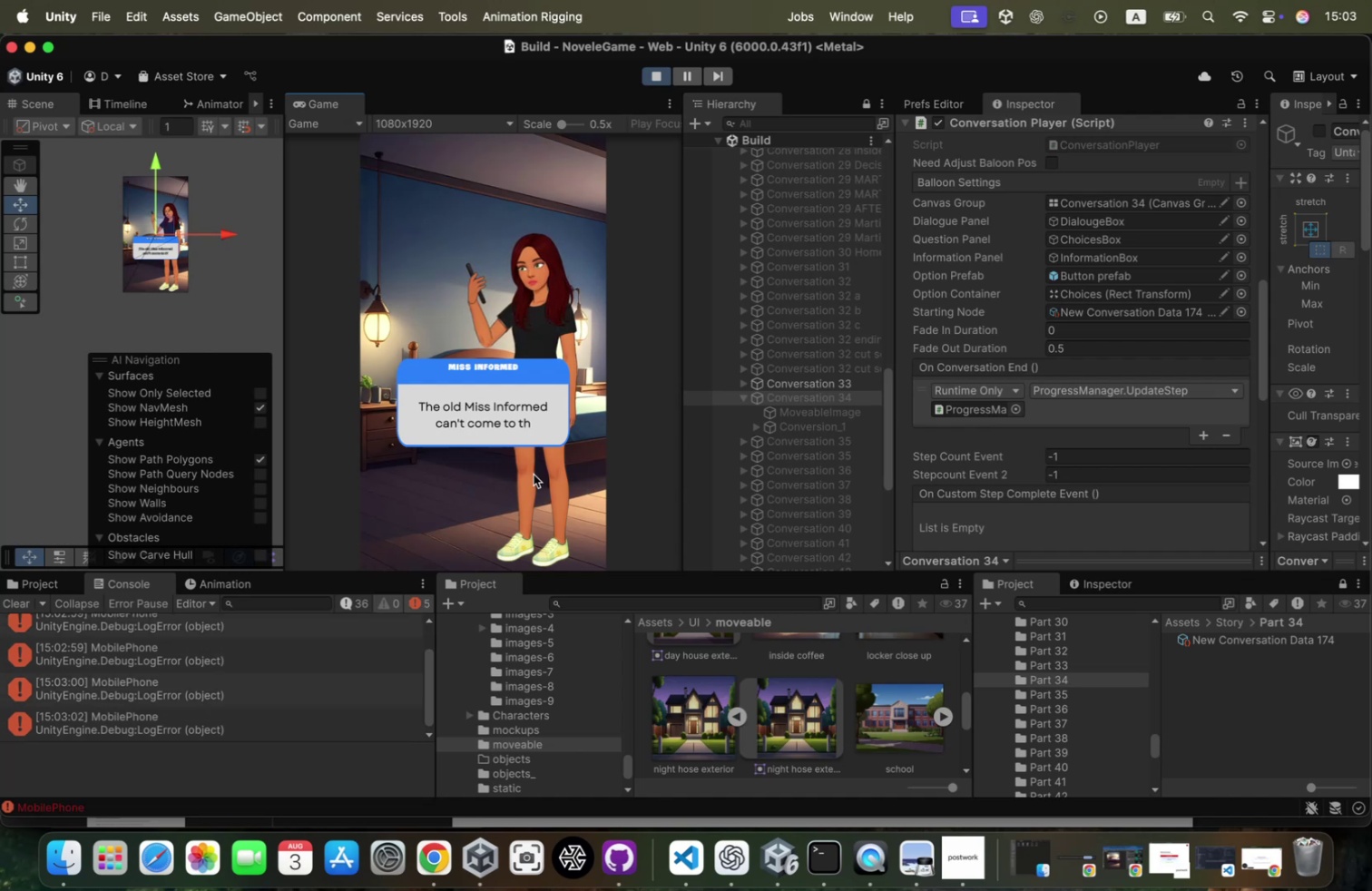 
left_click([534, 474])
 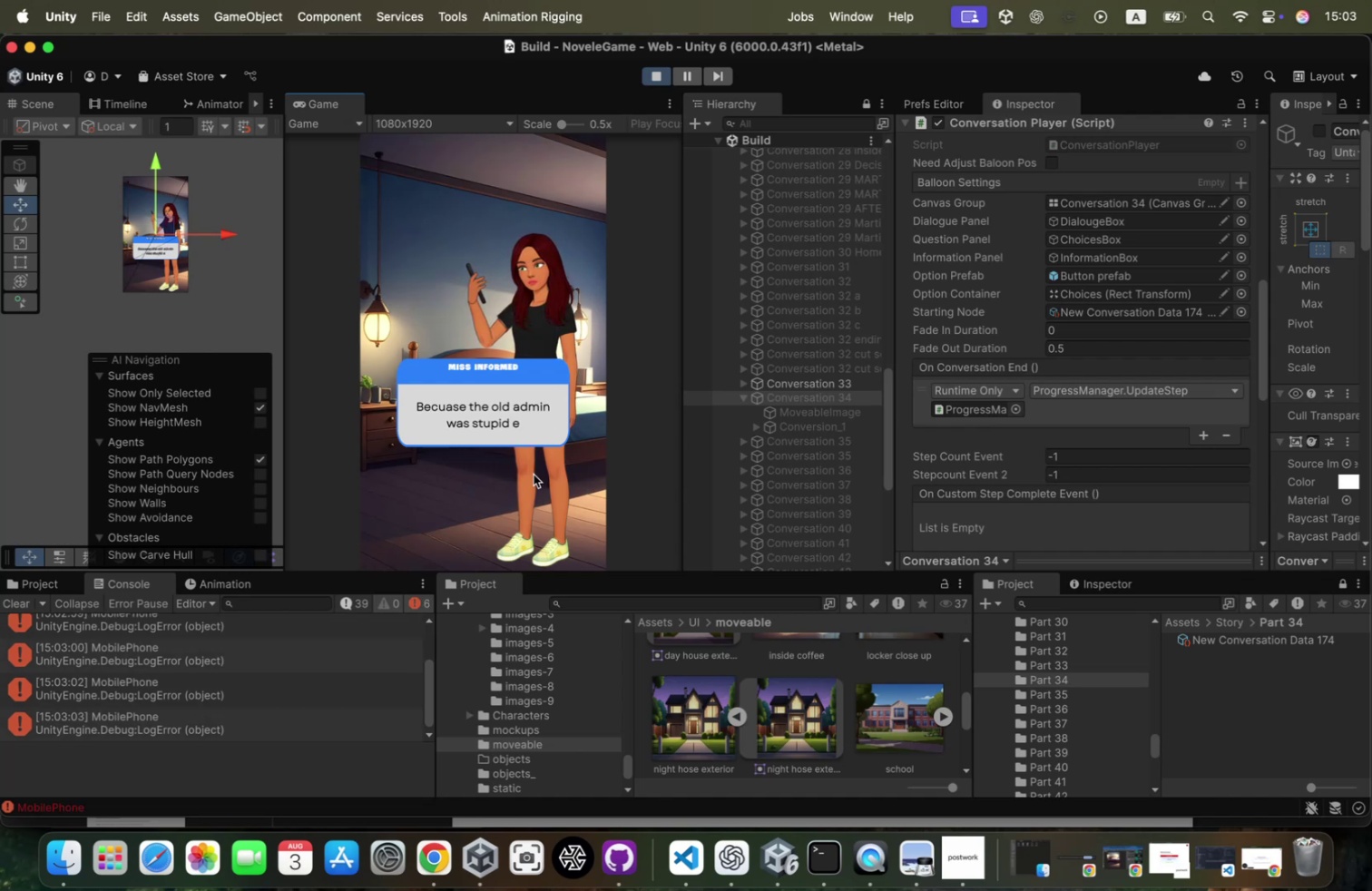 
left_click([534, 474])
 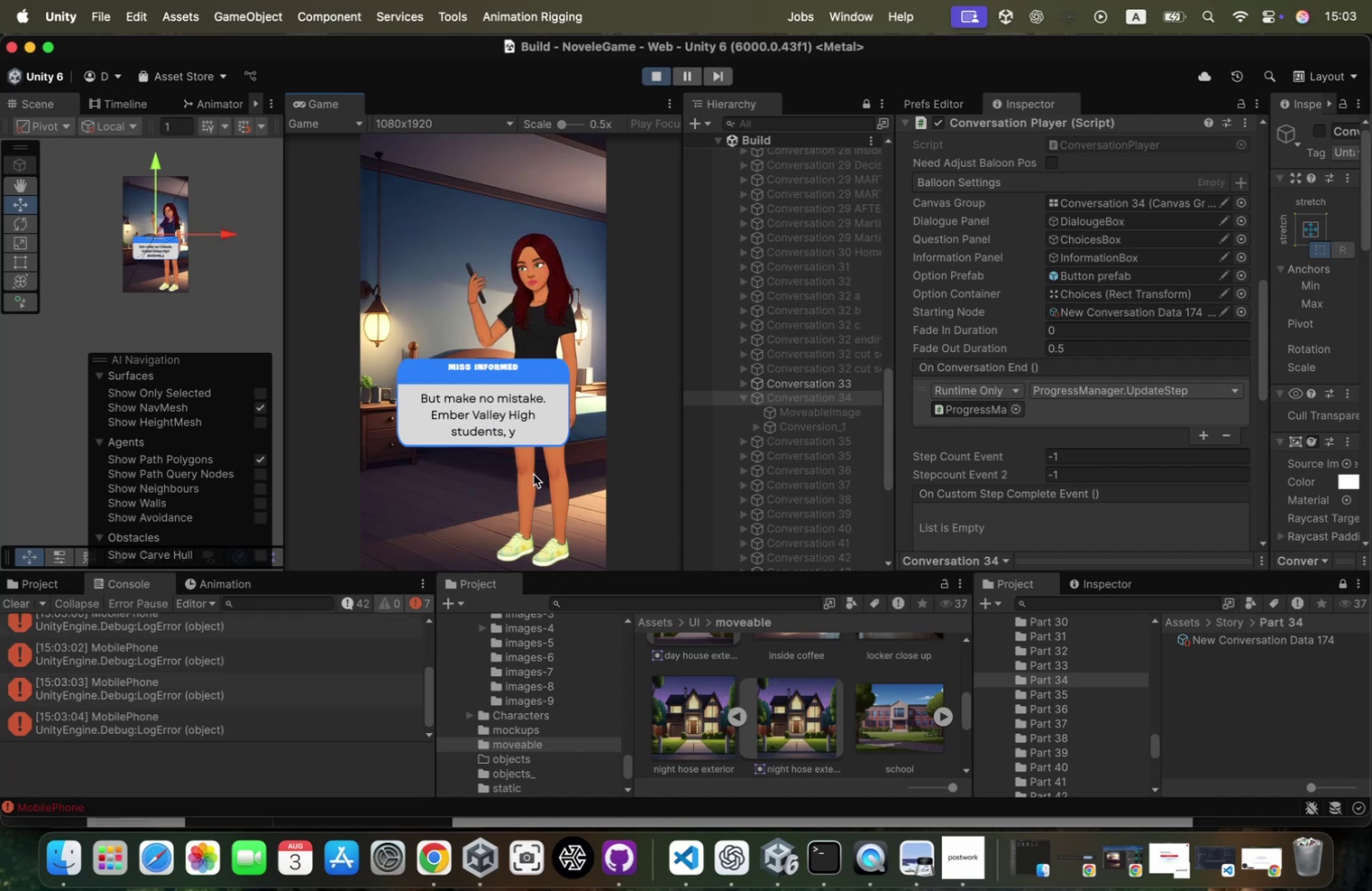 
left_click([534, 474])
 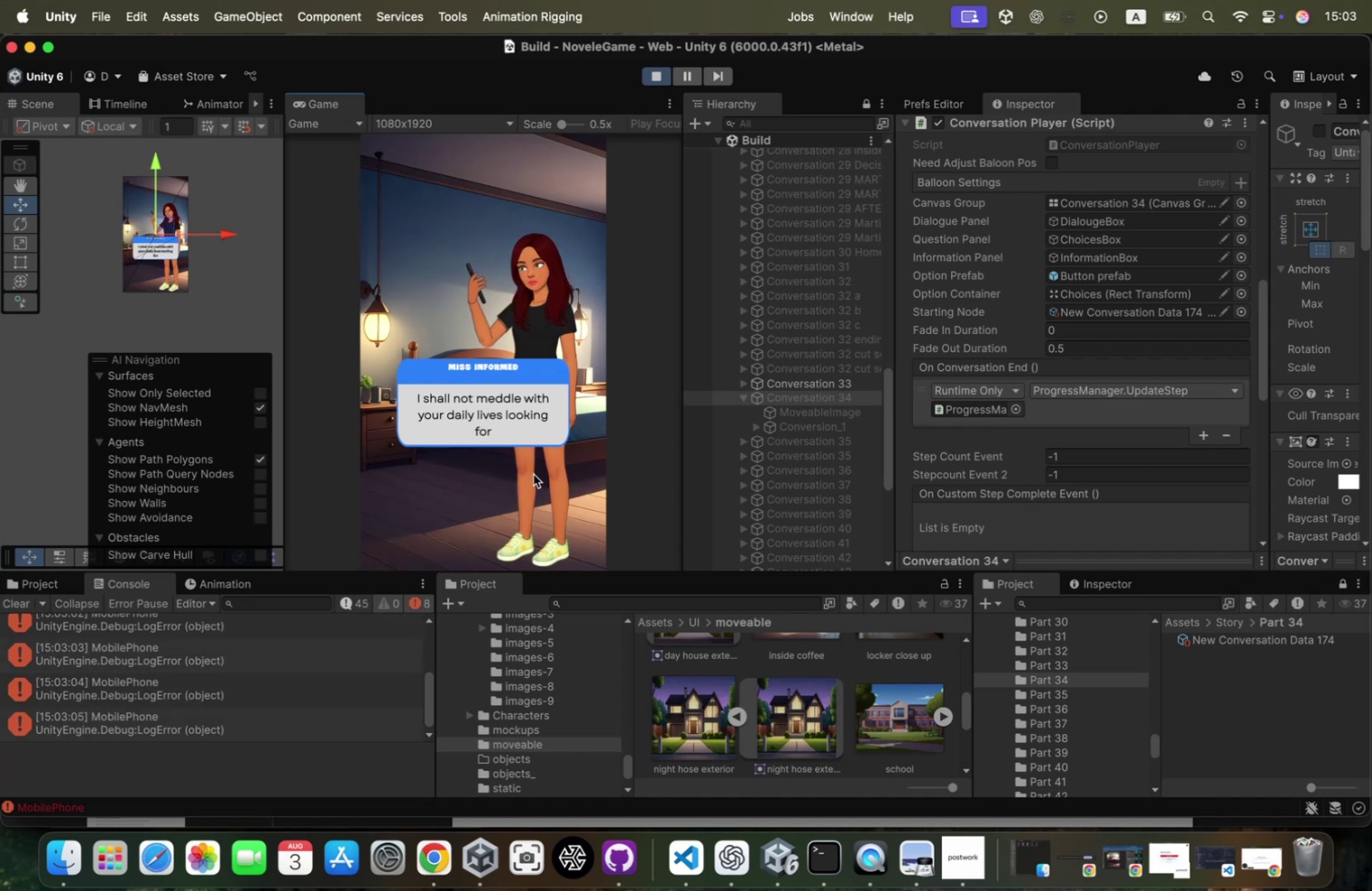 
left_click([534, 474])
 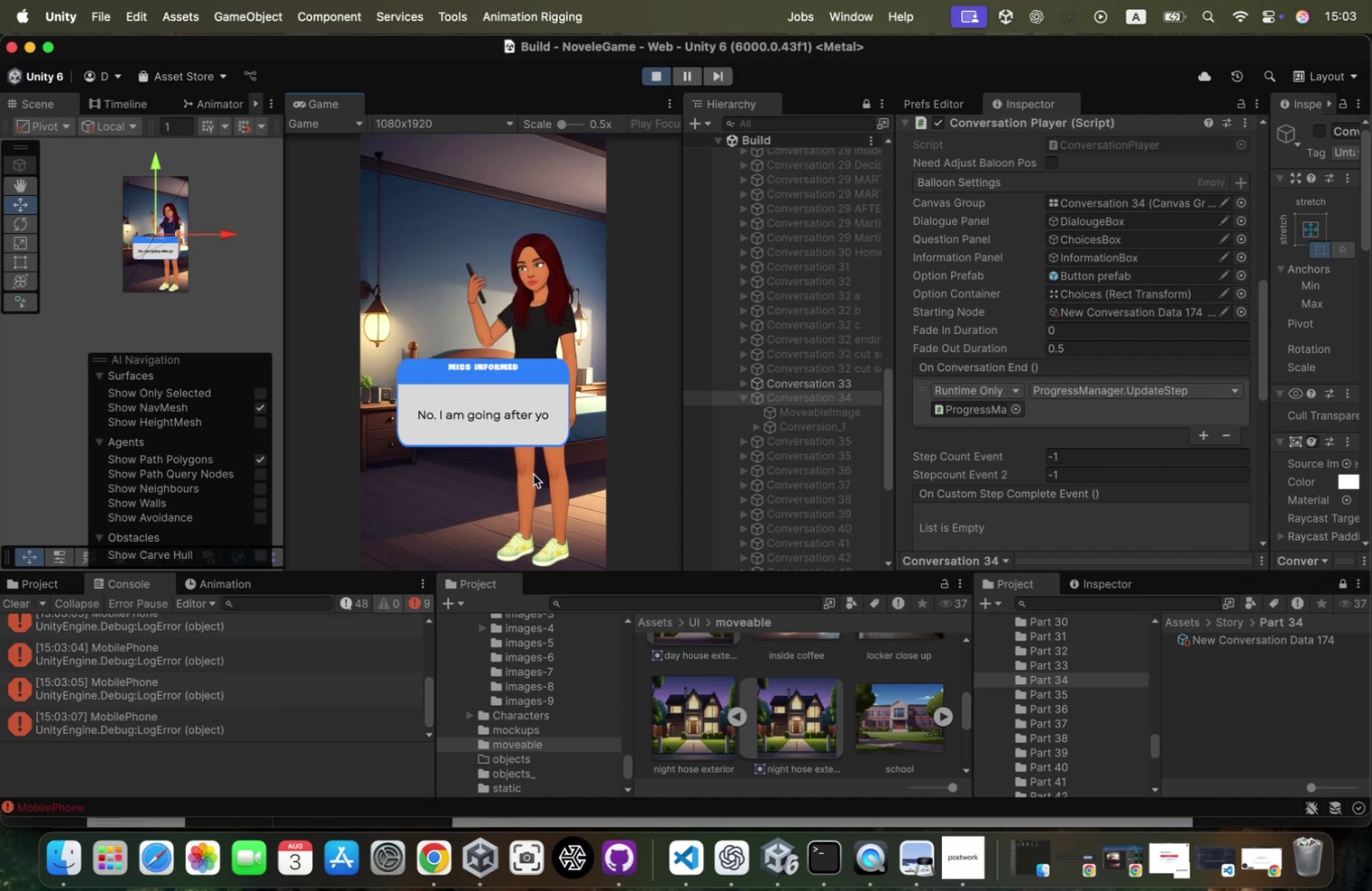 
left_click([534, 474])
 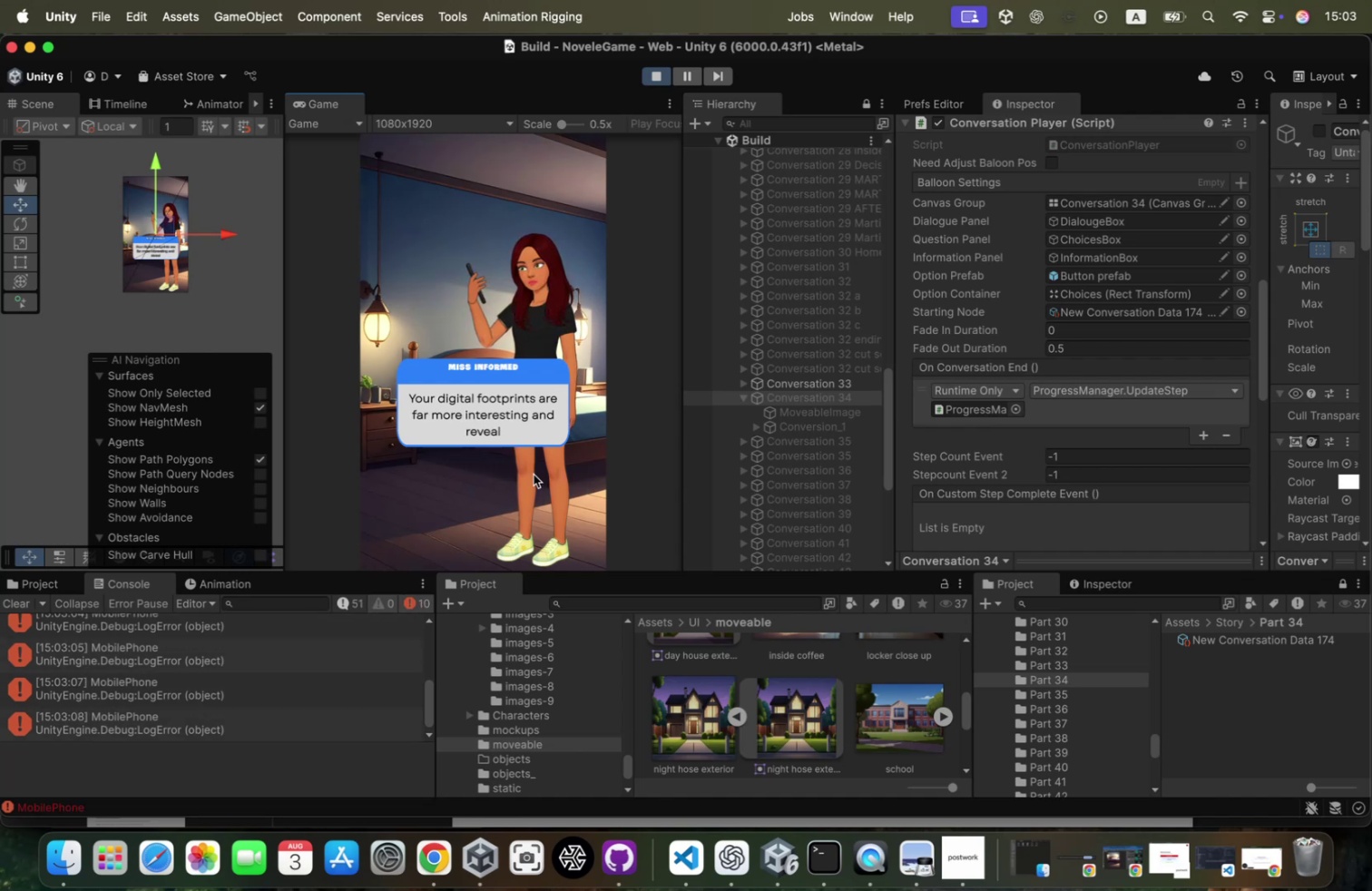 
left_click([534, 474])
 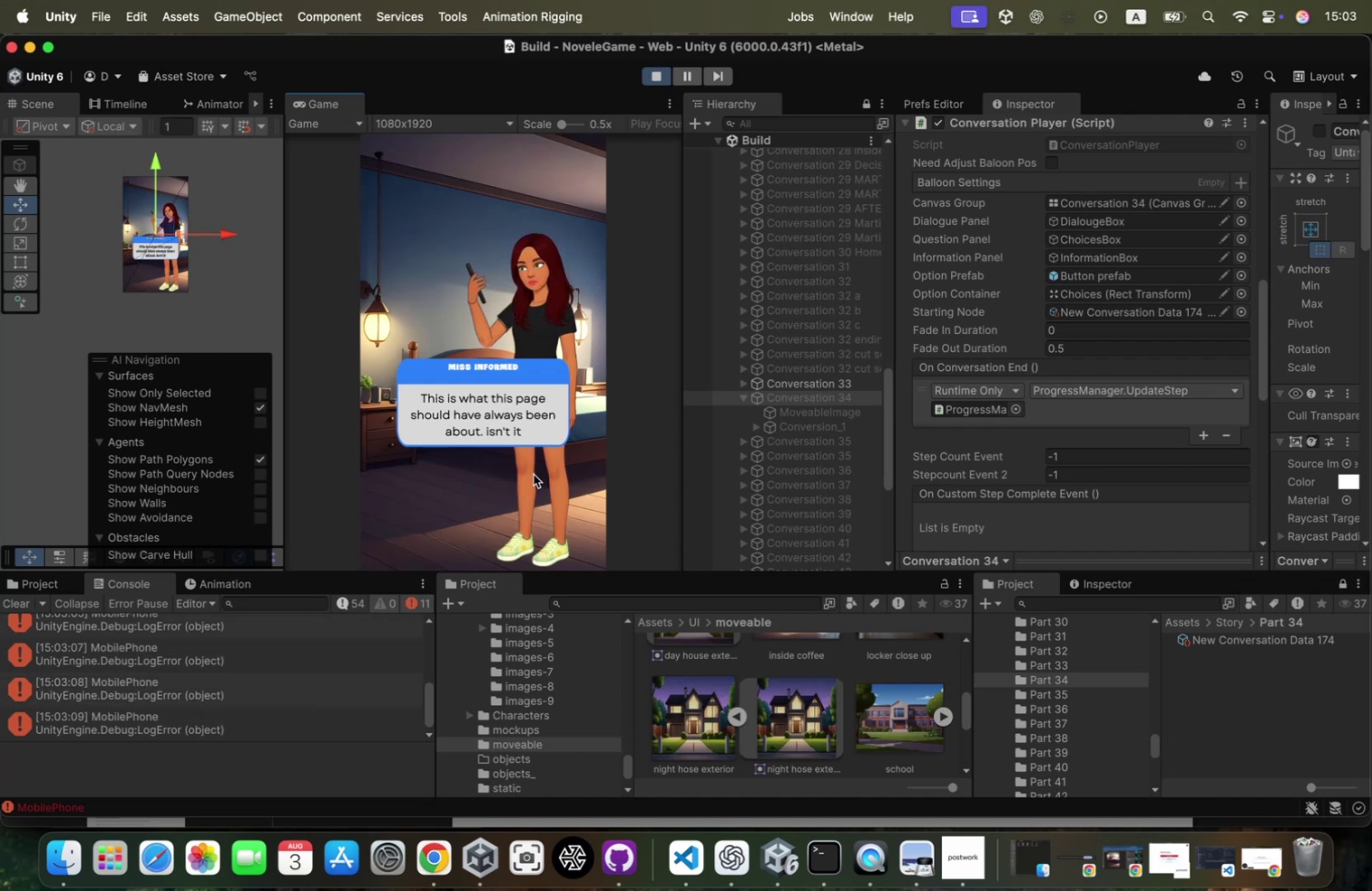 
left_click([534, 474])
 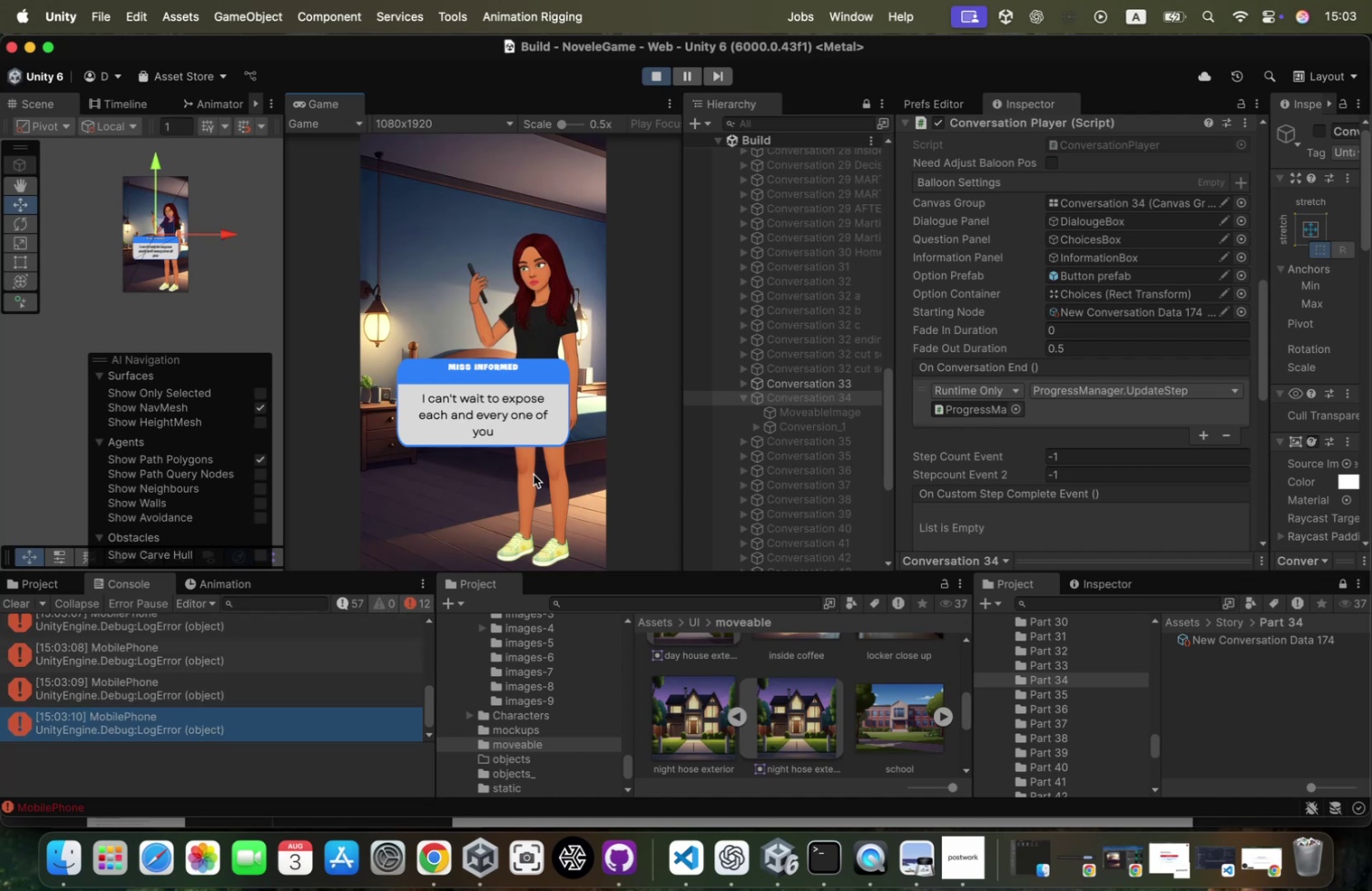 
left_click([533, 474])
 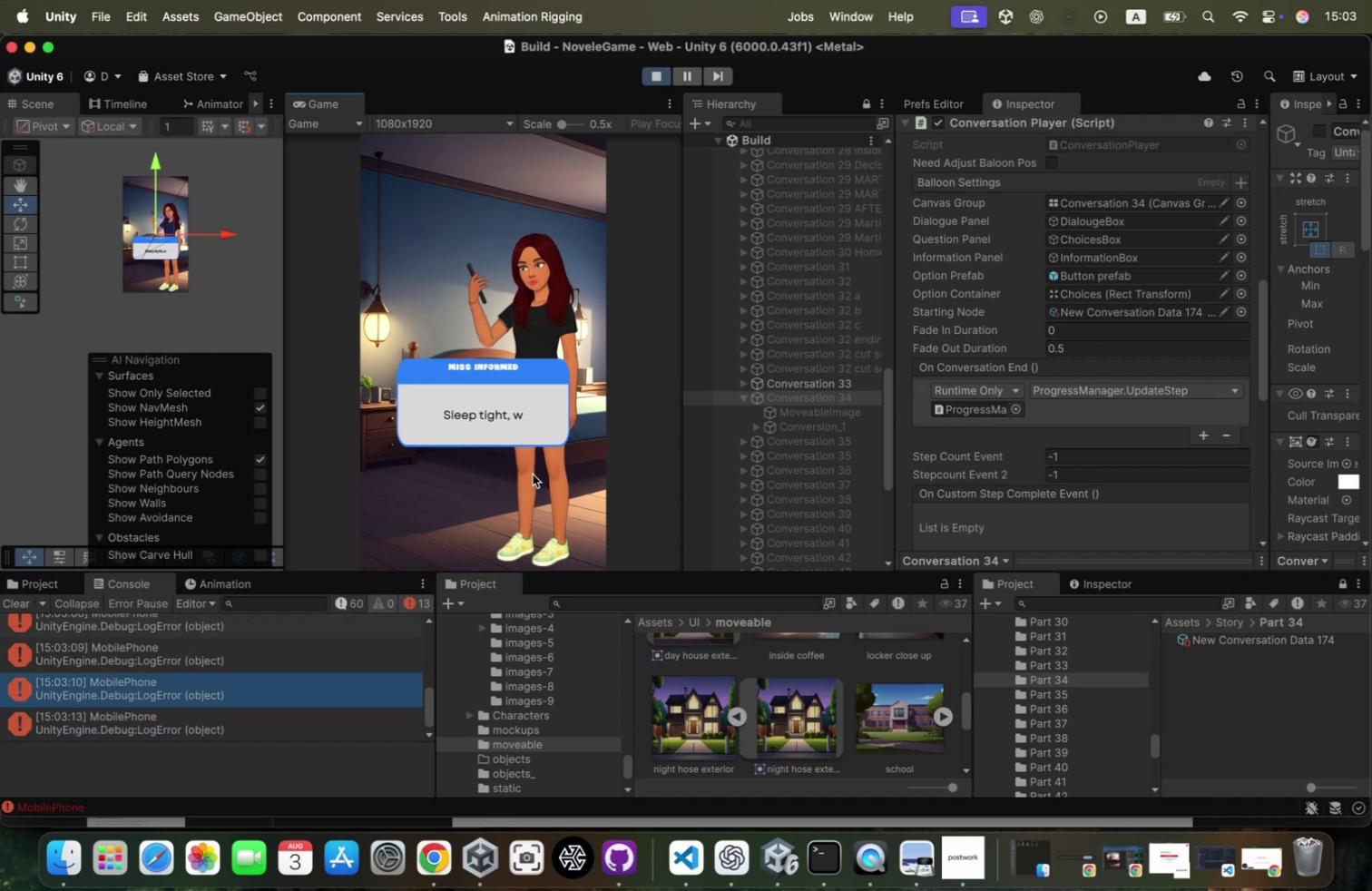 
left_click([533, 474])
 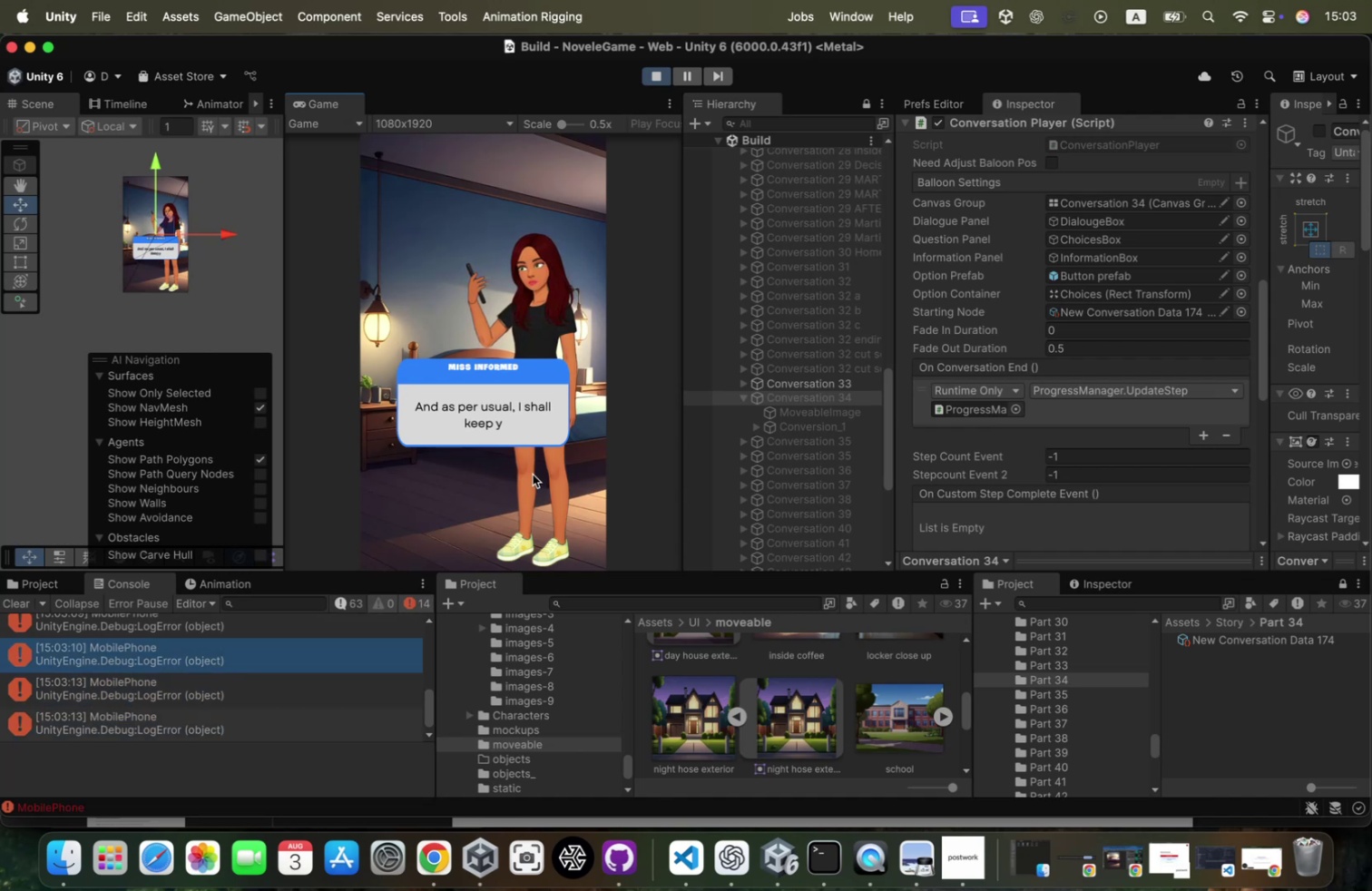 
left_click([533, 474])
 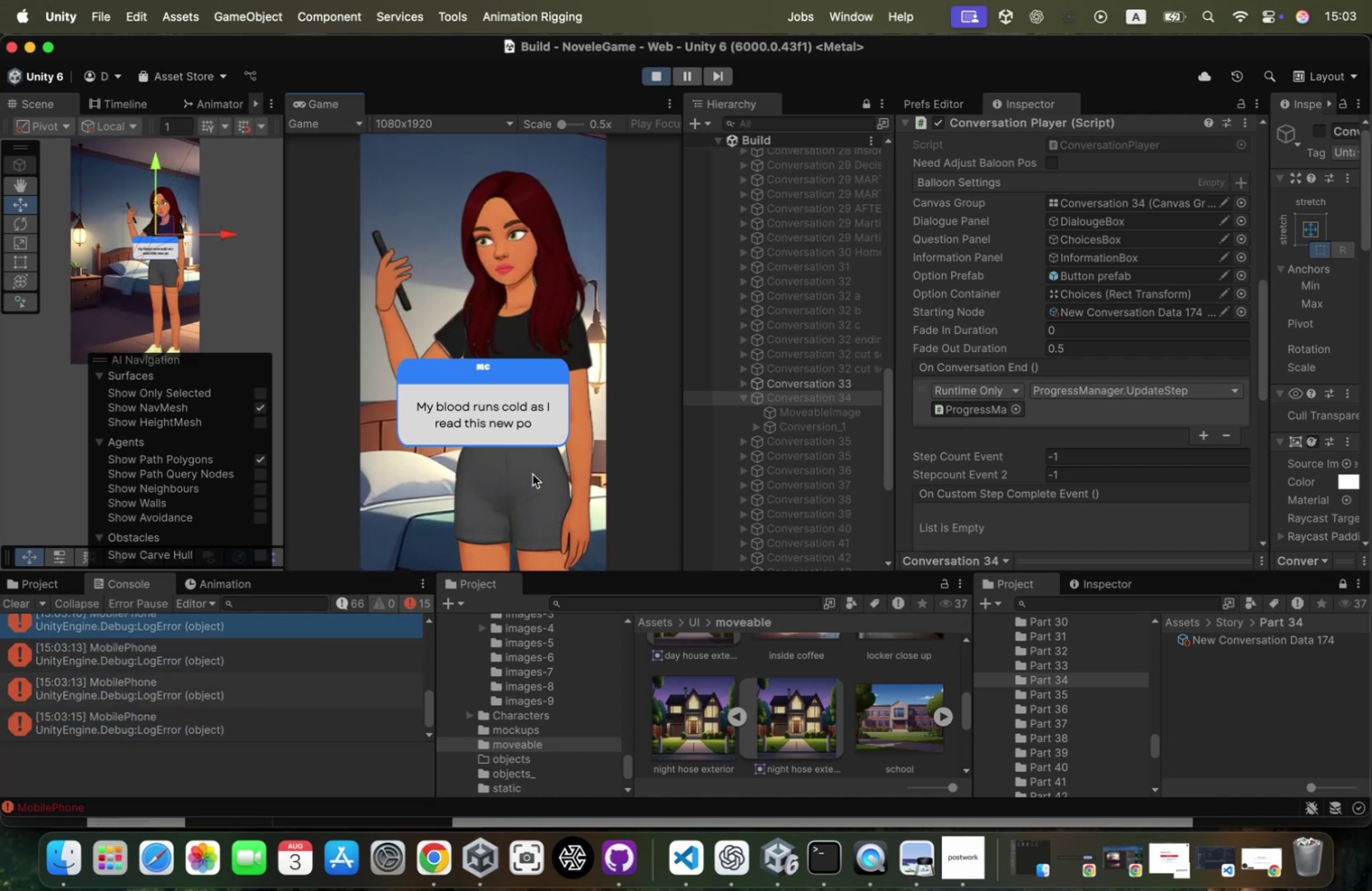 
left_click([532, 474])
 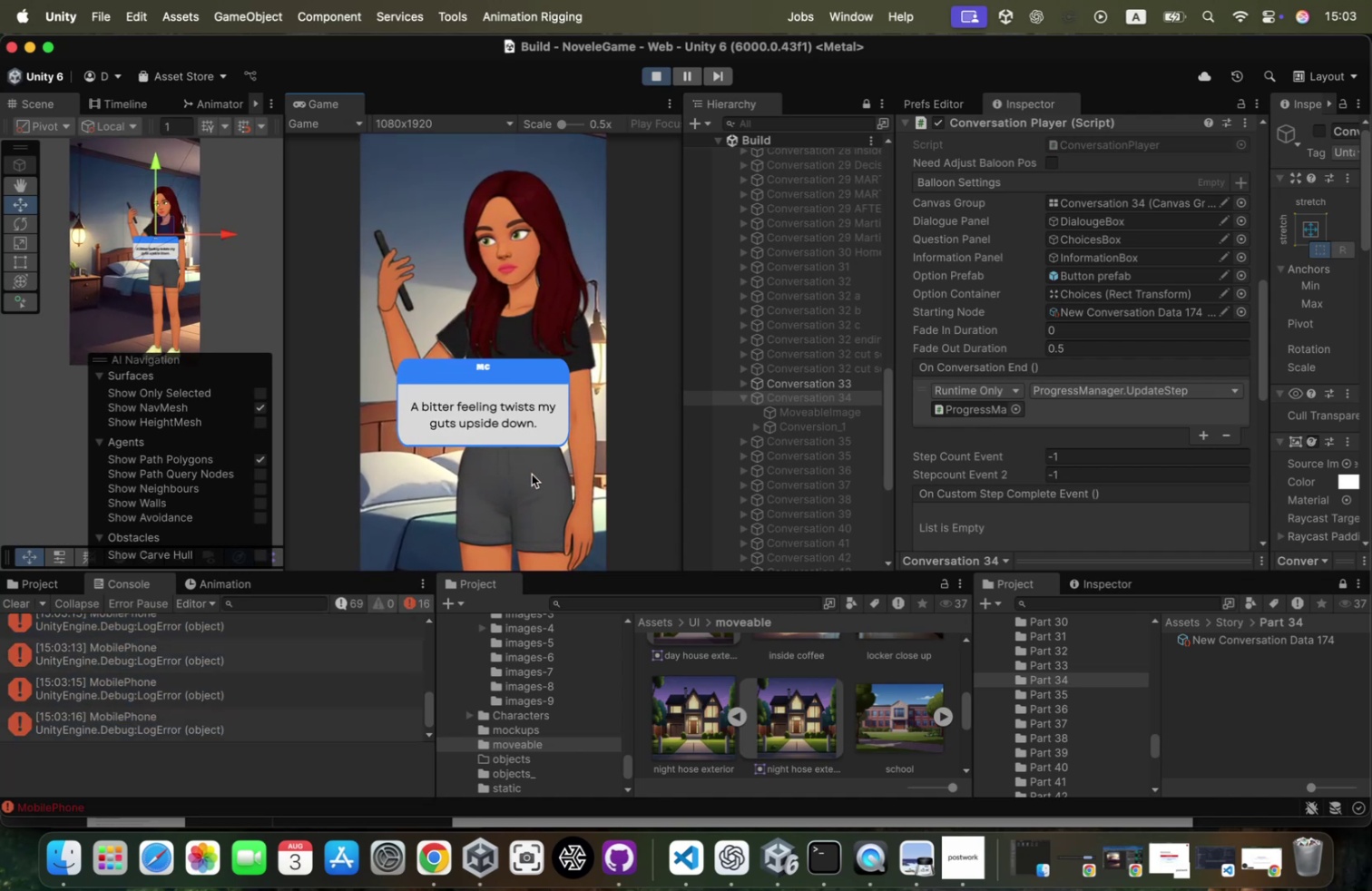 
left_click([531, 475])
 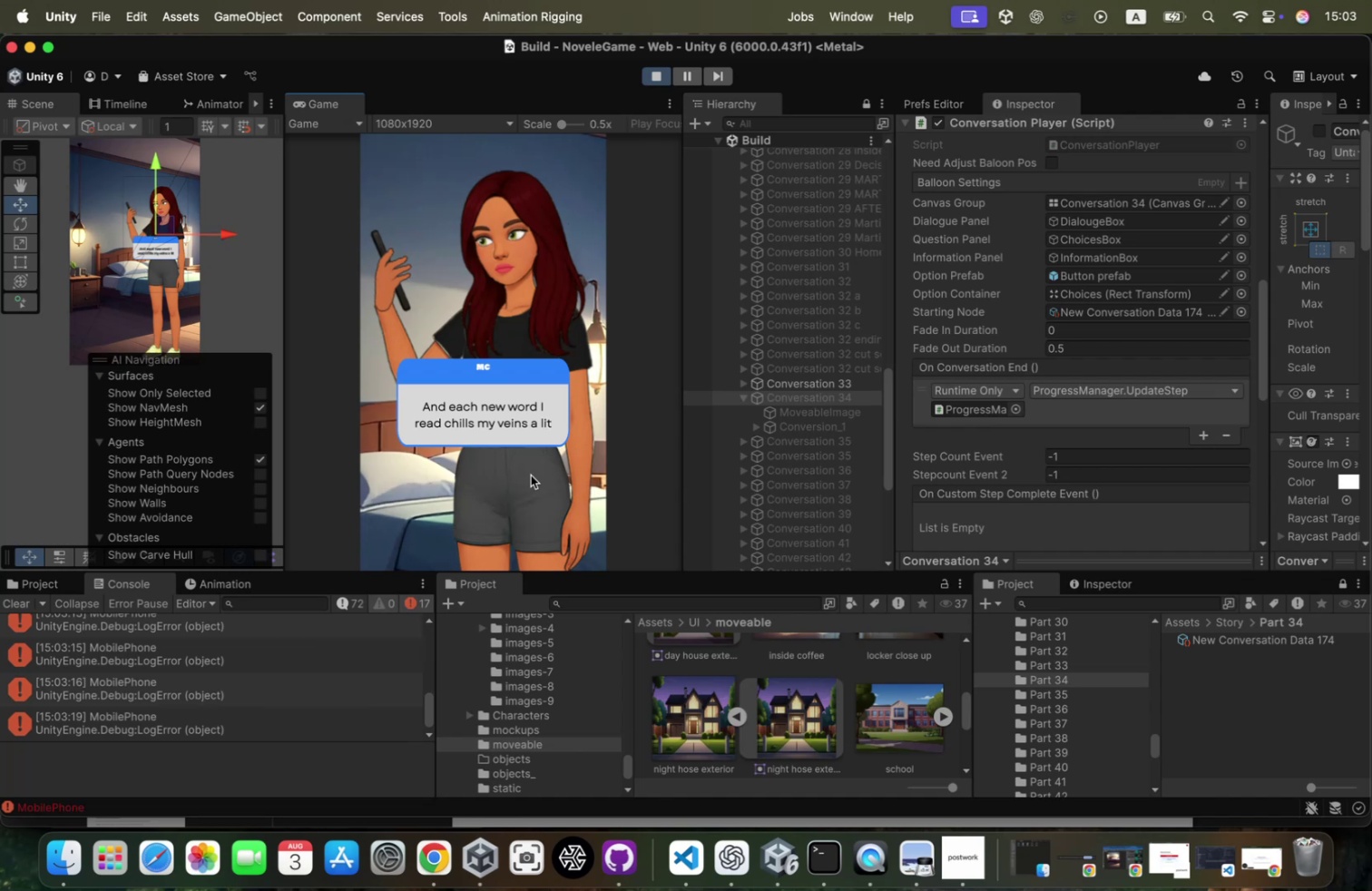 
left_click([531, 475])
 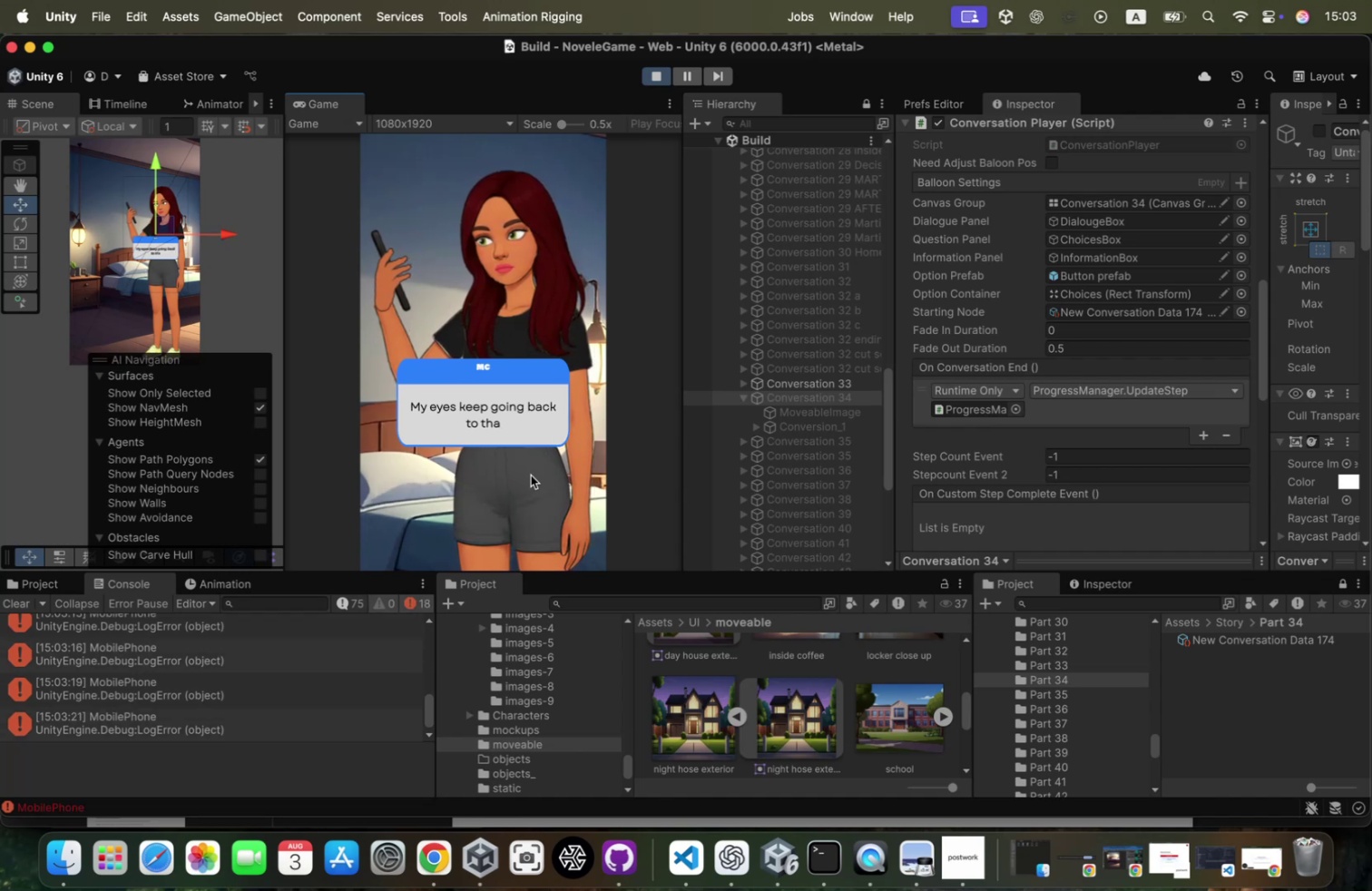 
left_click([531, 475])
 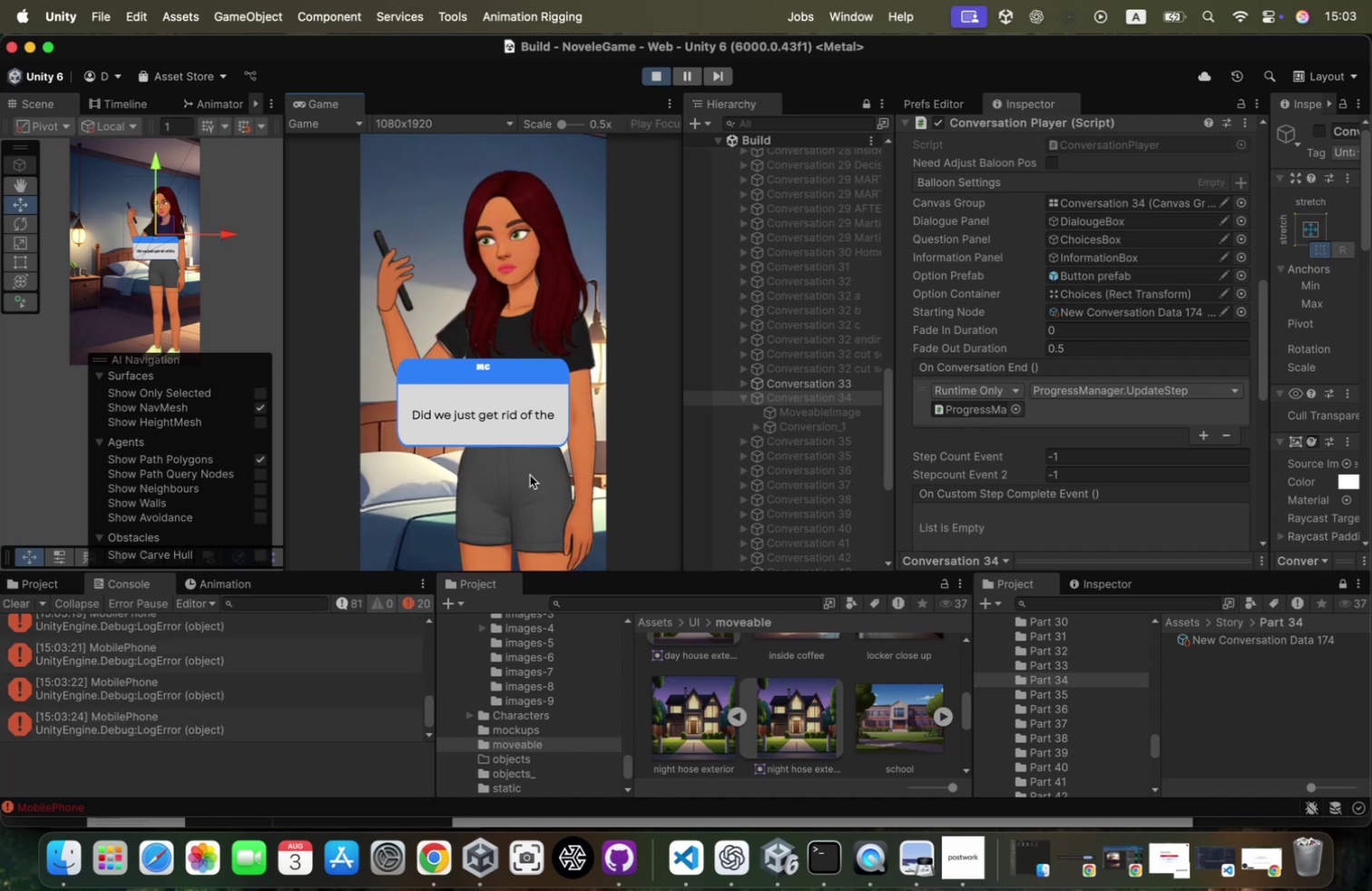 
left_click([530, 475])
 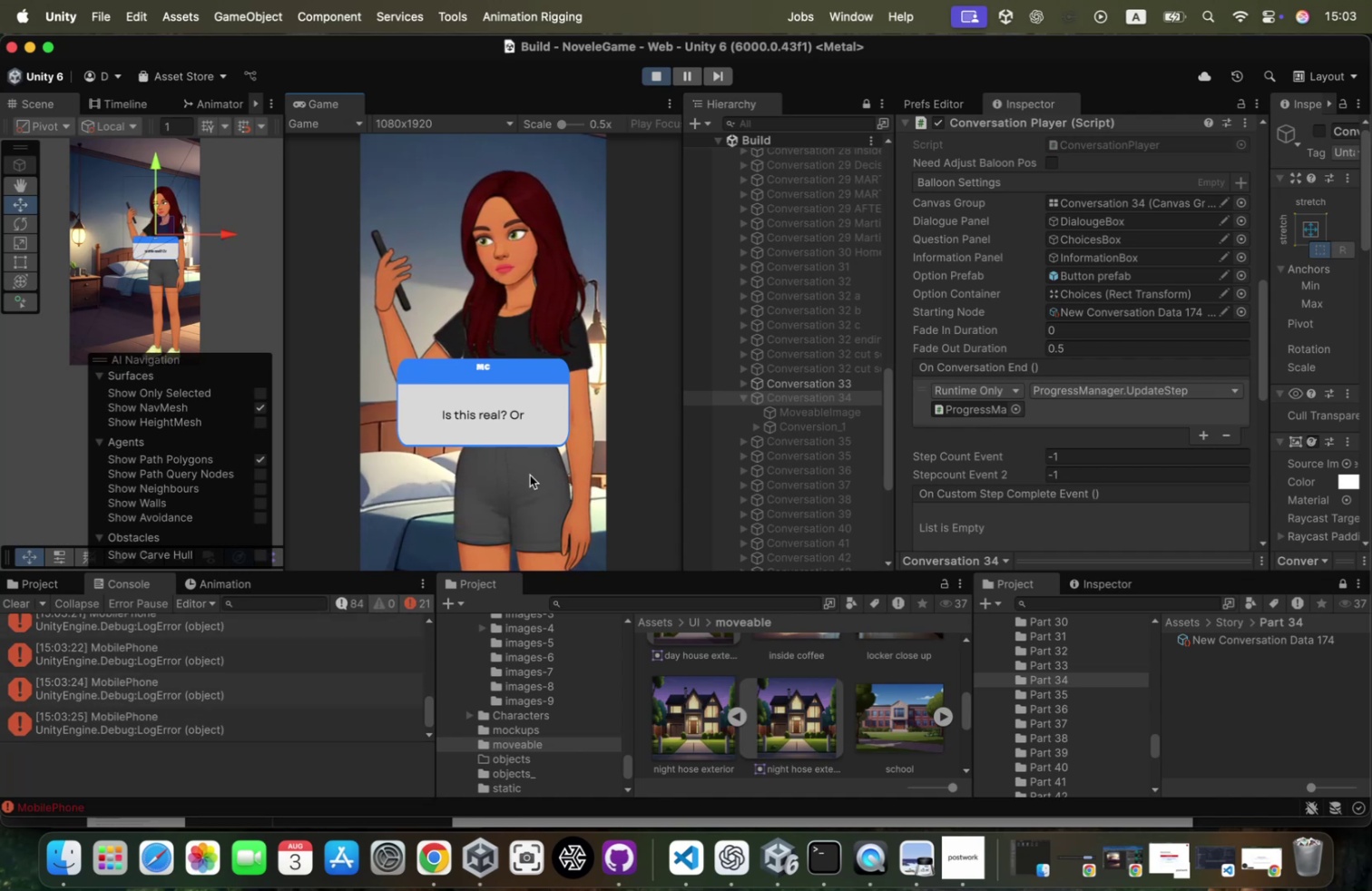 
left_click([530, 475])
 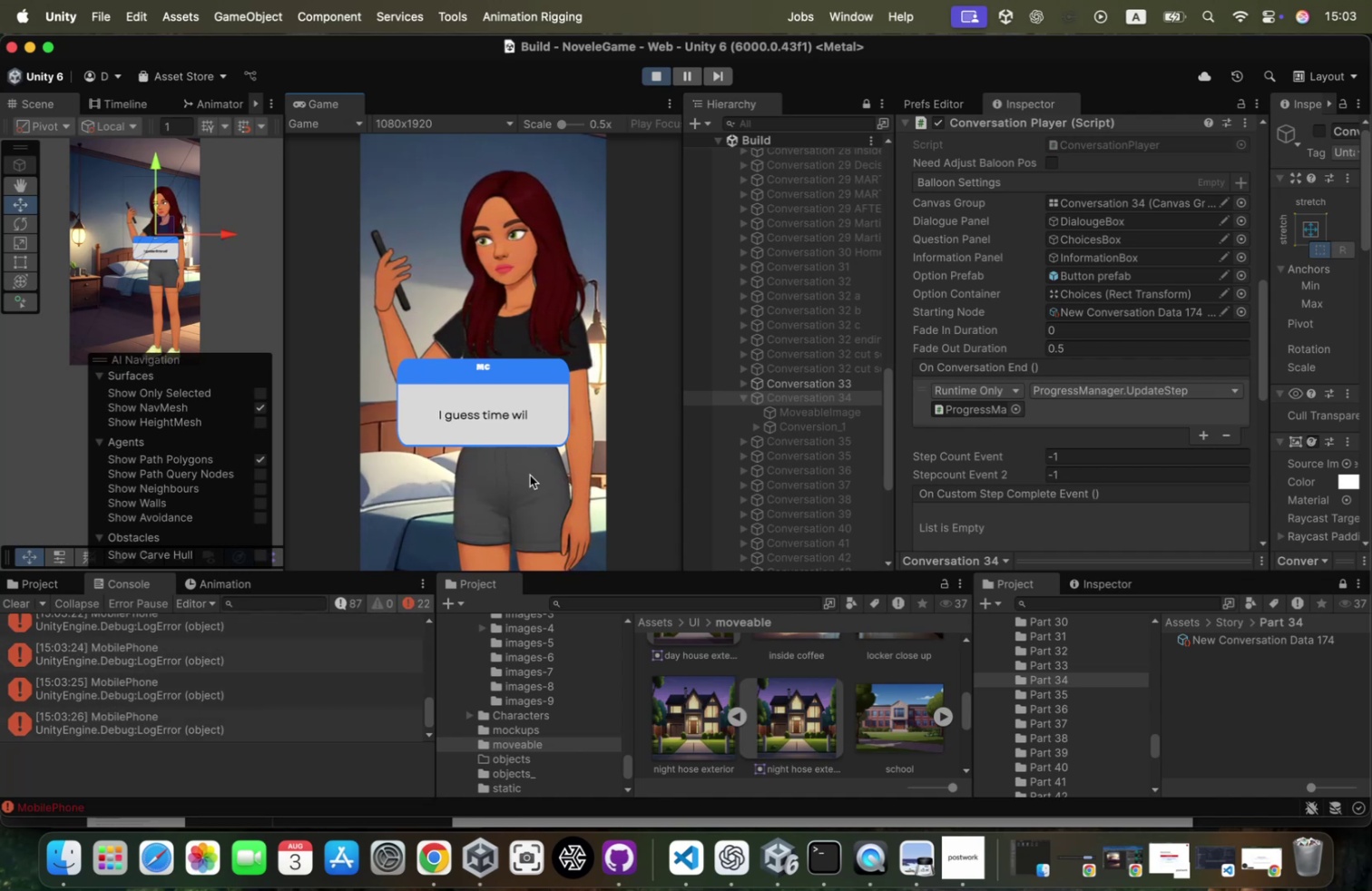 
left_click([530, 475])
 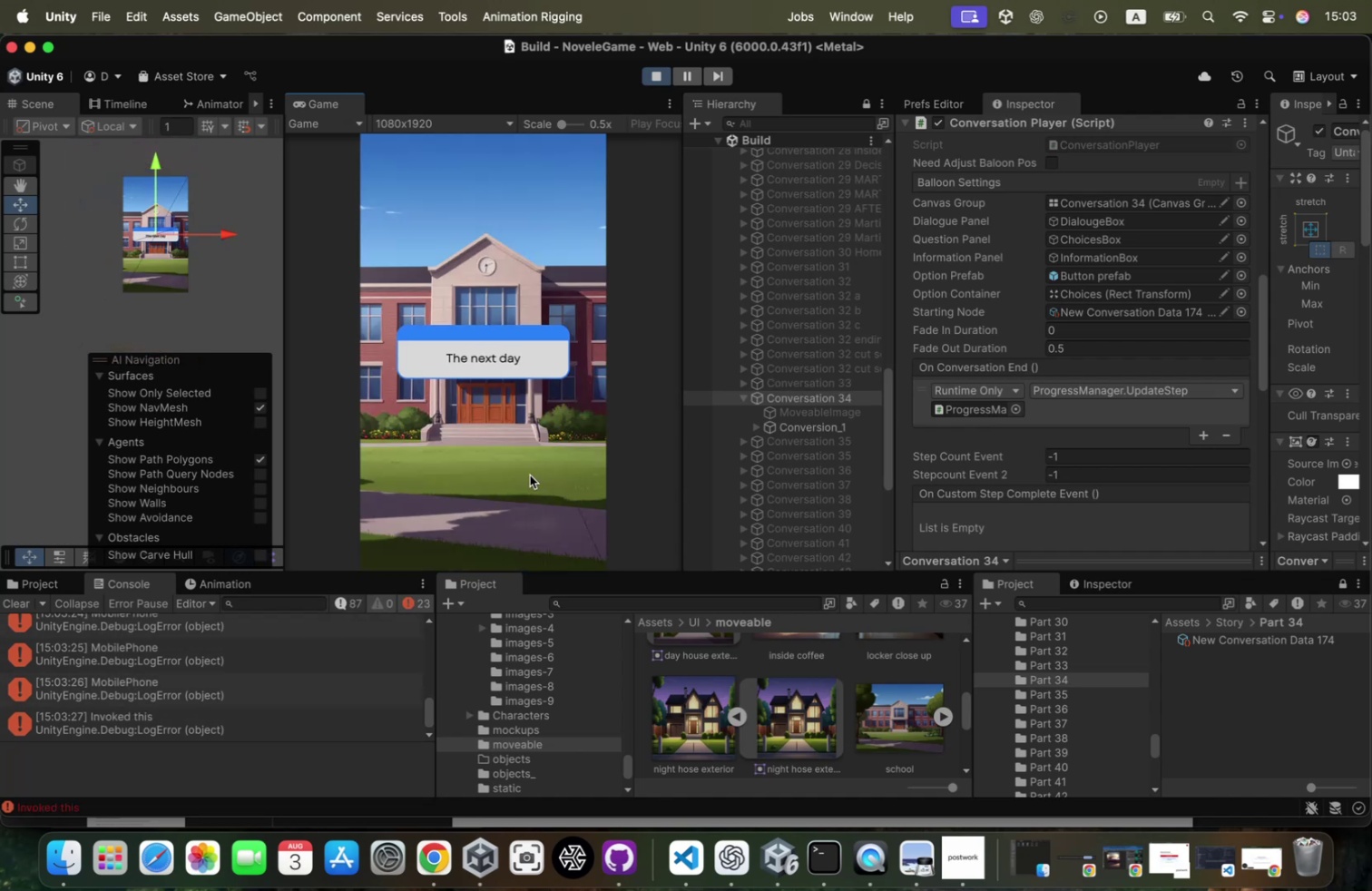 
left_click([530, 475])
 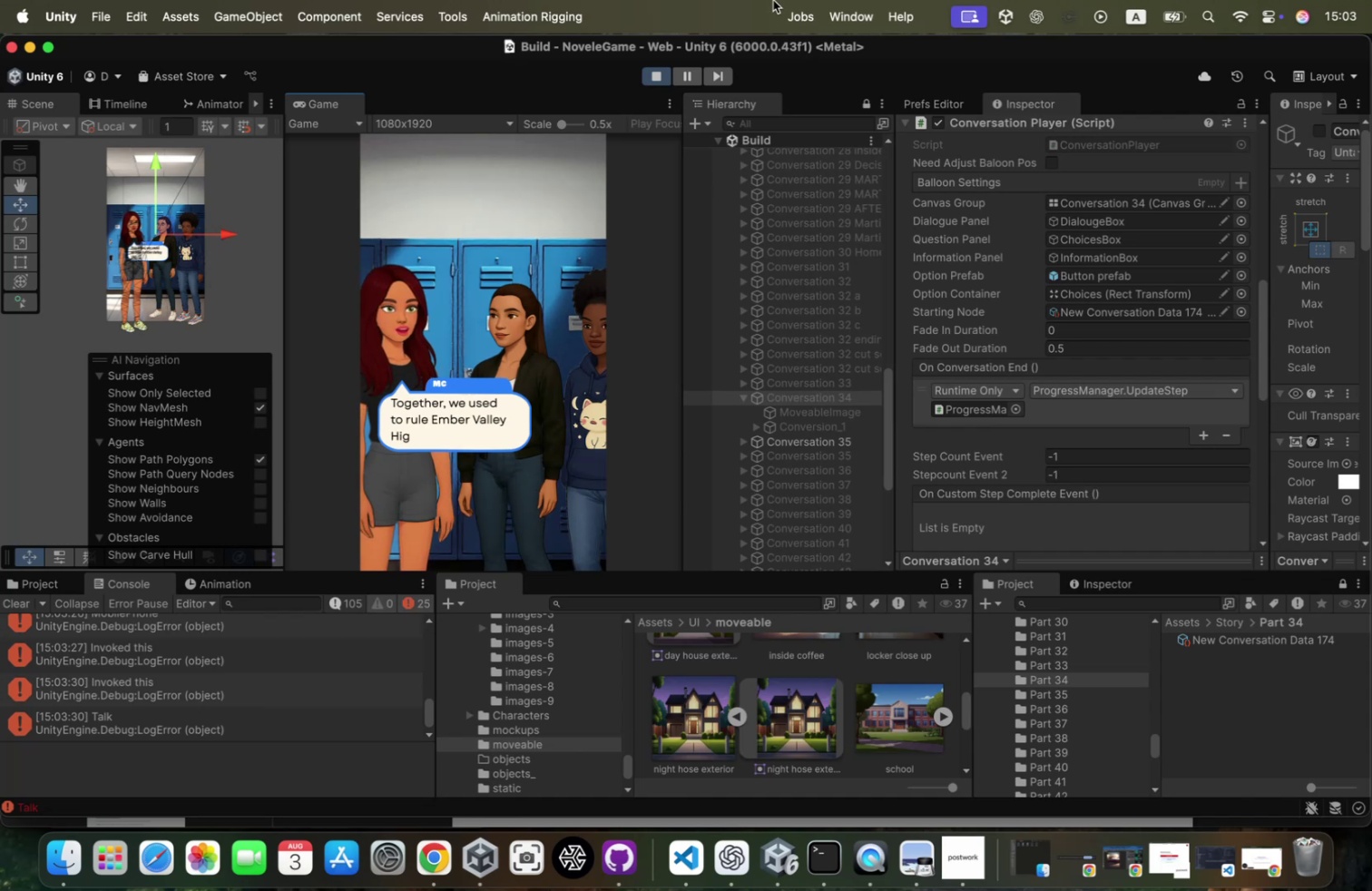 
left_click([652, 79])
 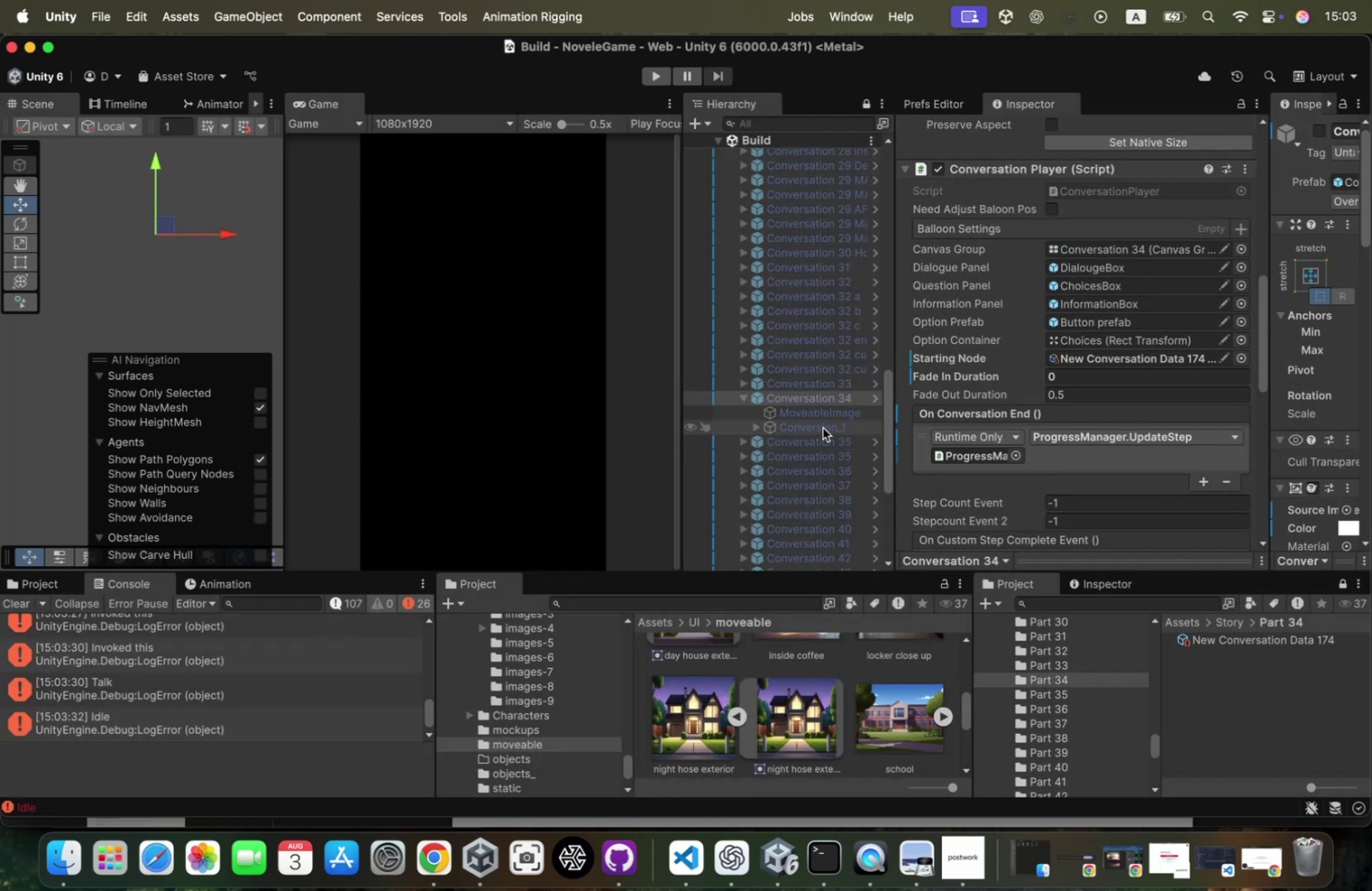 
left_click([813, 440])
 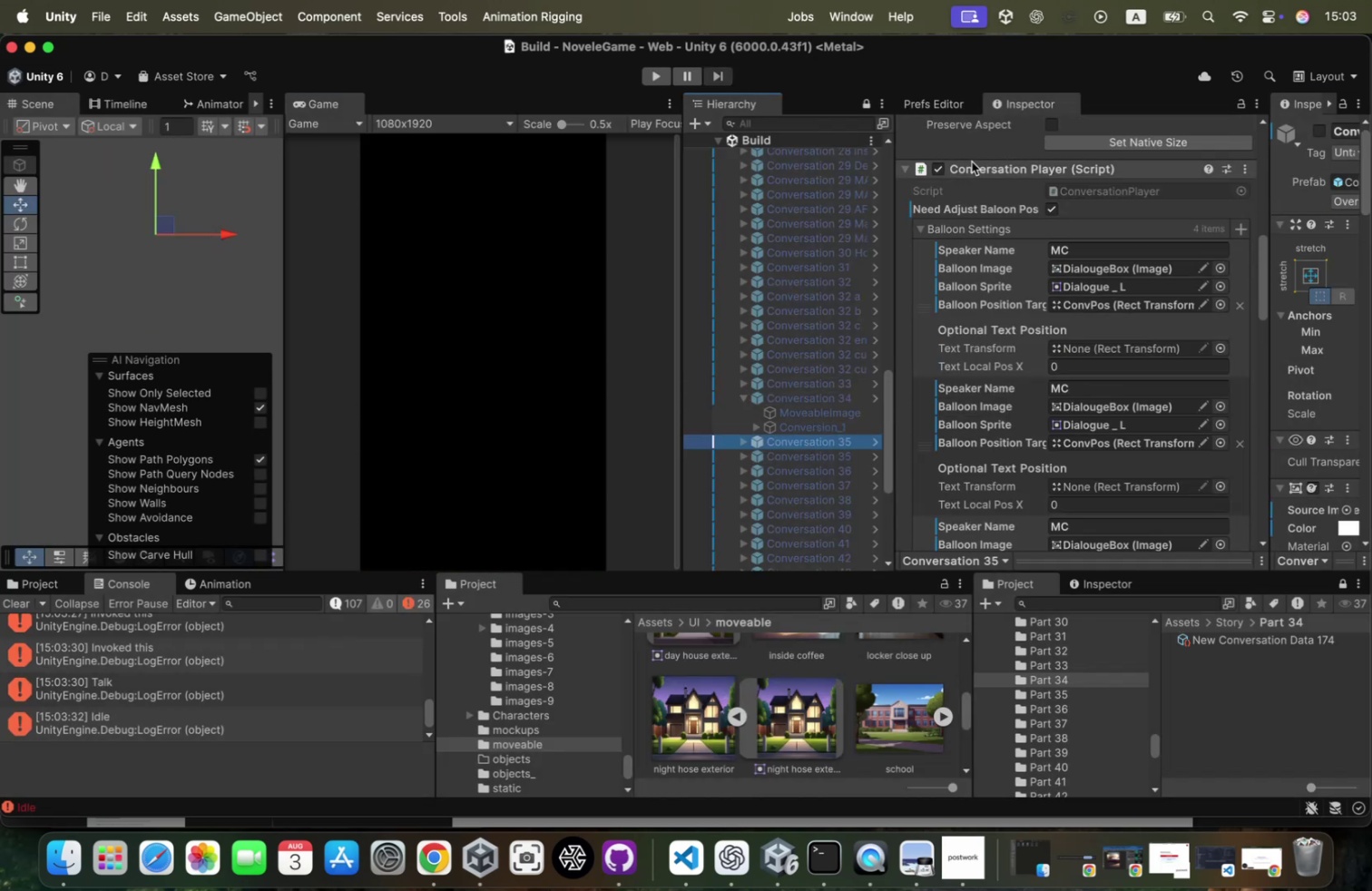 
scroll: coordinate [972, 162], scroll_direction: up, amount: 88.0
 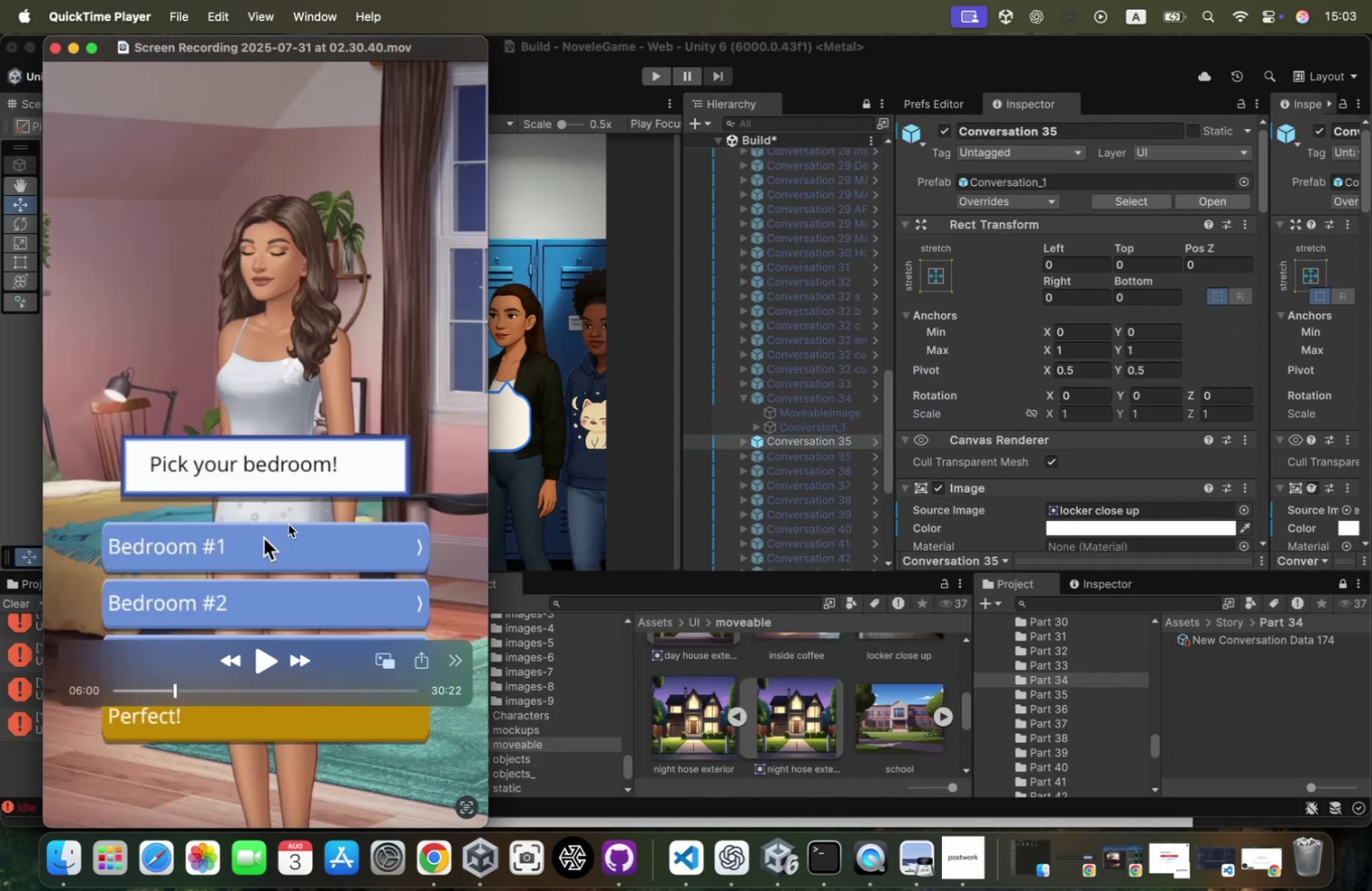 
wait(5.04)
 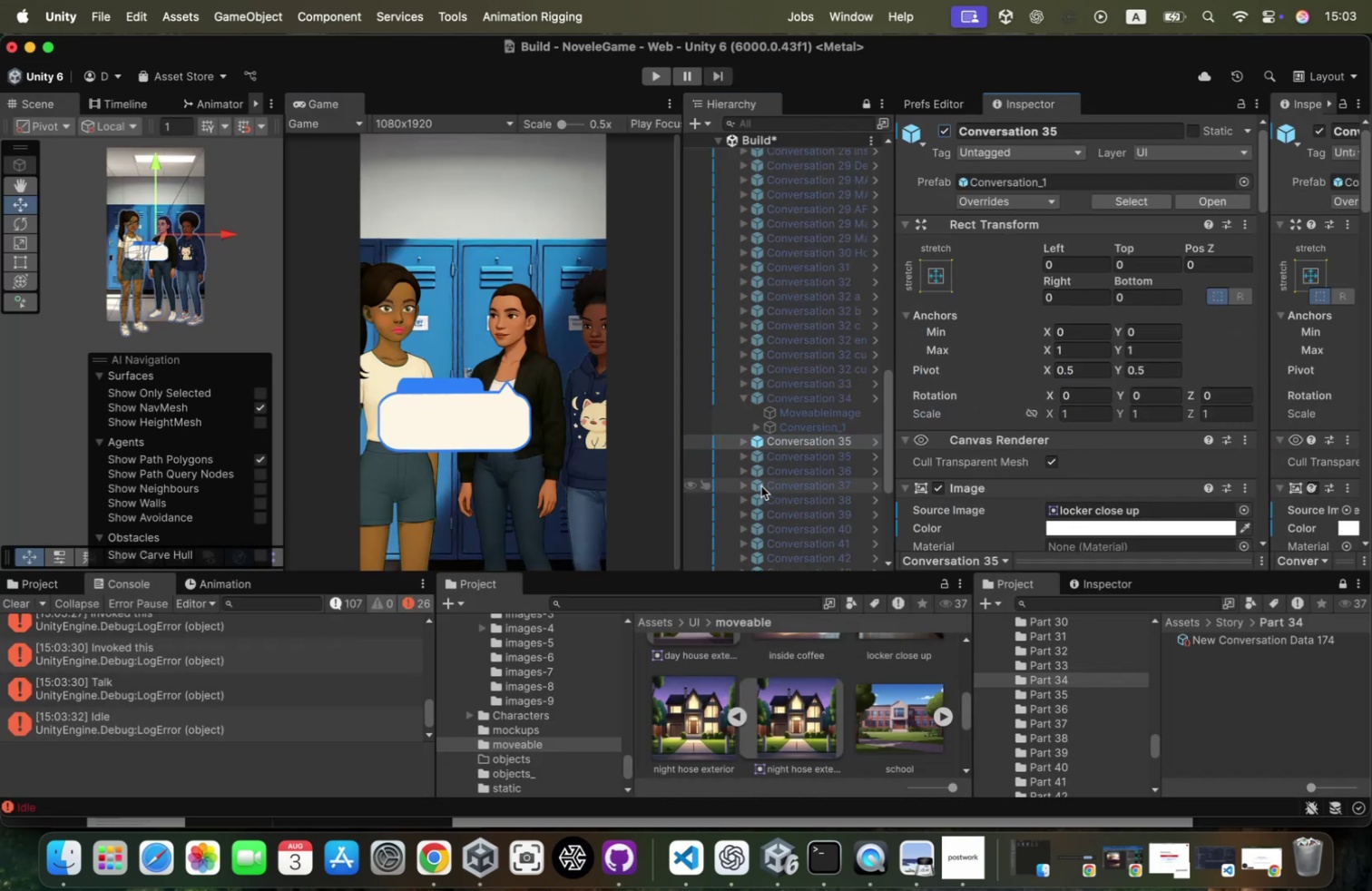 
key(ArrowRight)
 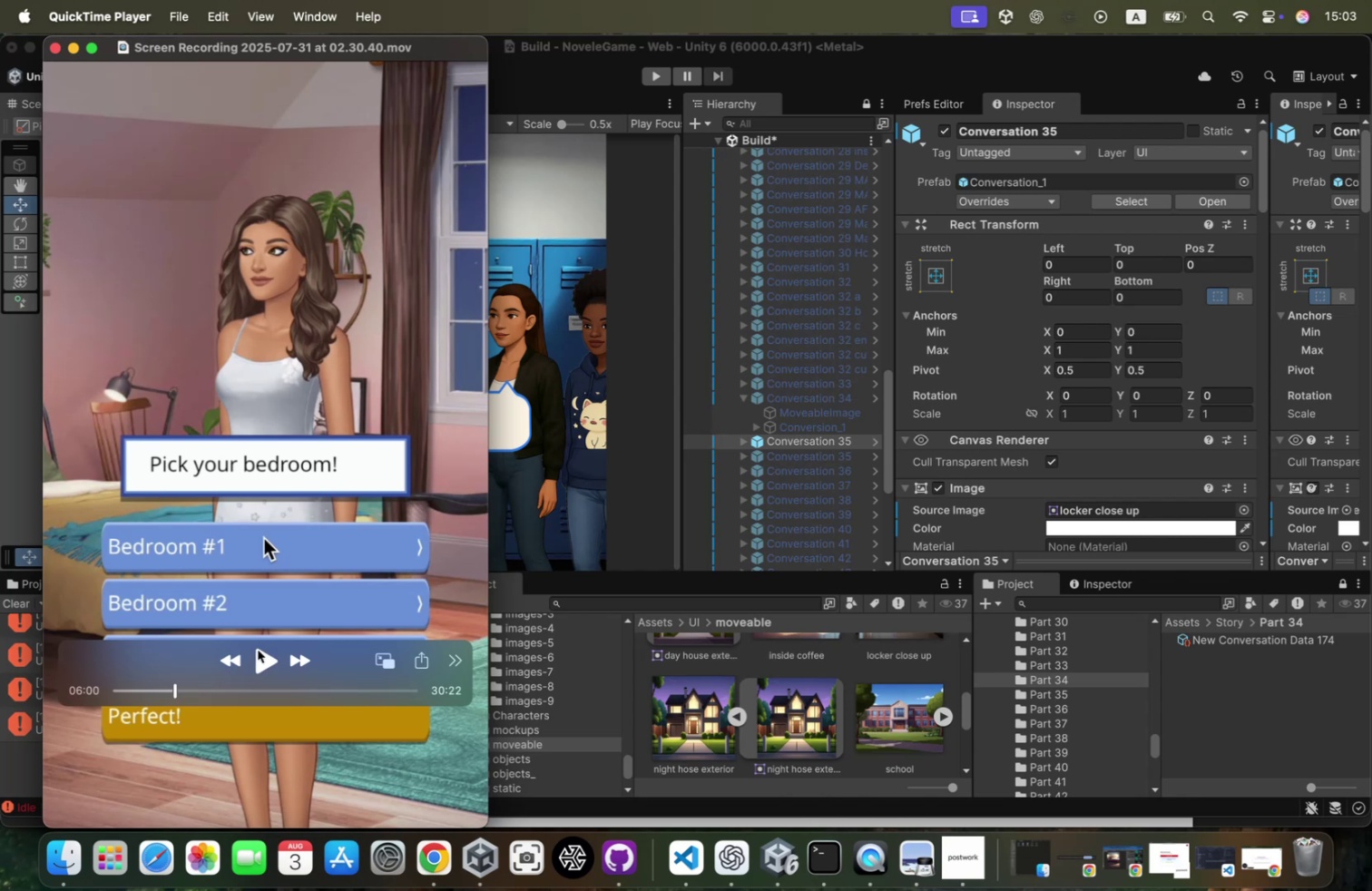 
key(Space)
 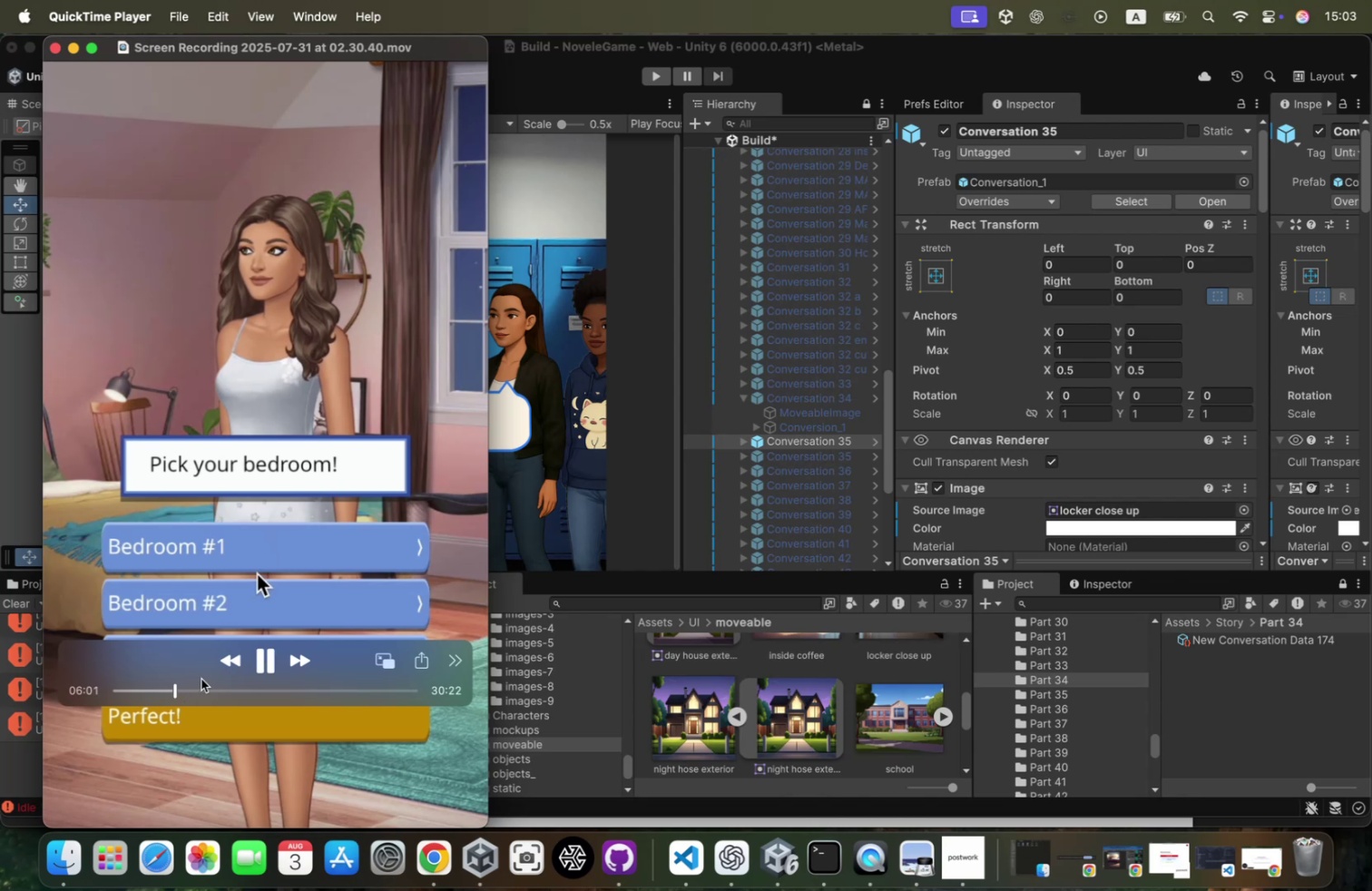 
left_click([294, 663])
 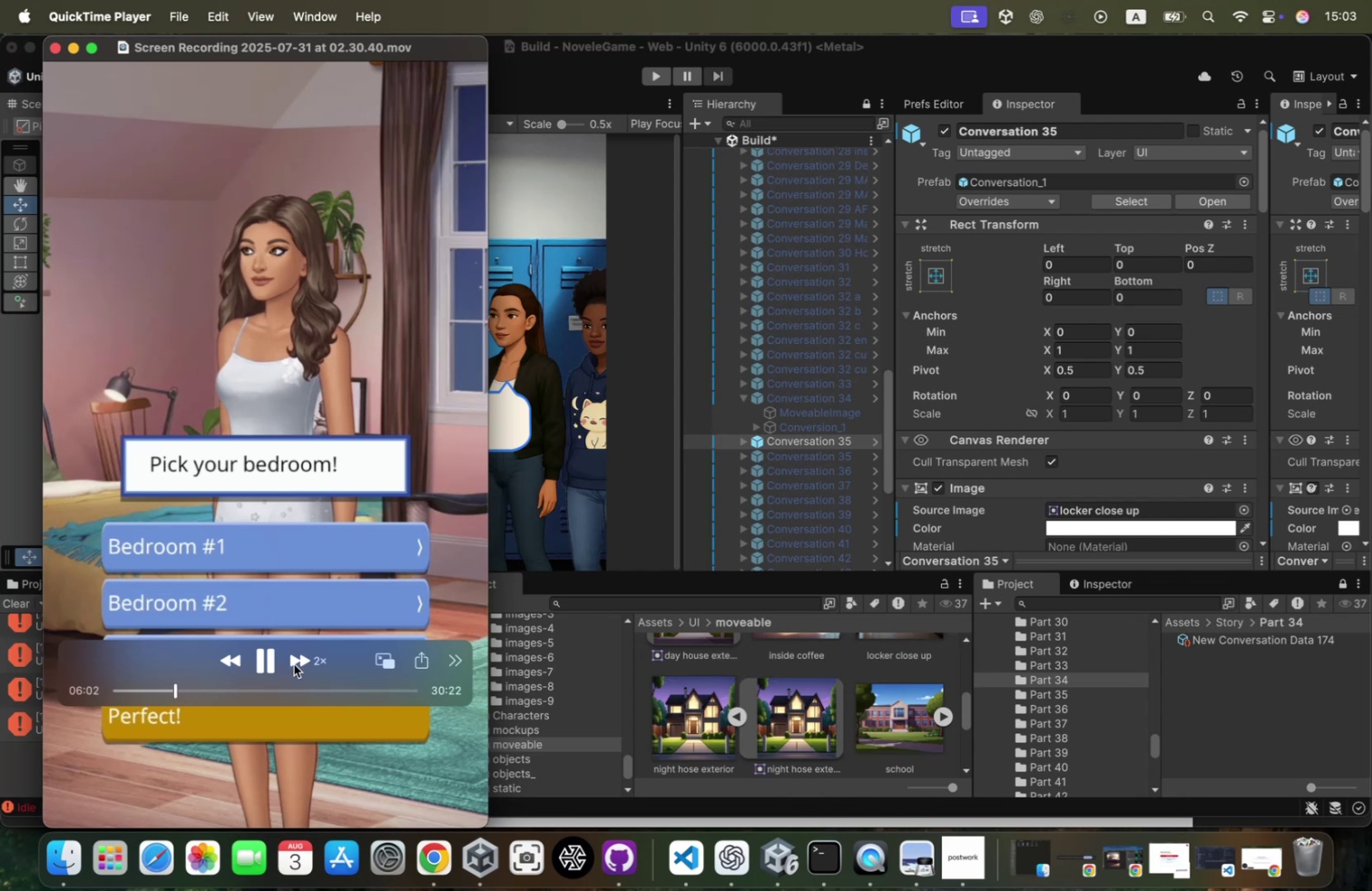 
left_click([294, 663])
 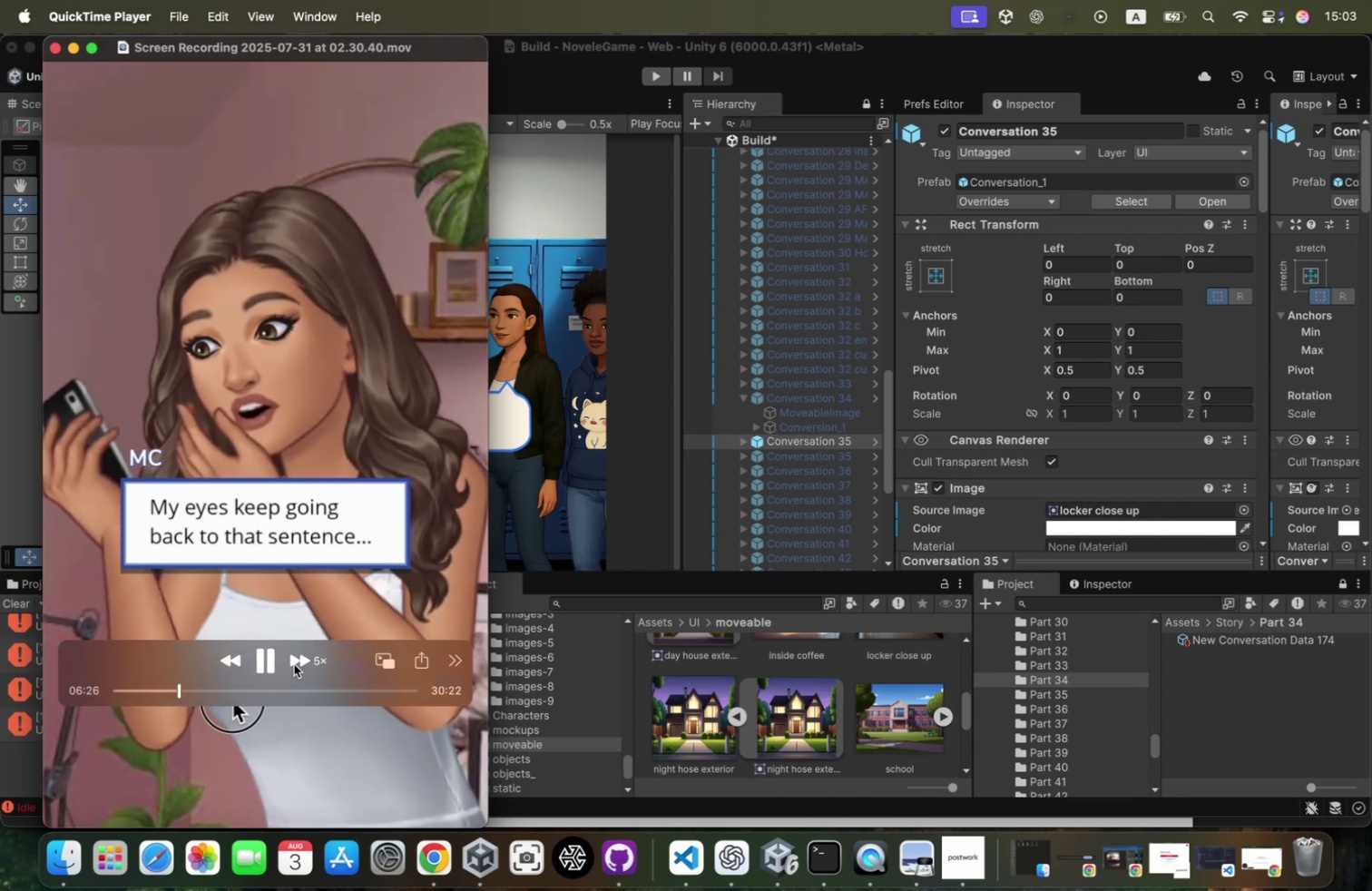 
wait(6.22)
 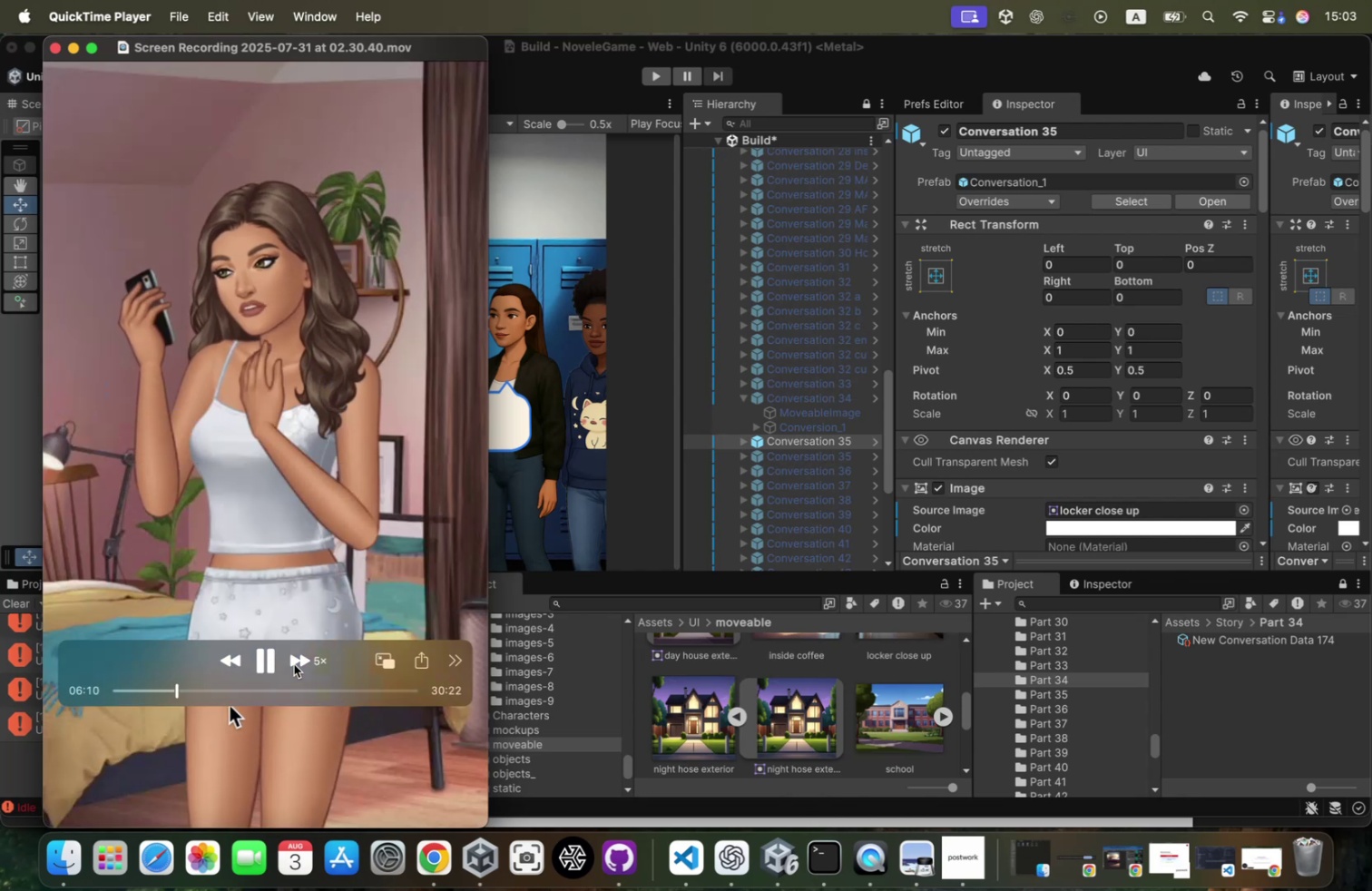 
key(Space)
 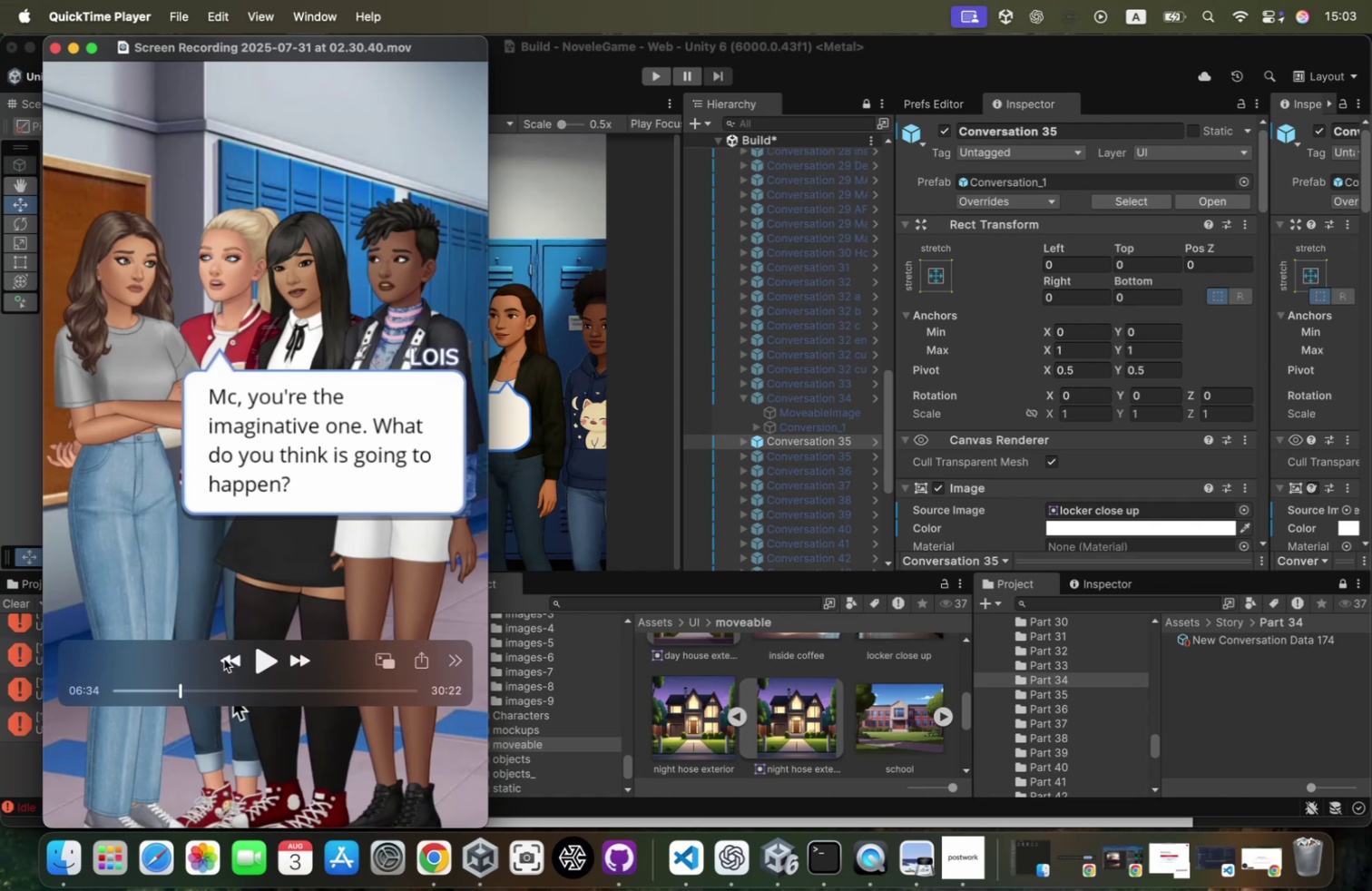 
left_click([224, 658])
 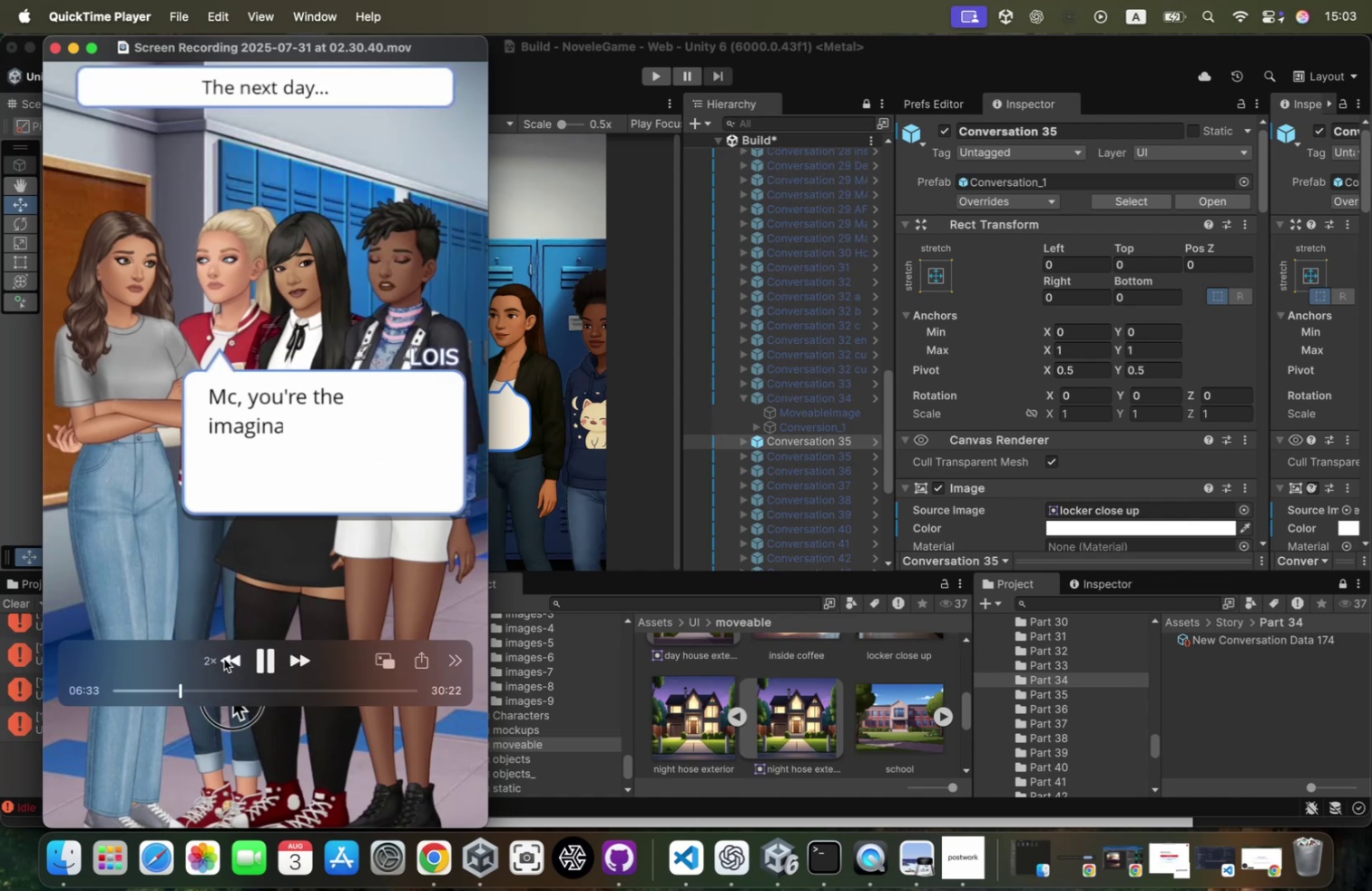 
key(Space)
 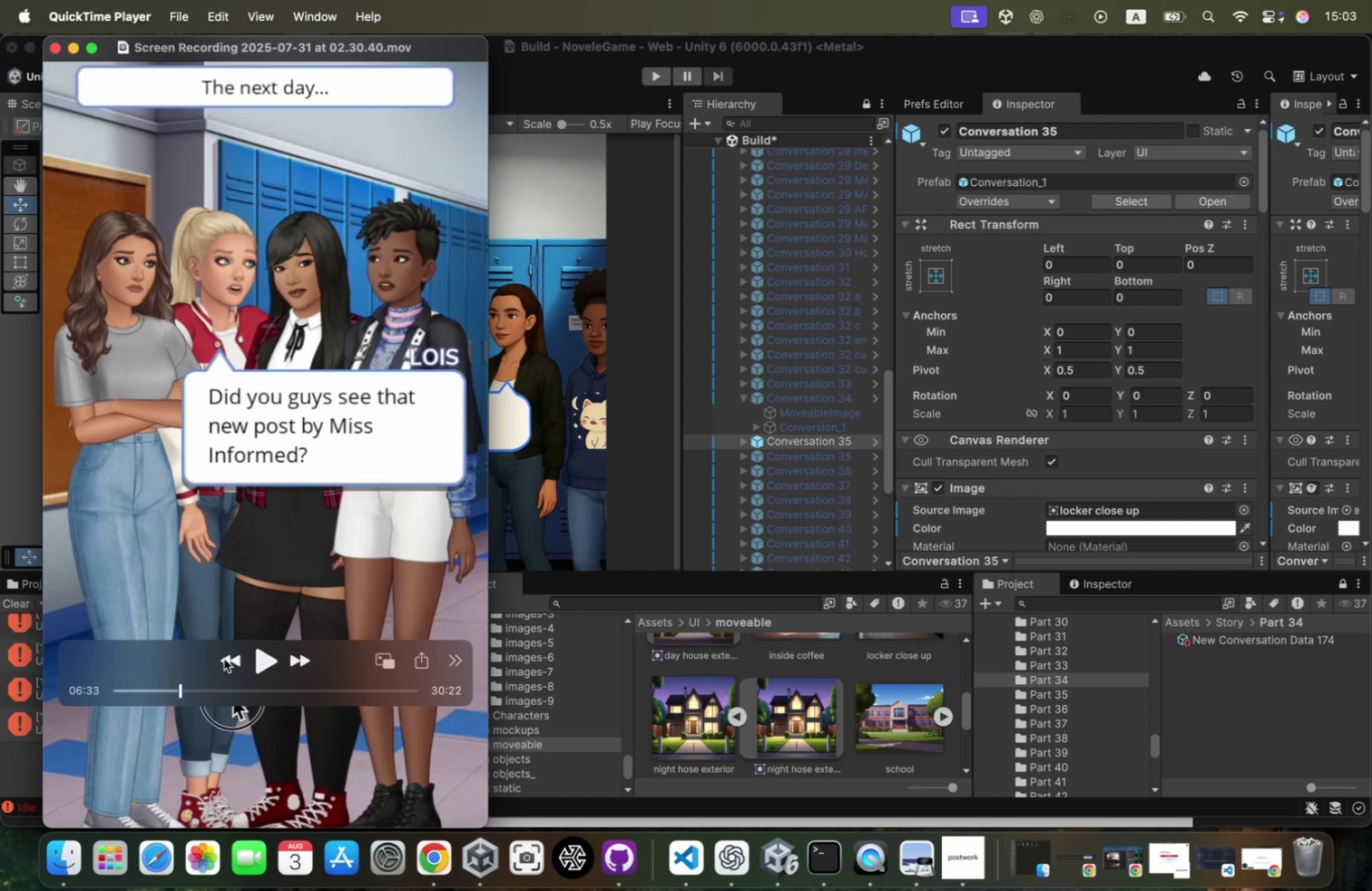 
key(Space)
 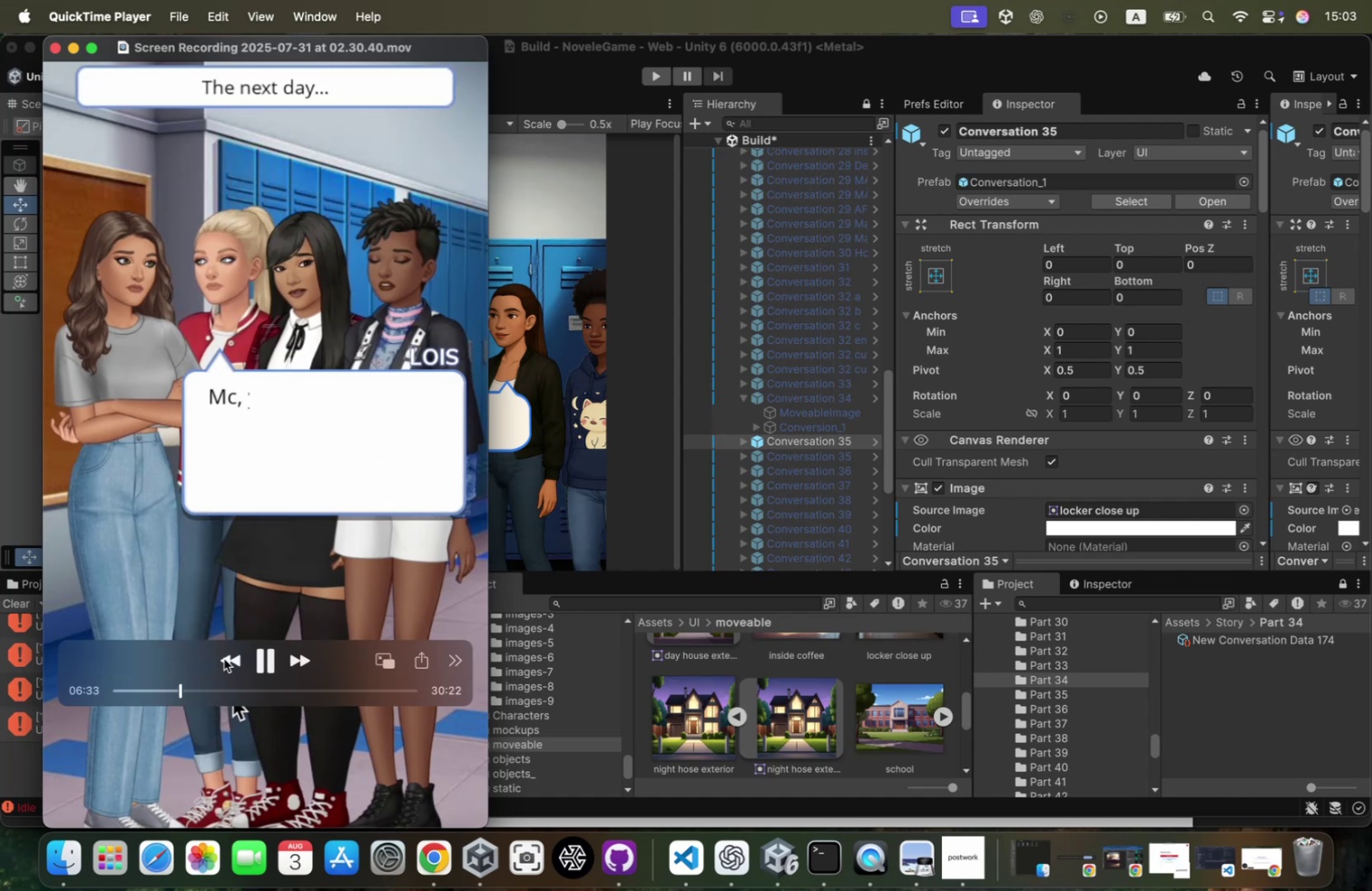 
key(Space)
 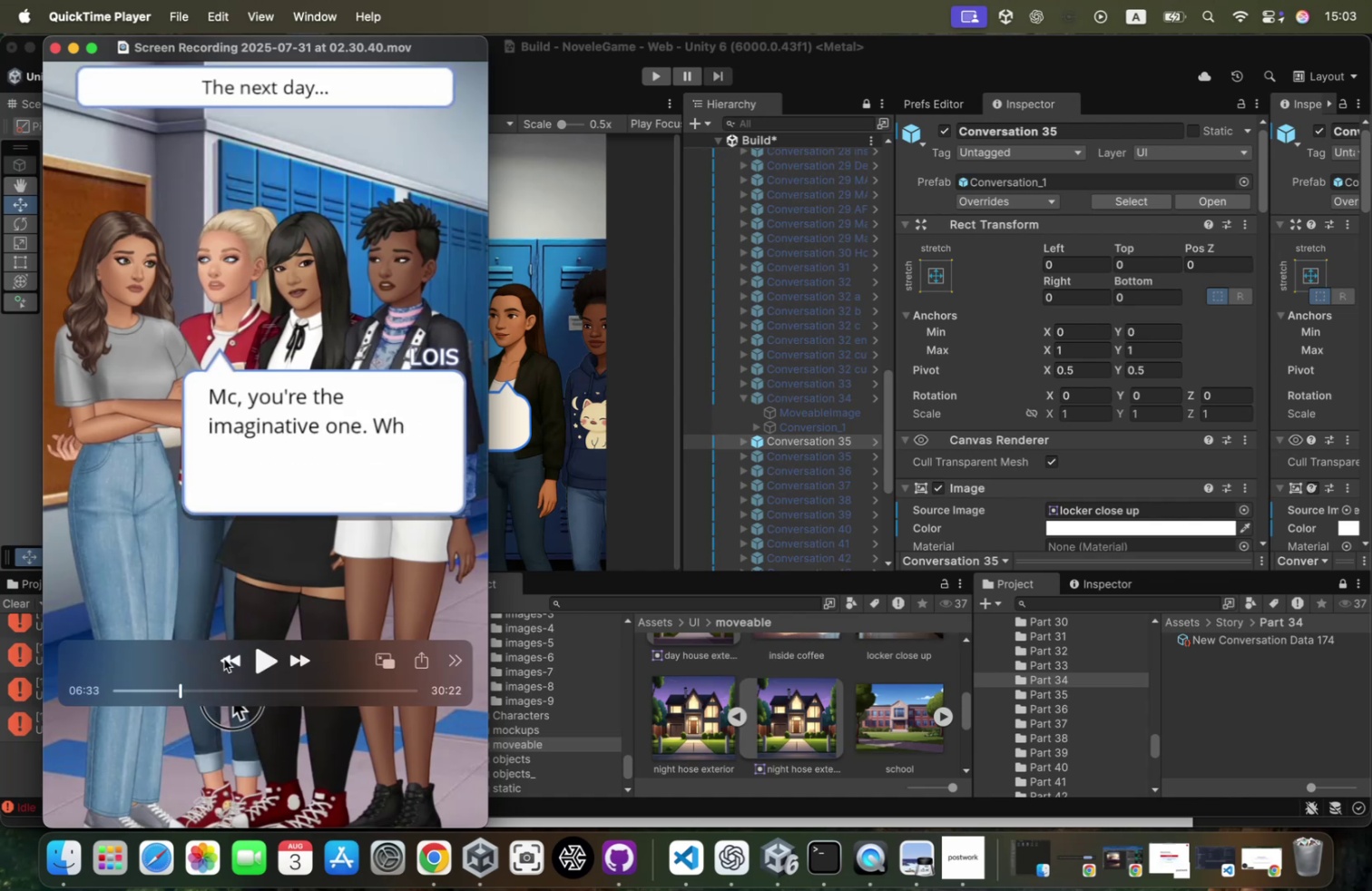 
left_click([223, 658])
 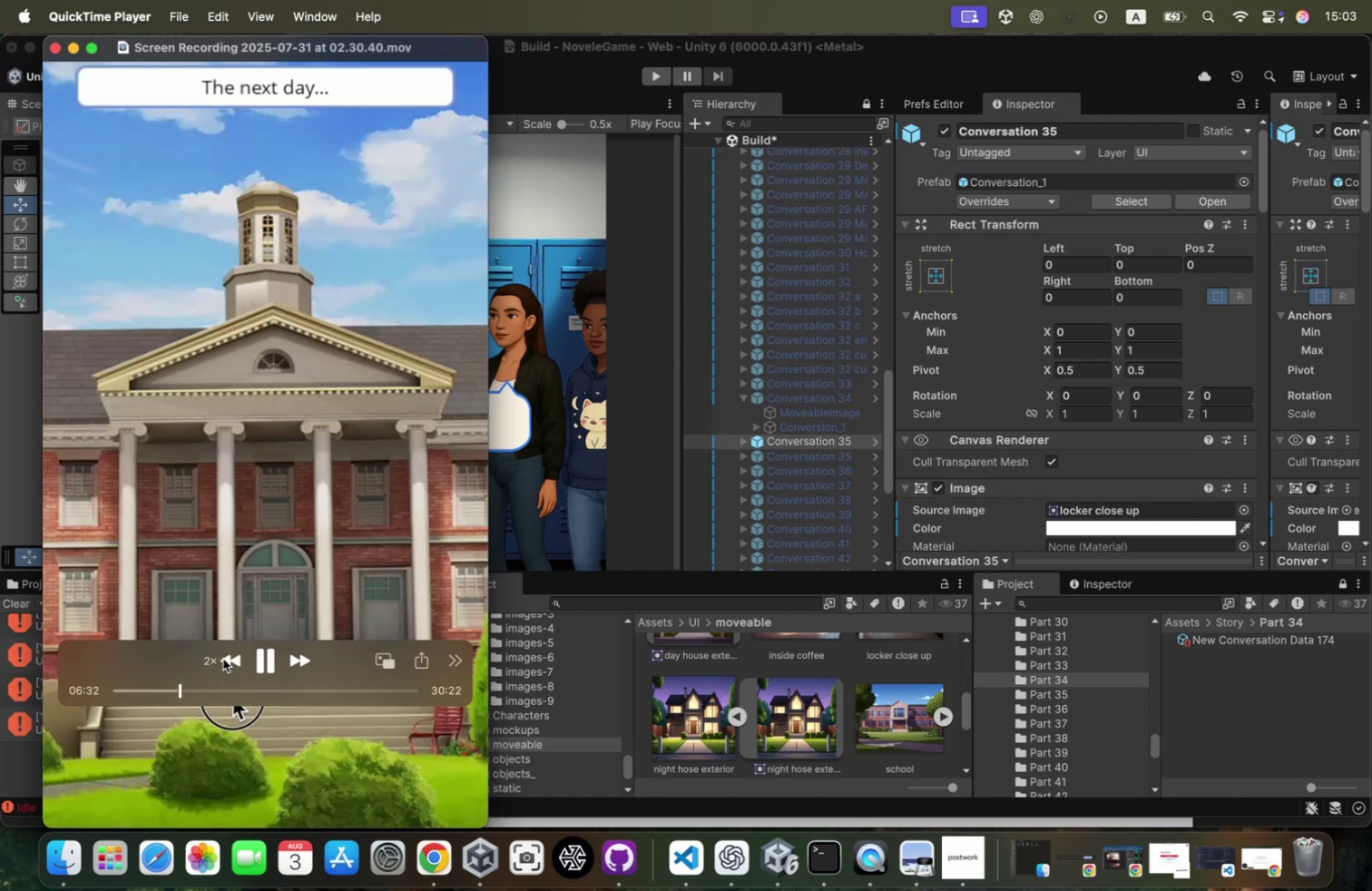 
key(Space)
 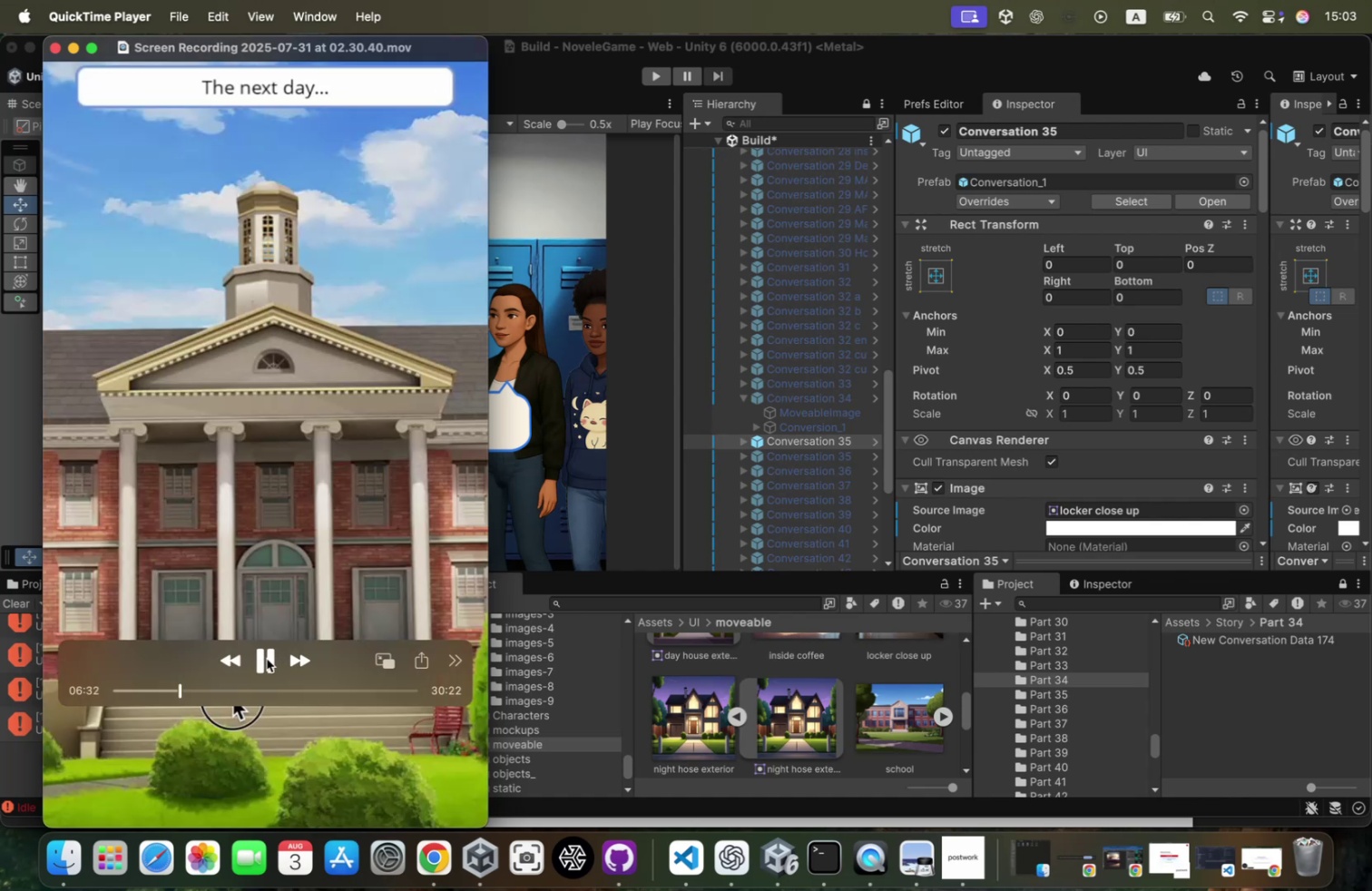 
key(Space)
 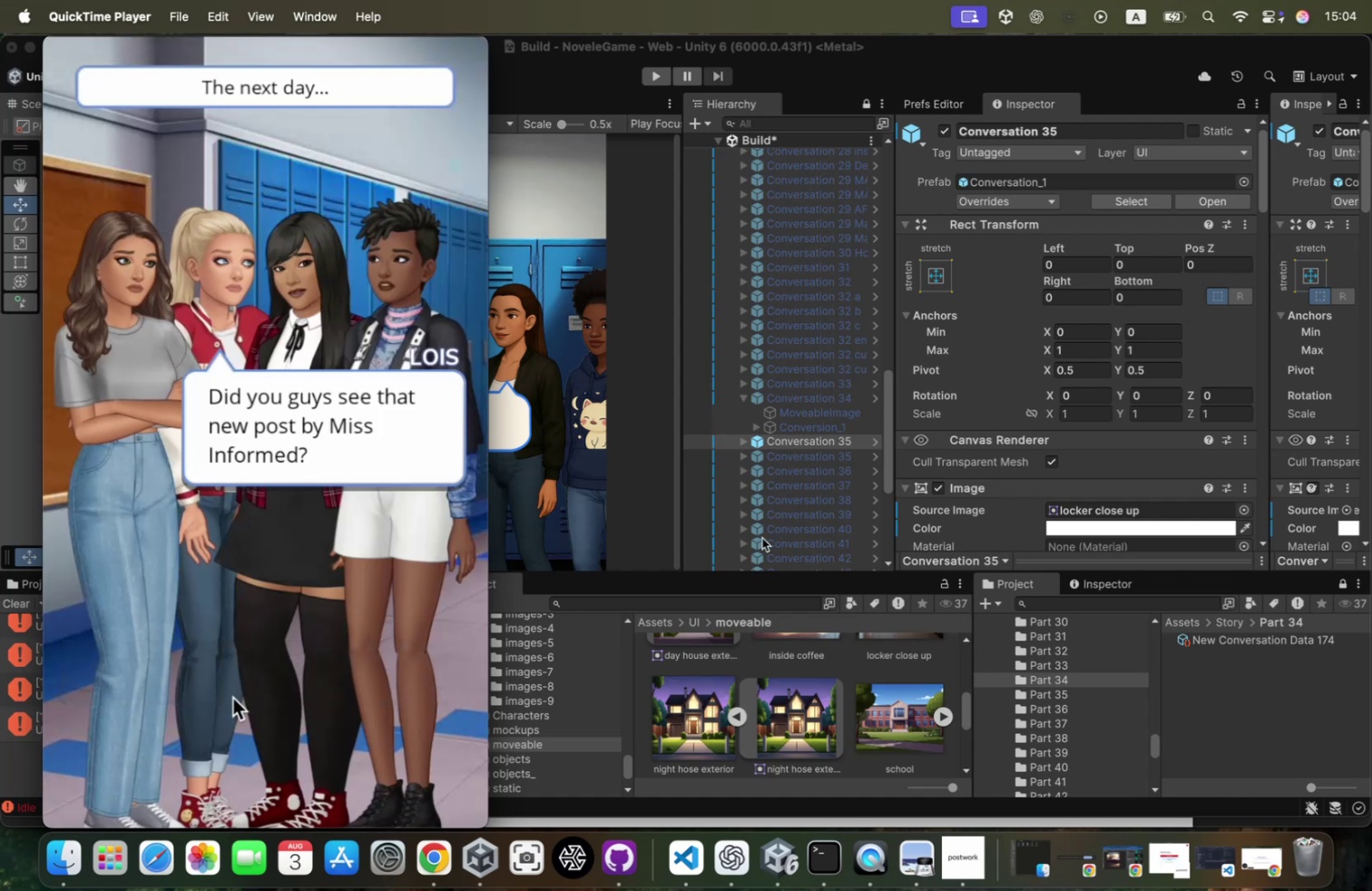 
left_click([1082, 694])
 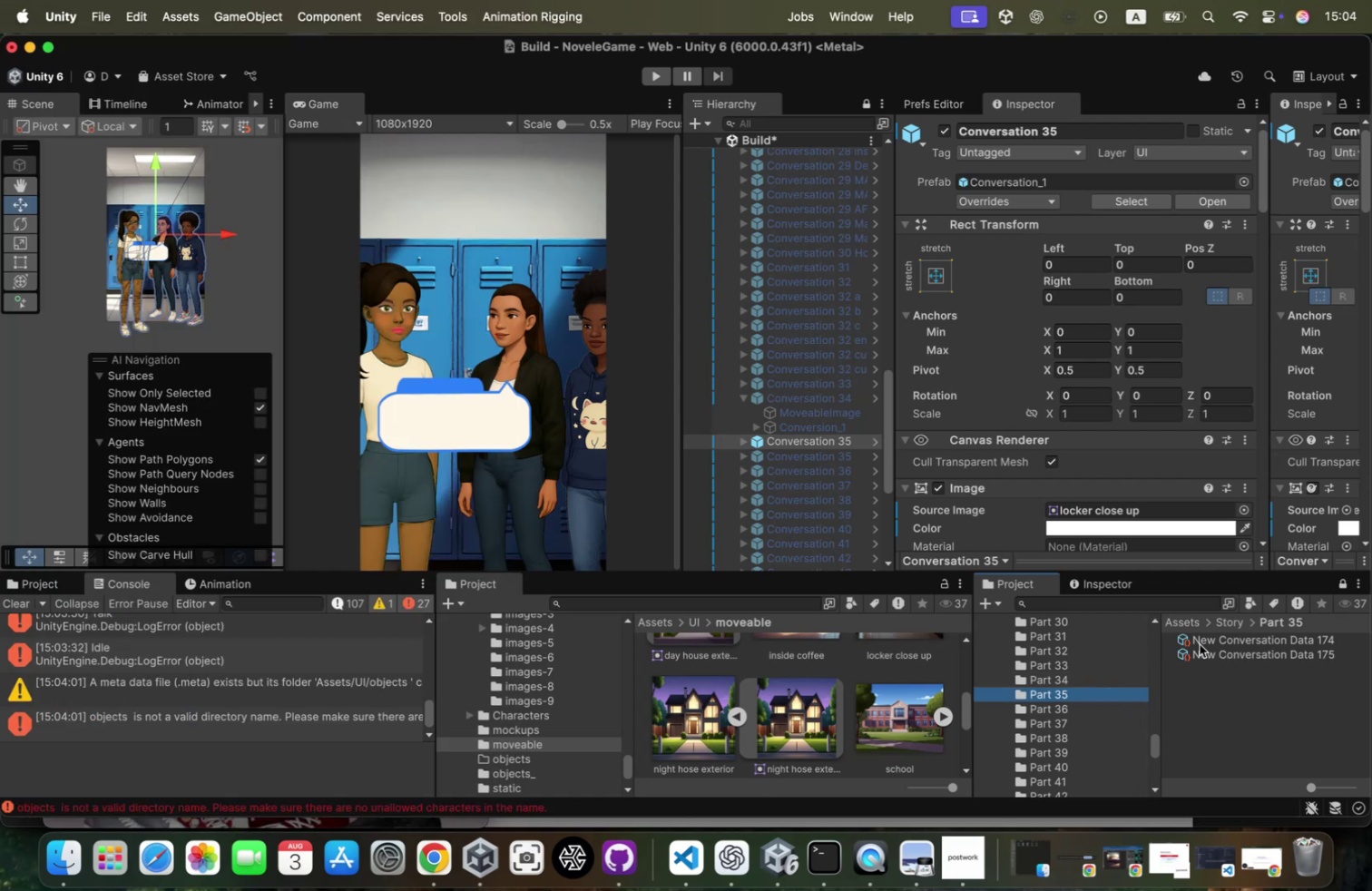 
left_click([1220, 637])
 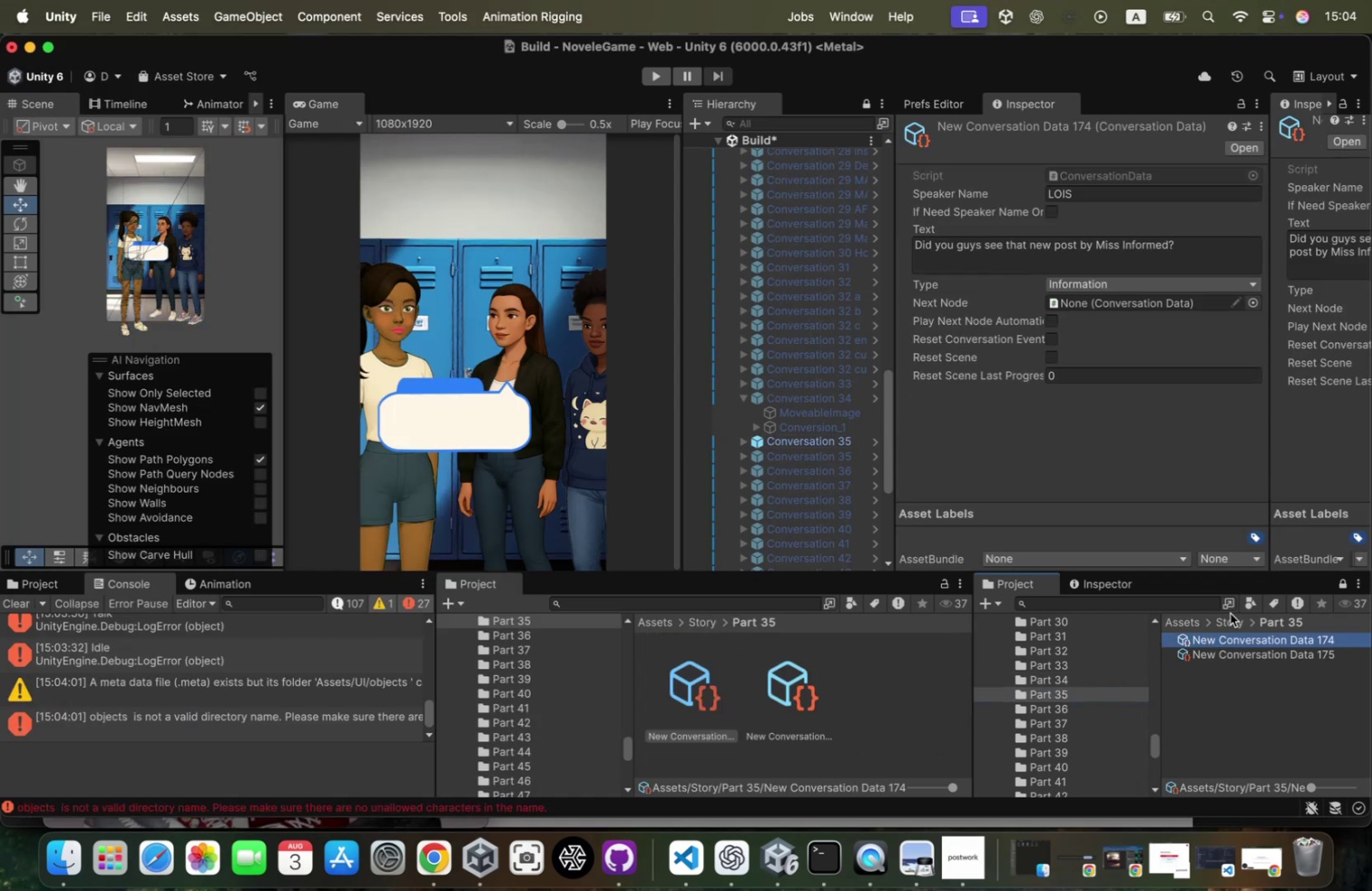 
key(ArrowDown)
 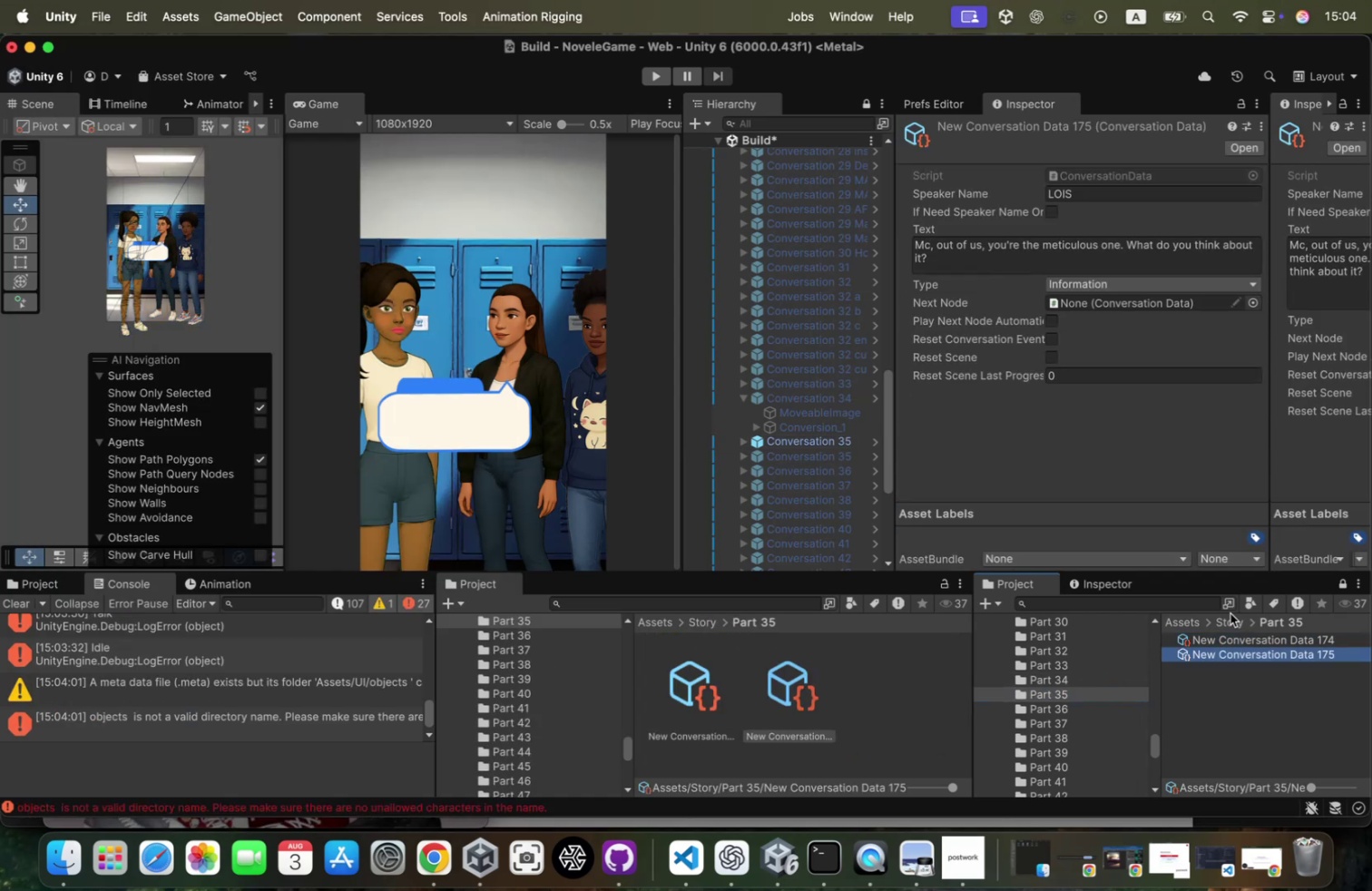 
key(ArrowUp)
 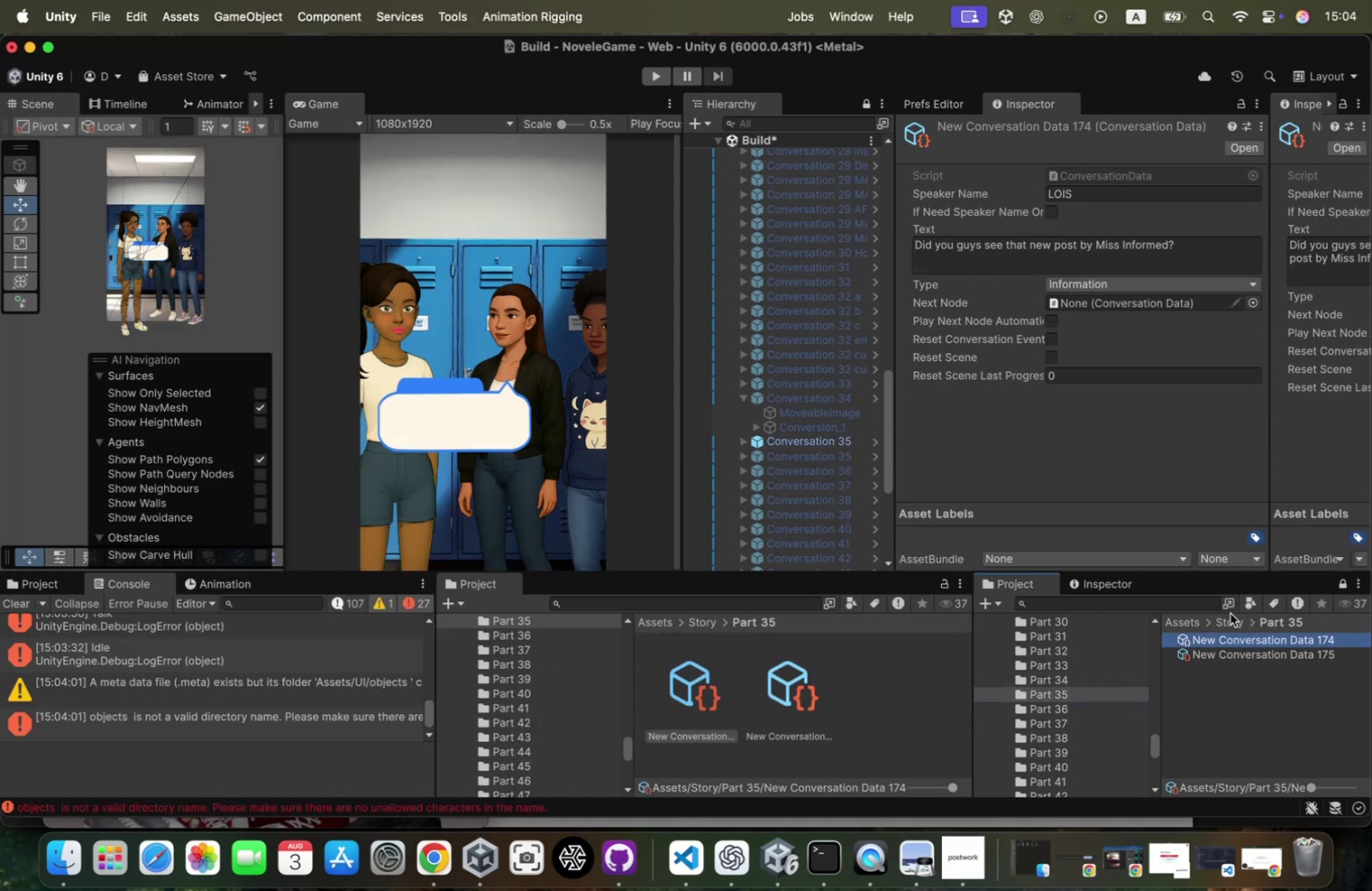 
key(ArrowDown)
 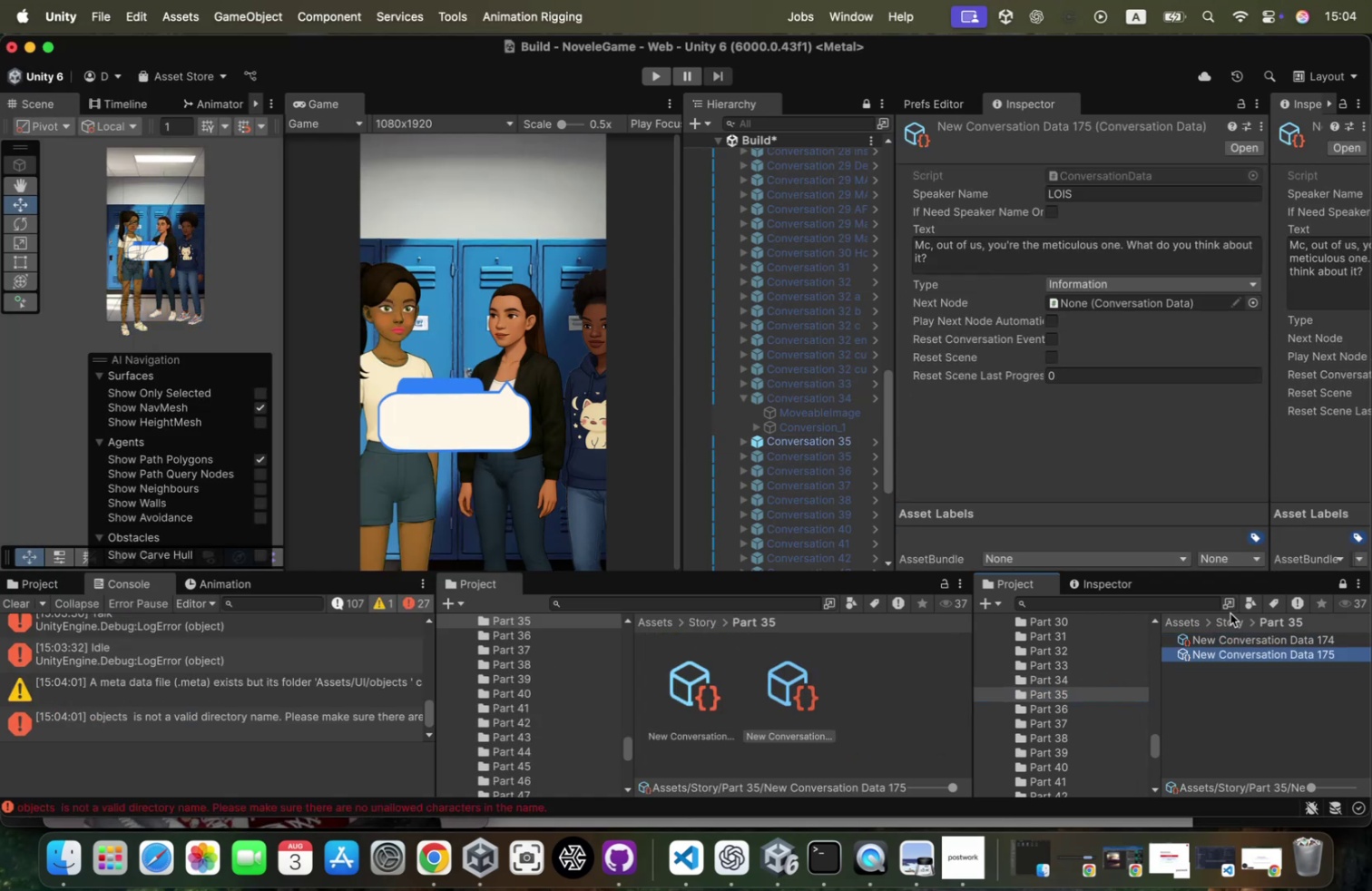 
key(ArrowUp)
 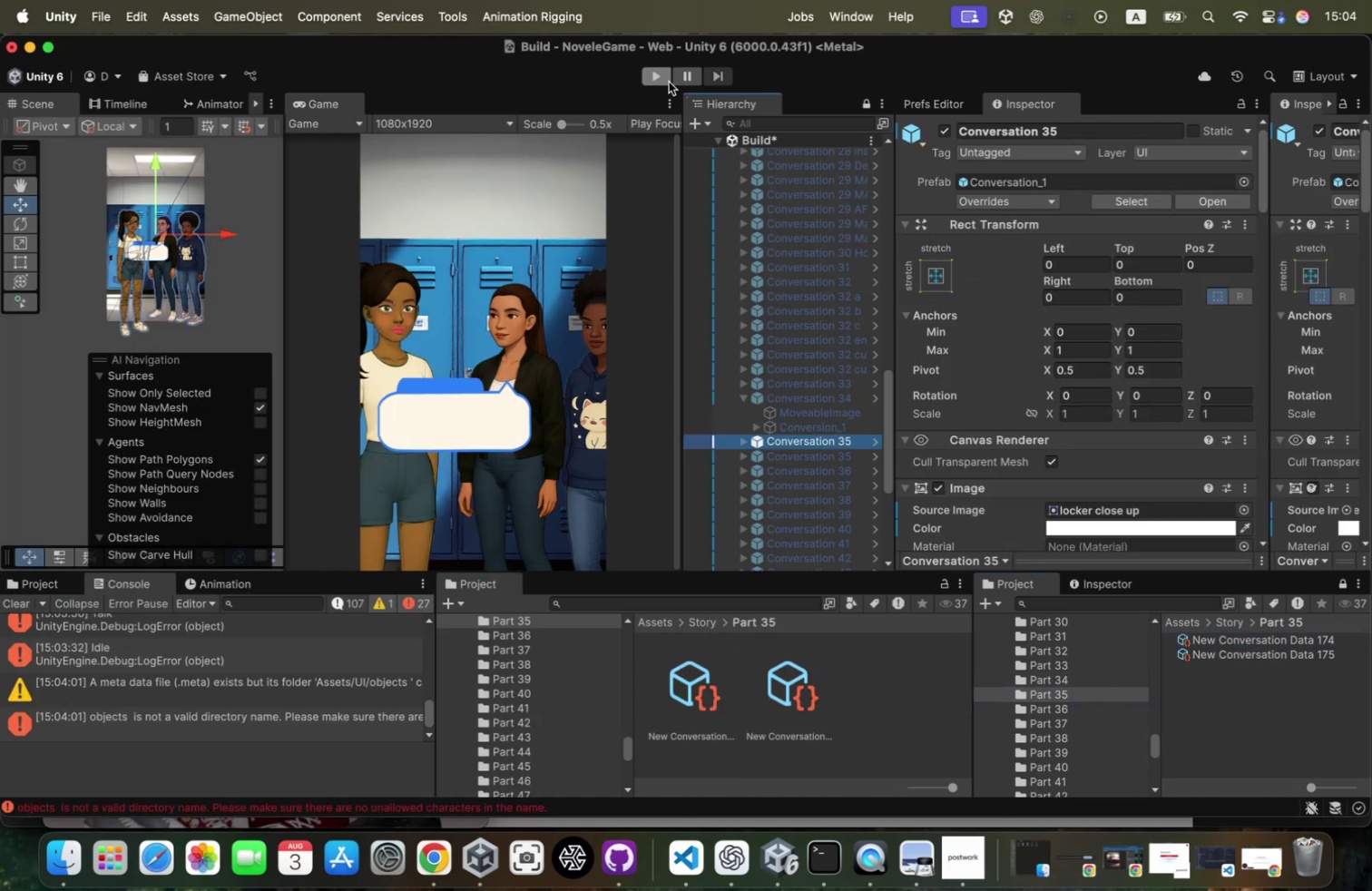 
scroll: coordinate [1104, 375], scroll_direction: down, amount: 21.0
 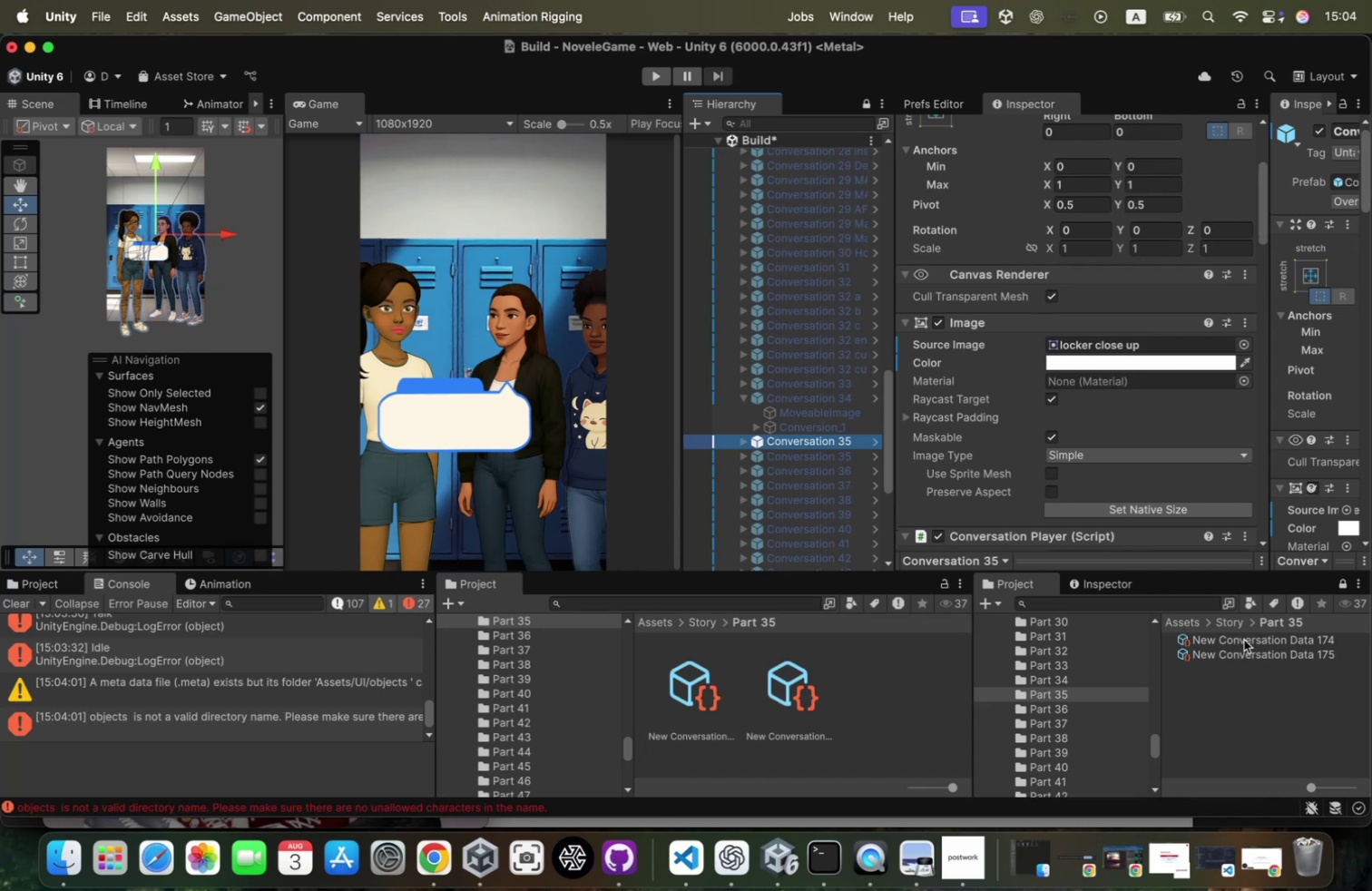 
left_click_drag(start_coordinate=[1243, 639], to_coordinate=[1102, 506])
 